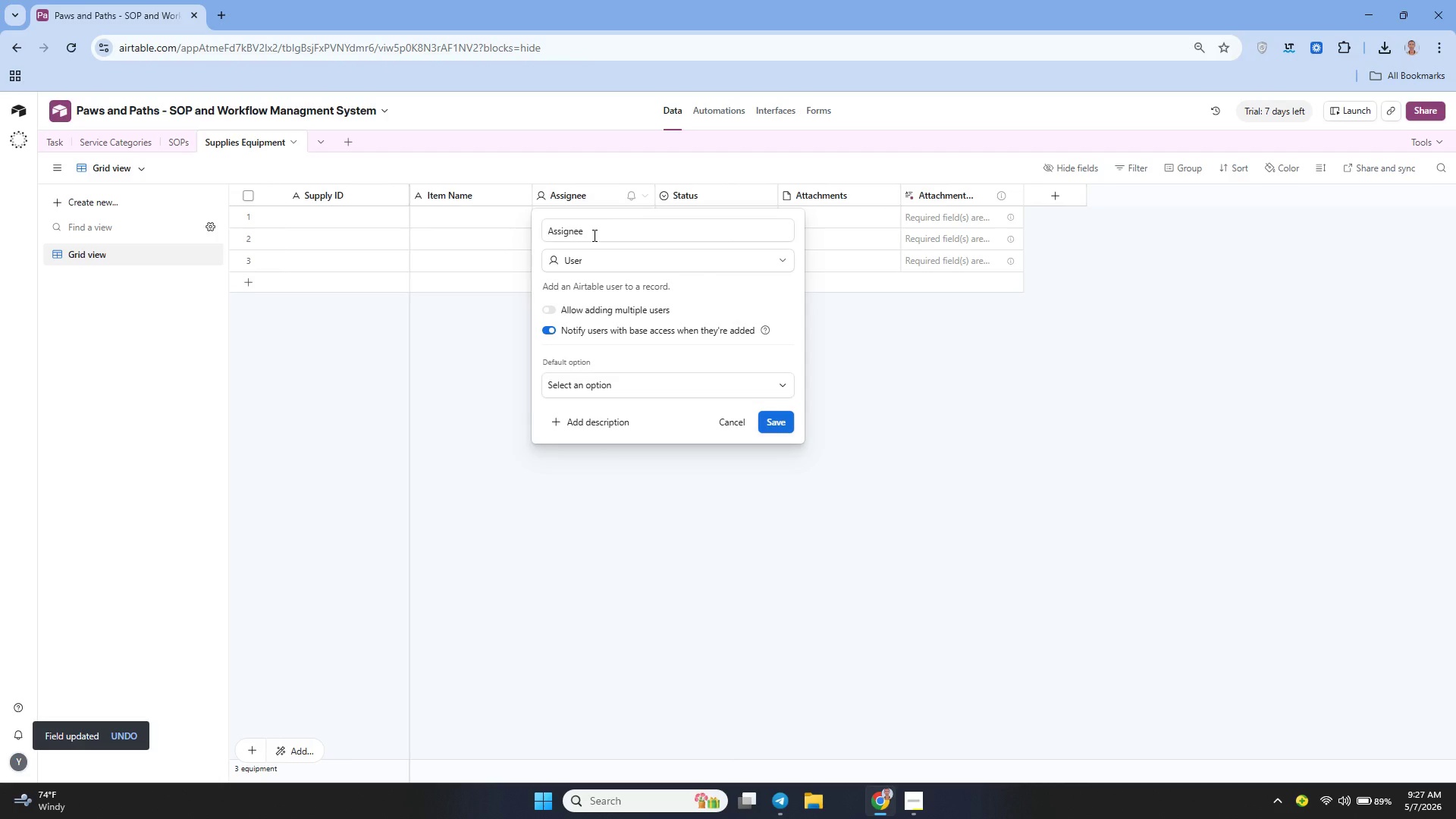 
left_click([593, 235])
 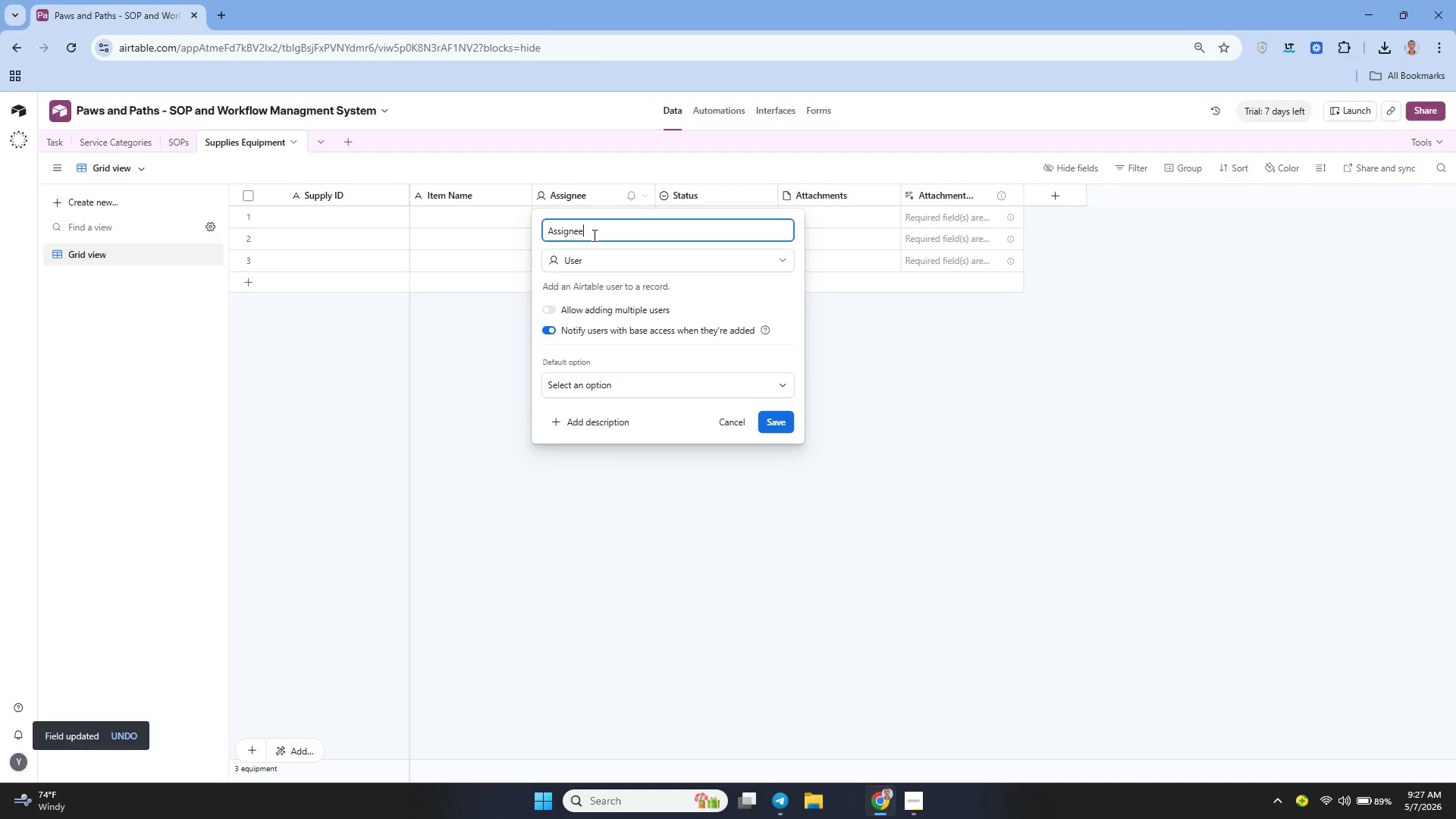 
key(Backspace)
key(Backspace)
key(Backspace)
key(Backspace)
key(Backspace)
key(Backspace)
key(Backspace)
key(Backspace)
key(Backspace)
type(Category)
 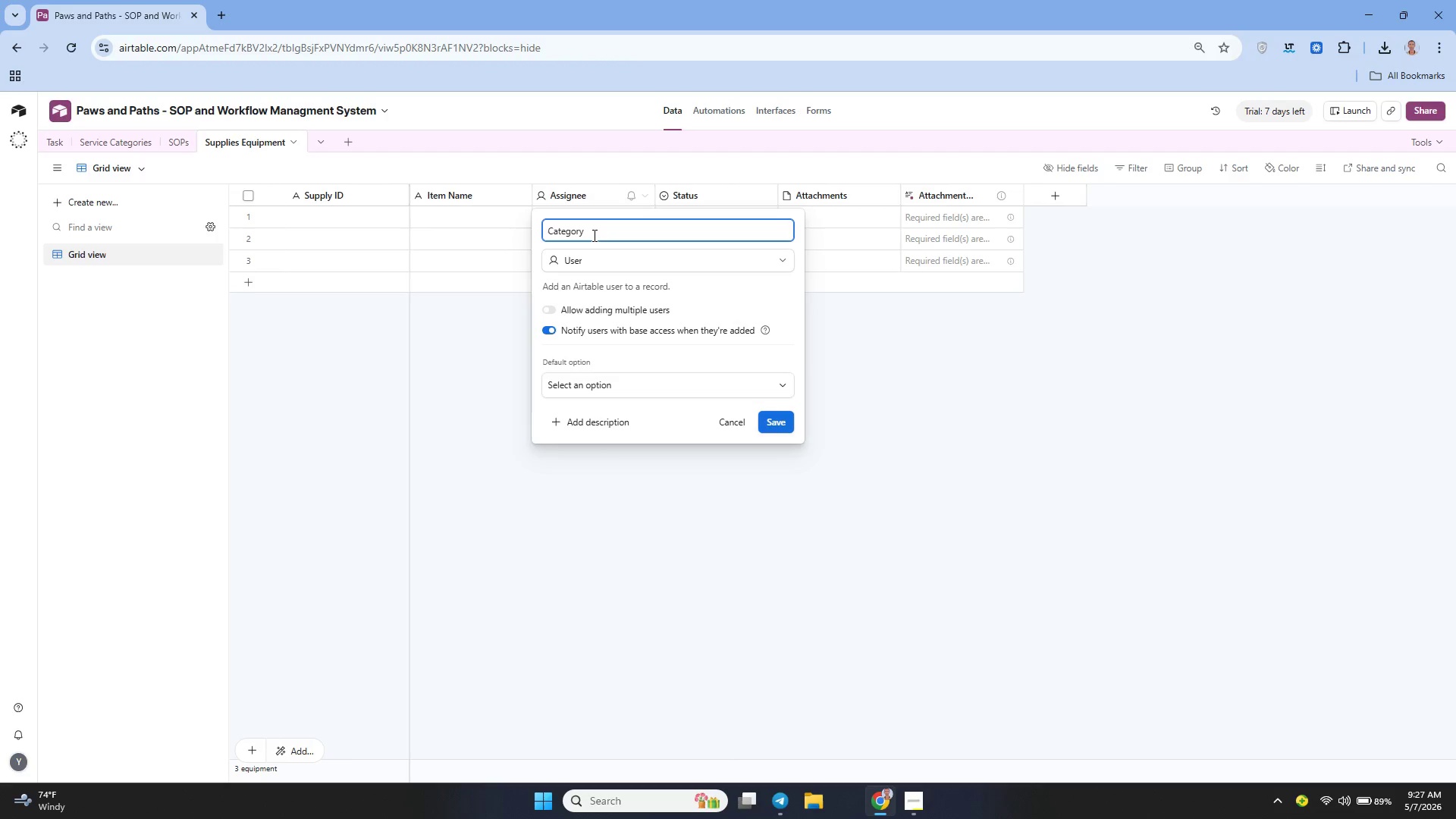 
left_click([615, 260])
 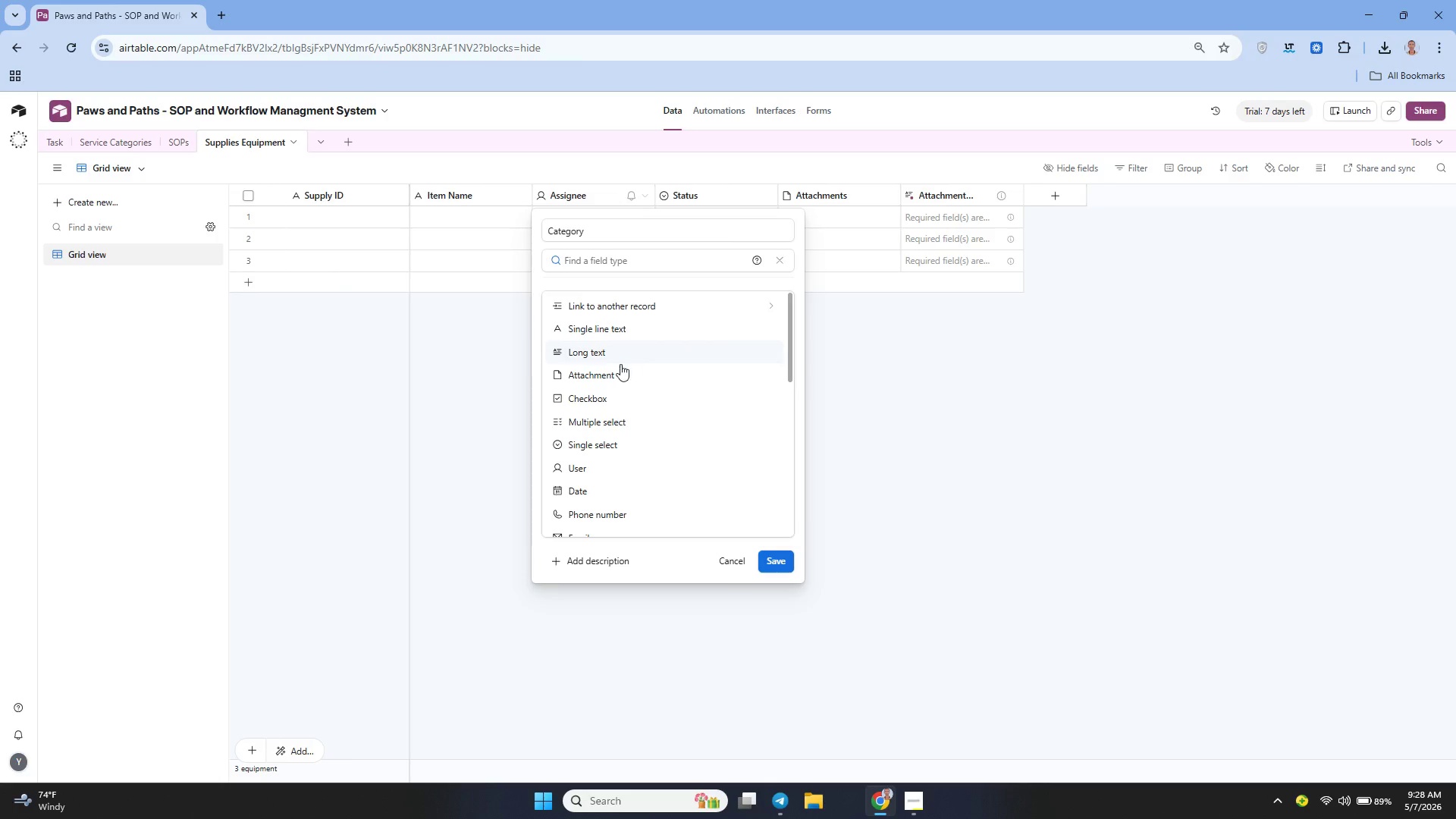 
left_click([614, 449])
 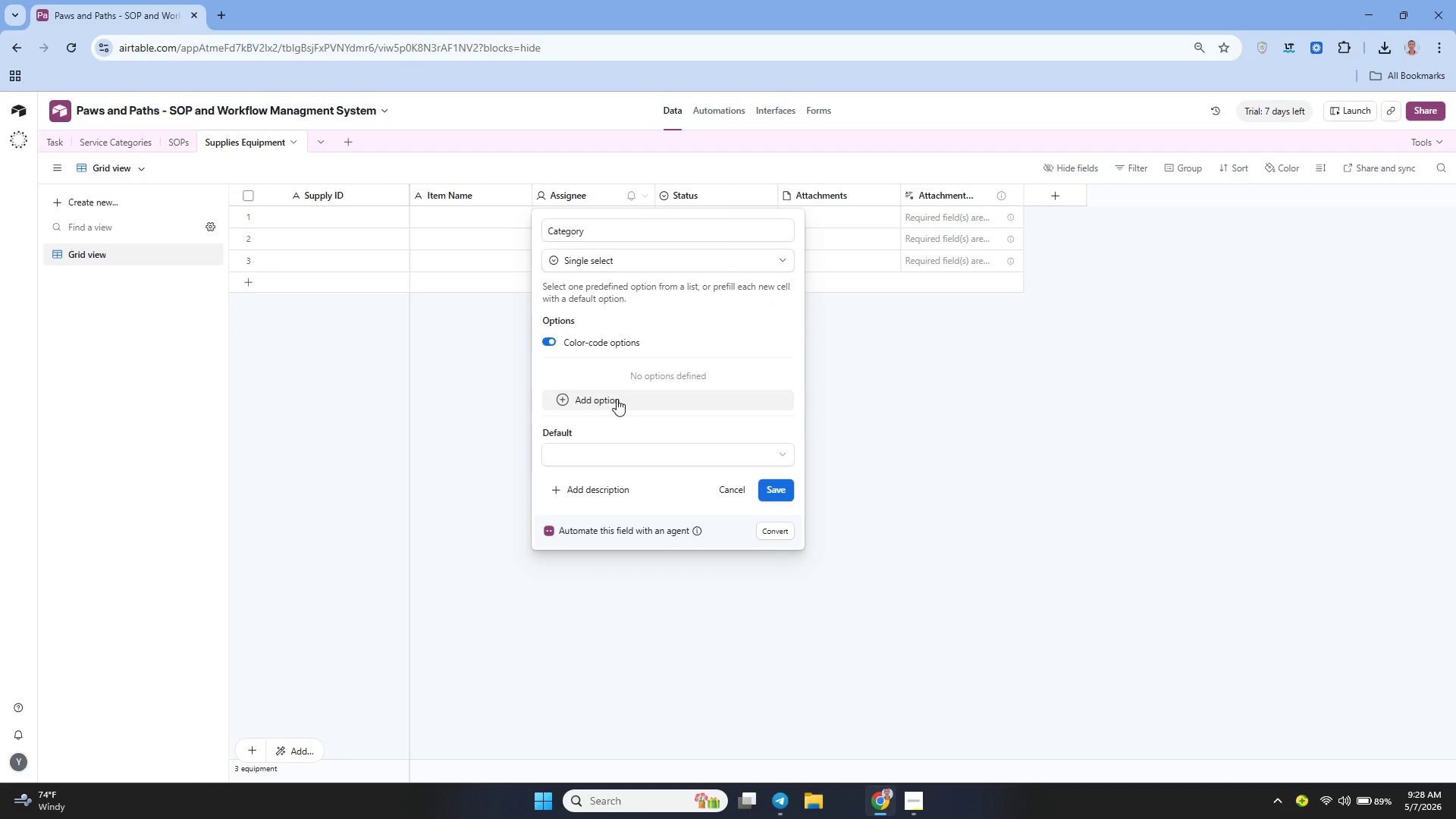 
left_click([615, 399])
 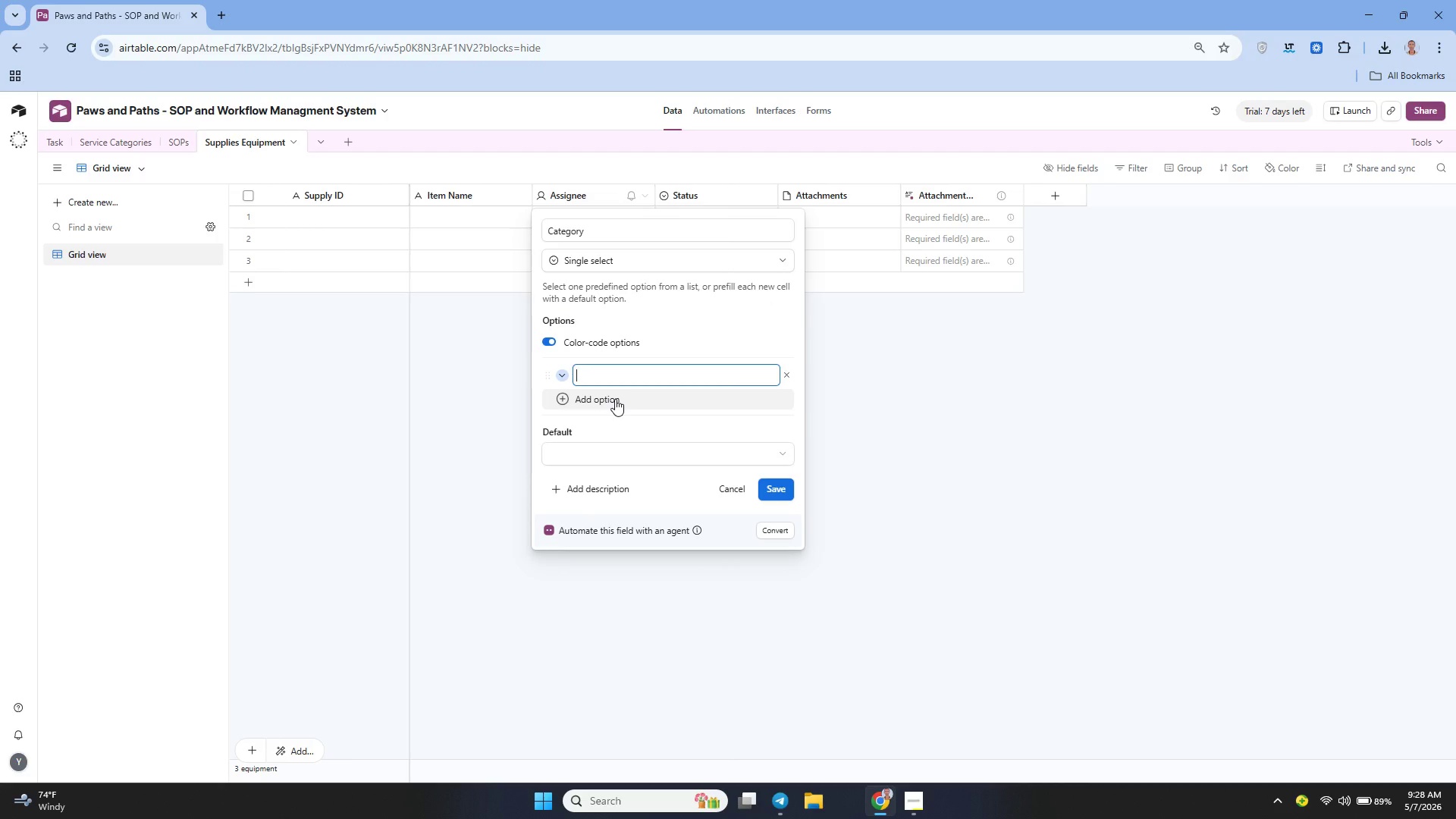 
type(Safety)
 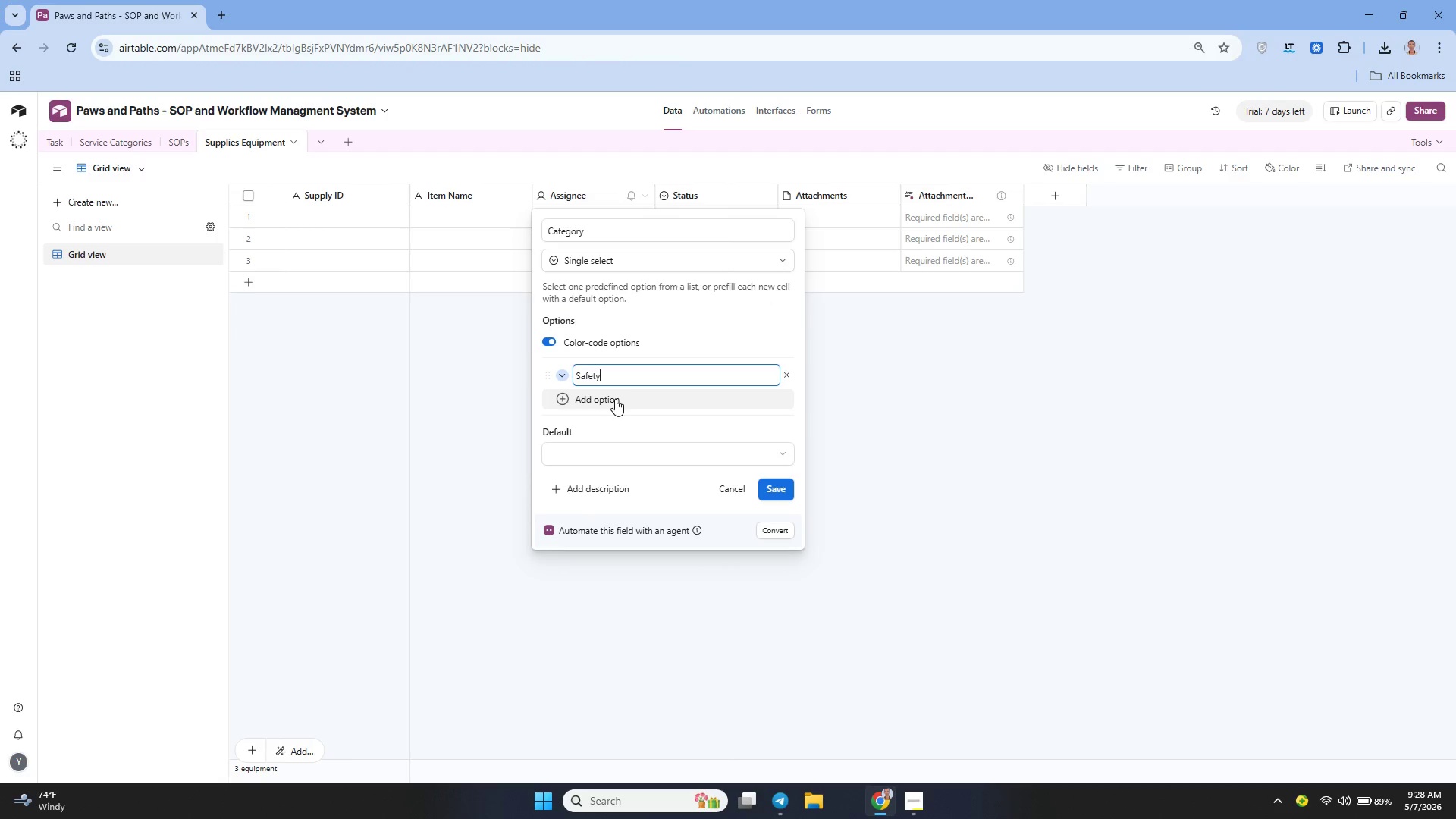 
left_click([615, 399])
 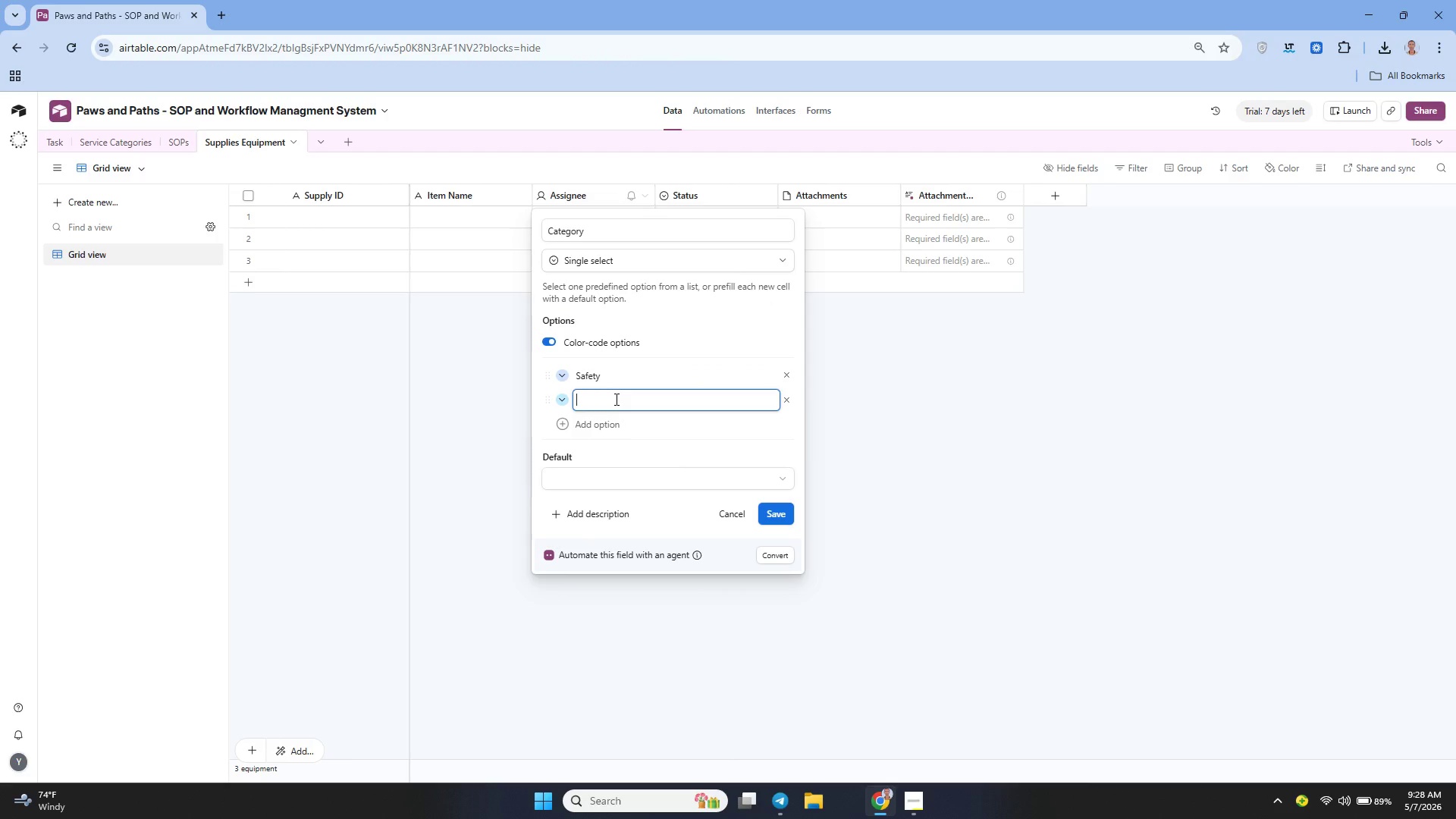 
type(Cleaning)
 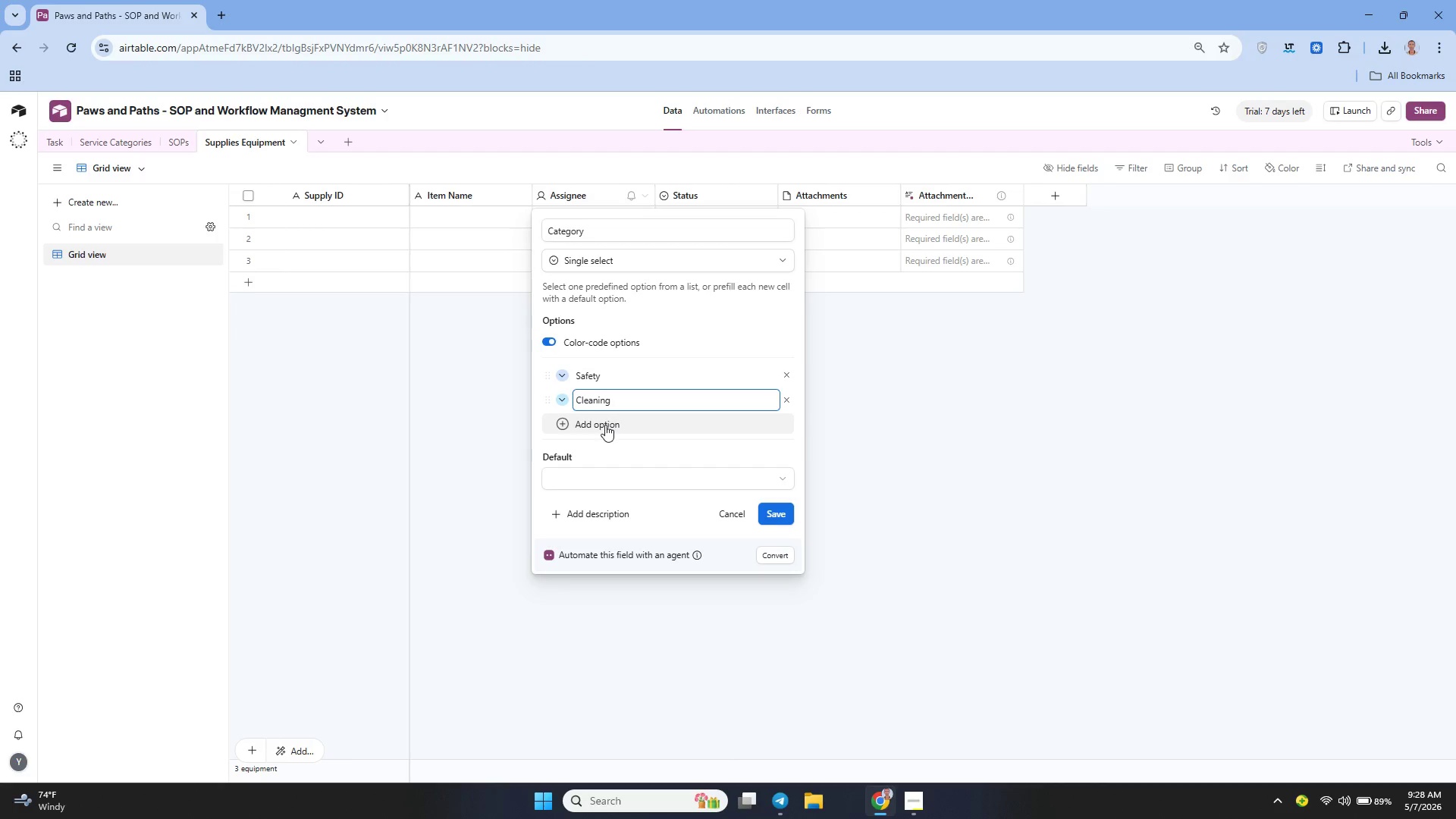 
left_click([605, 425])
 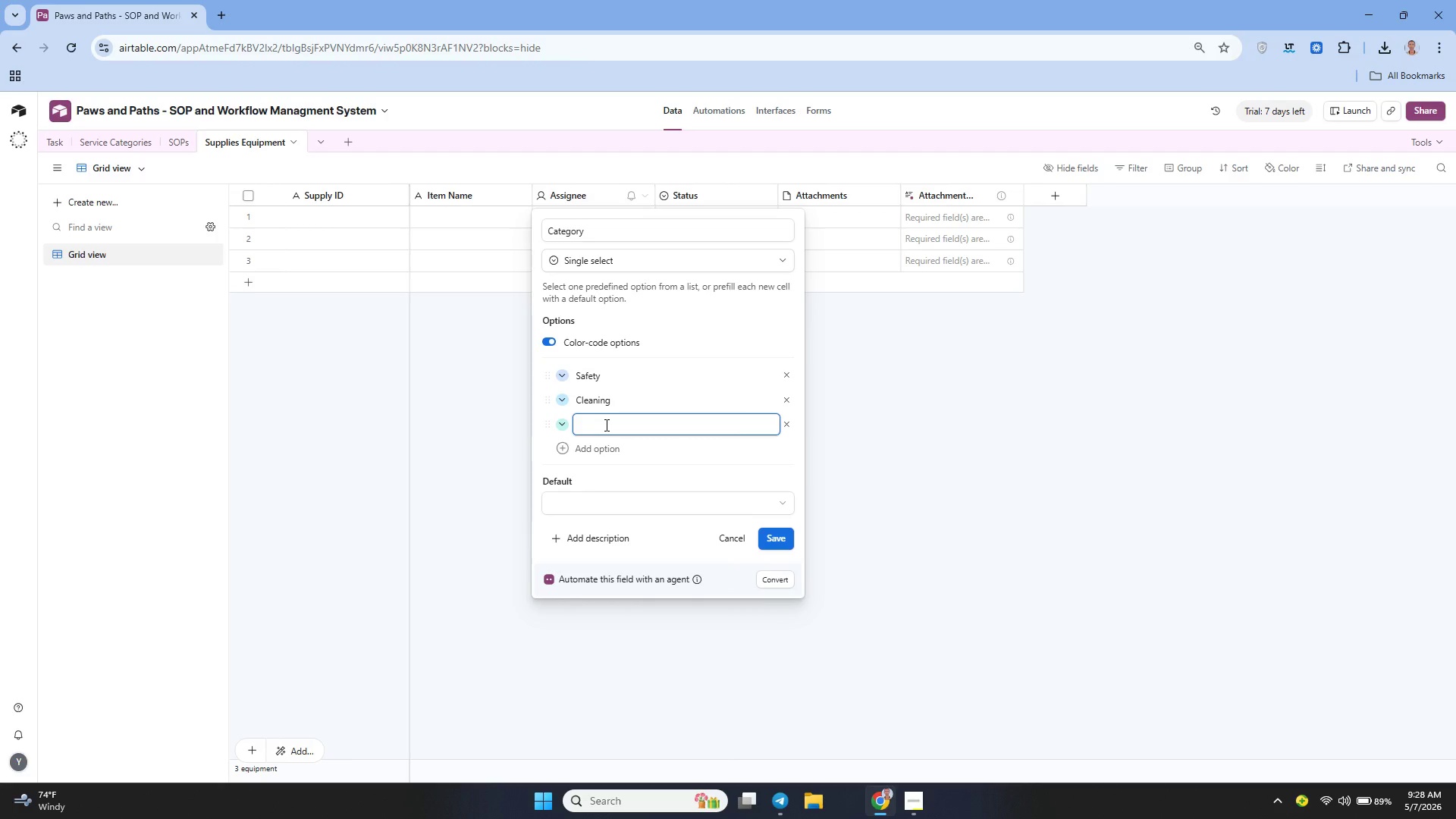 
type(Grooming)
 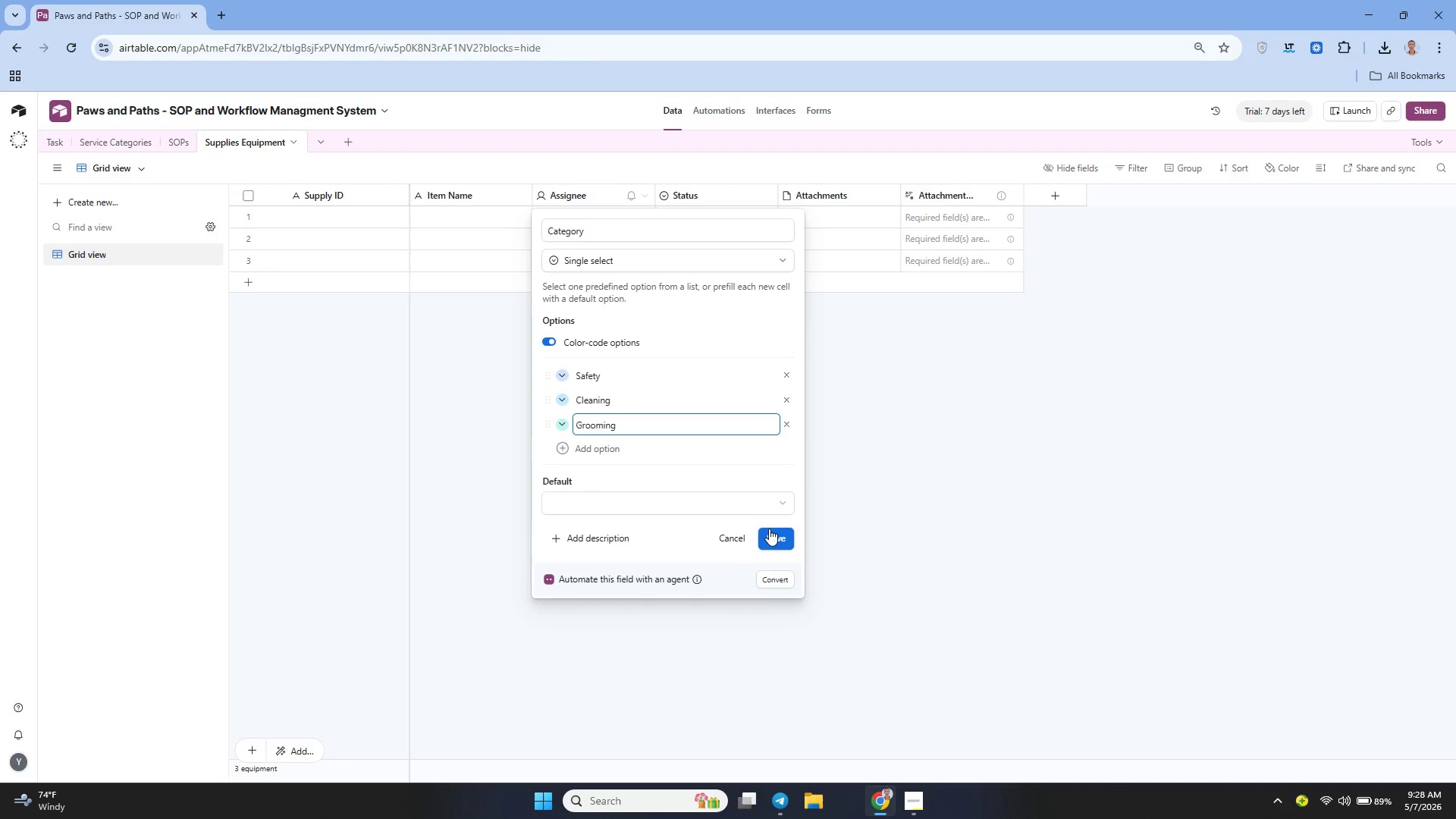 
left_click([769, 529])
 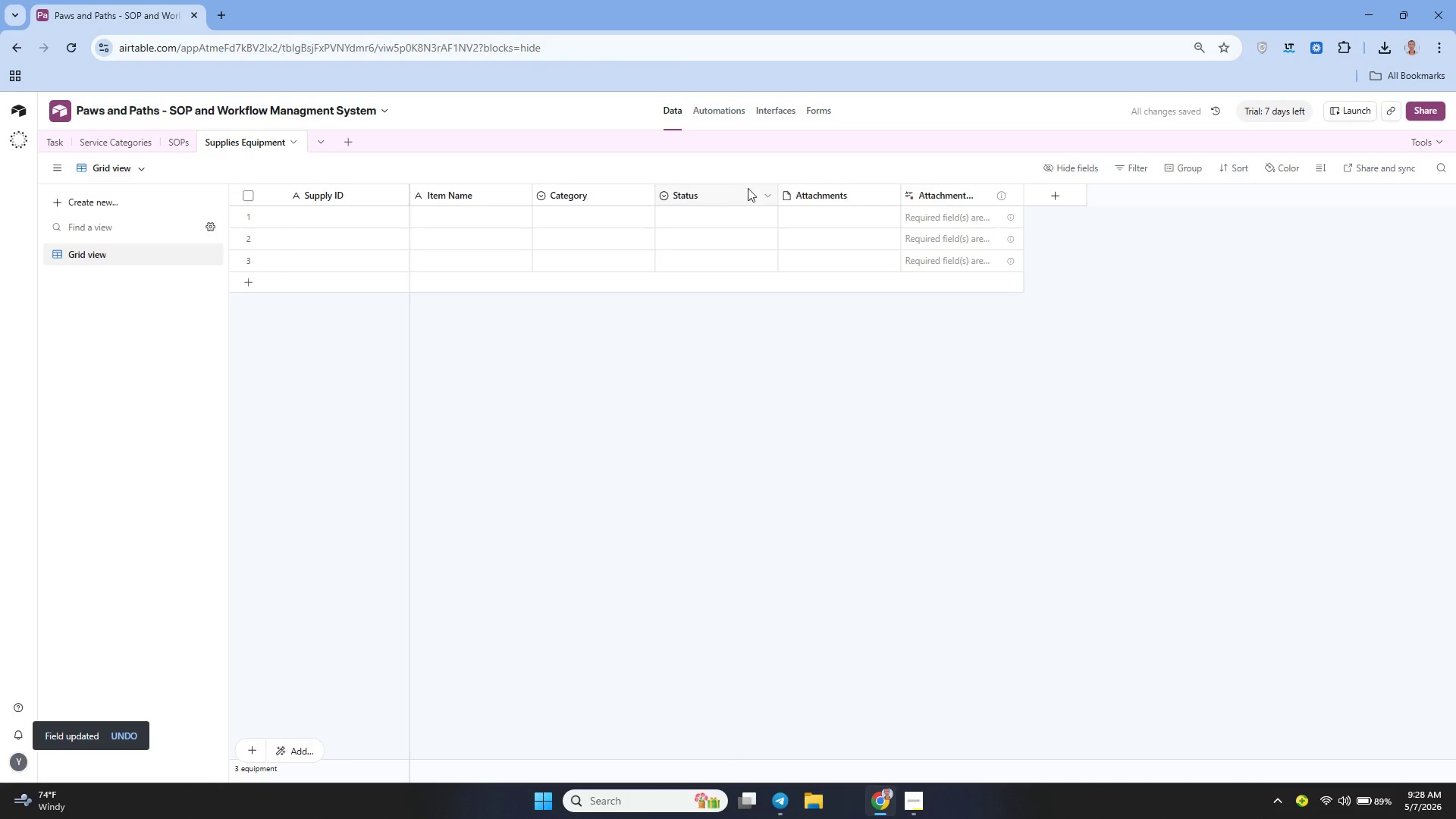 
left_click([770, 199])
 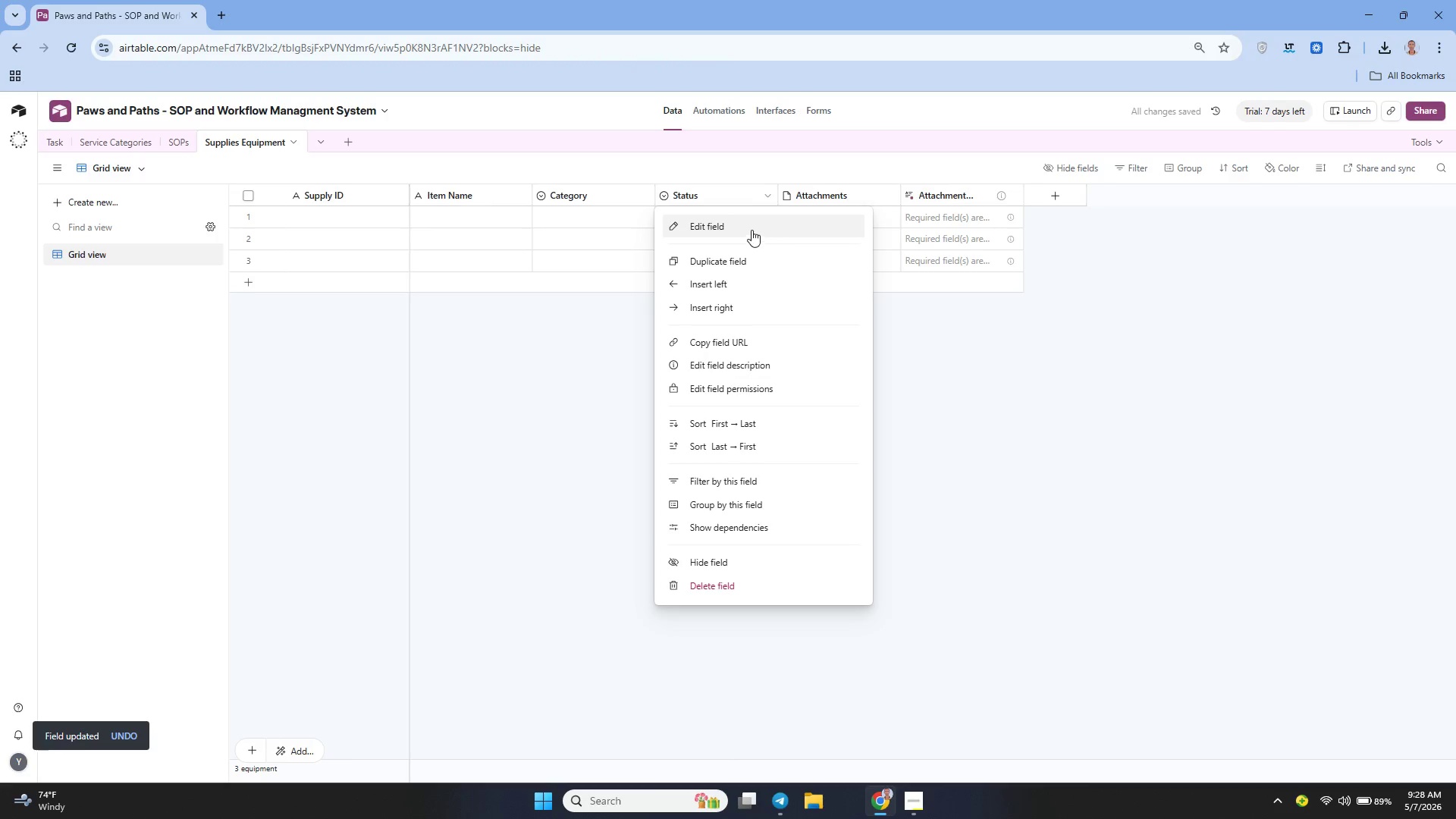 
left_click([748, 228])
 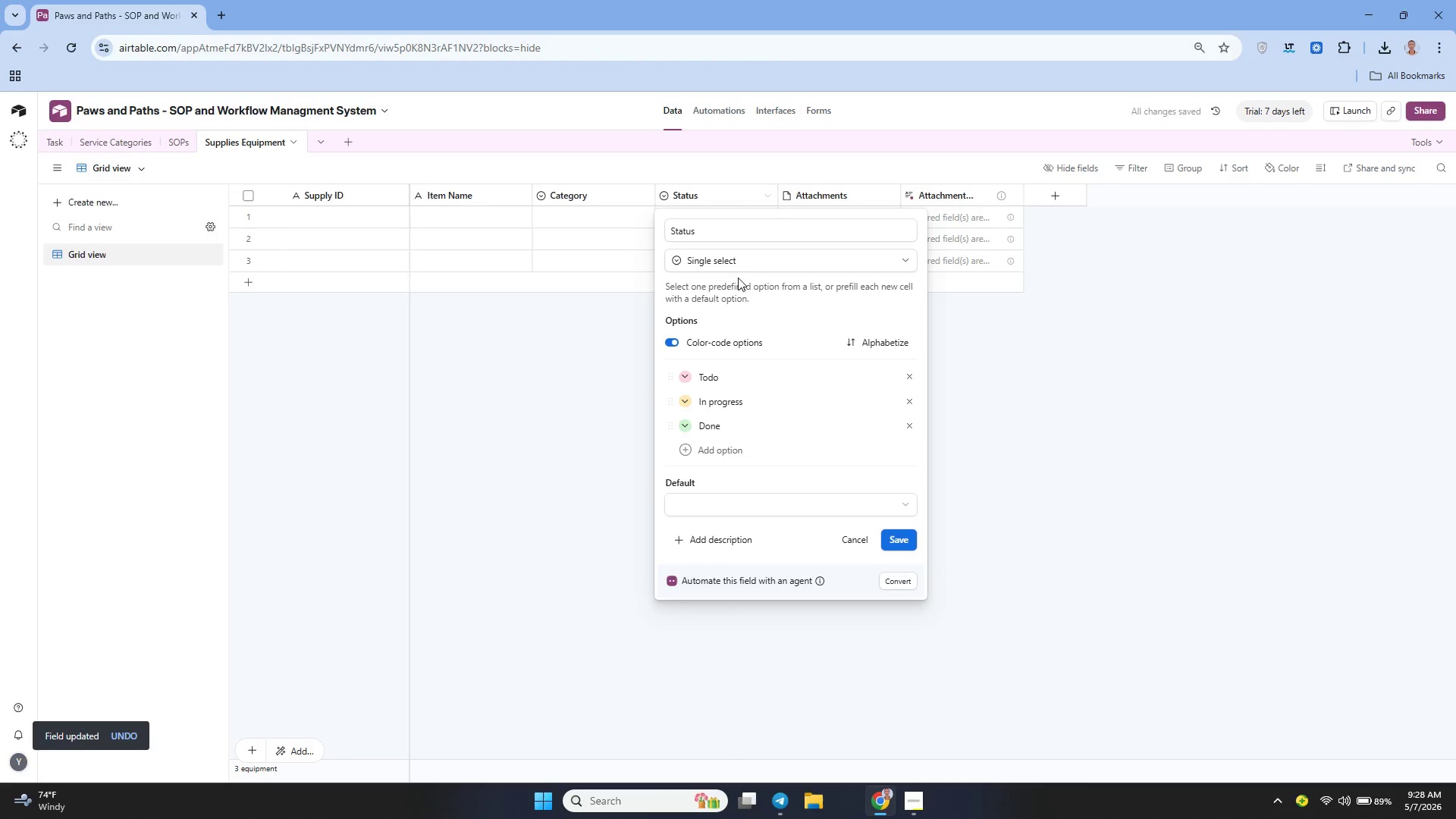 
left_click([742, 236])
 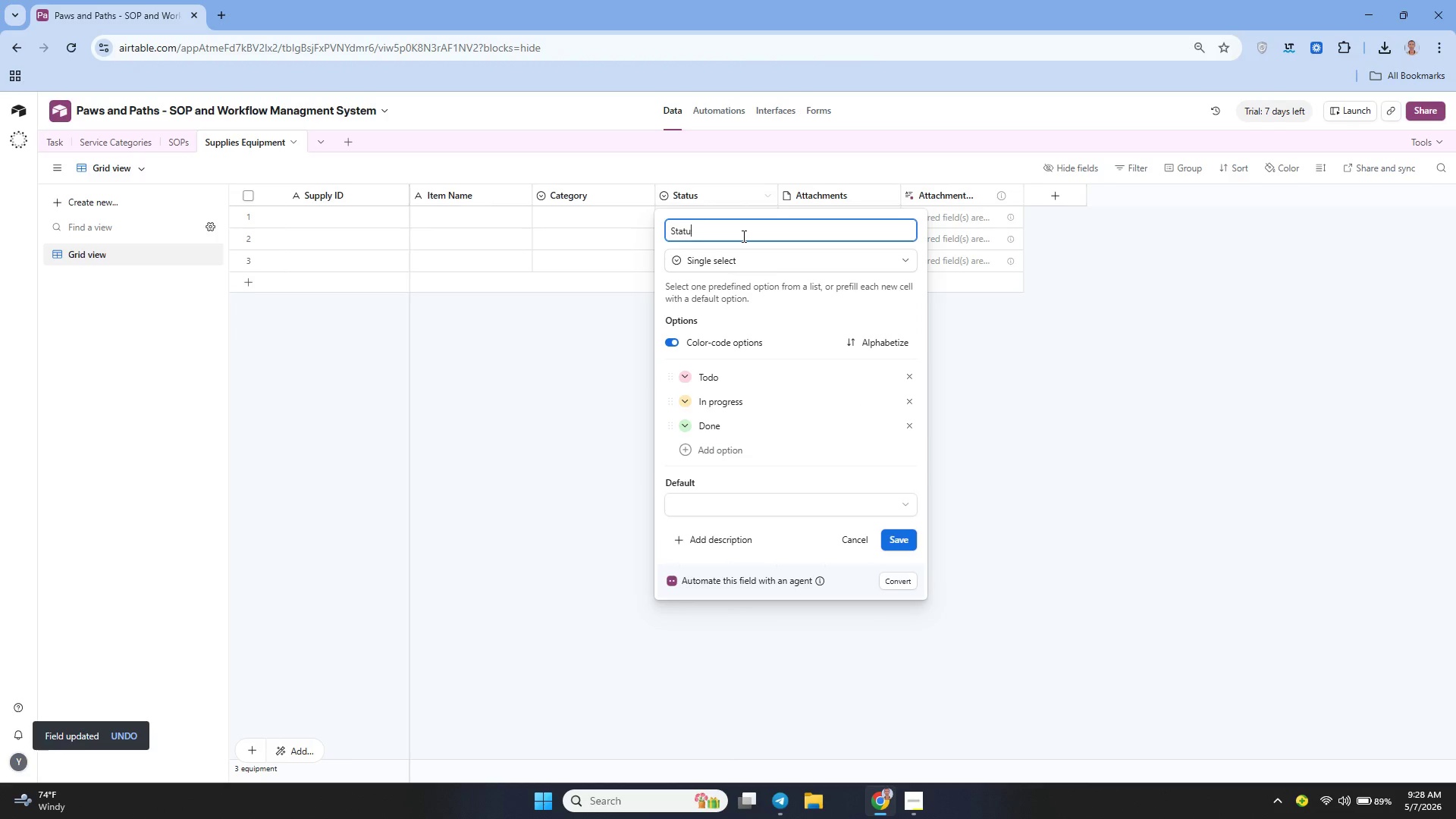 
hold_key(key=Backspace, duration=0.83)
 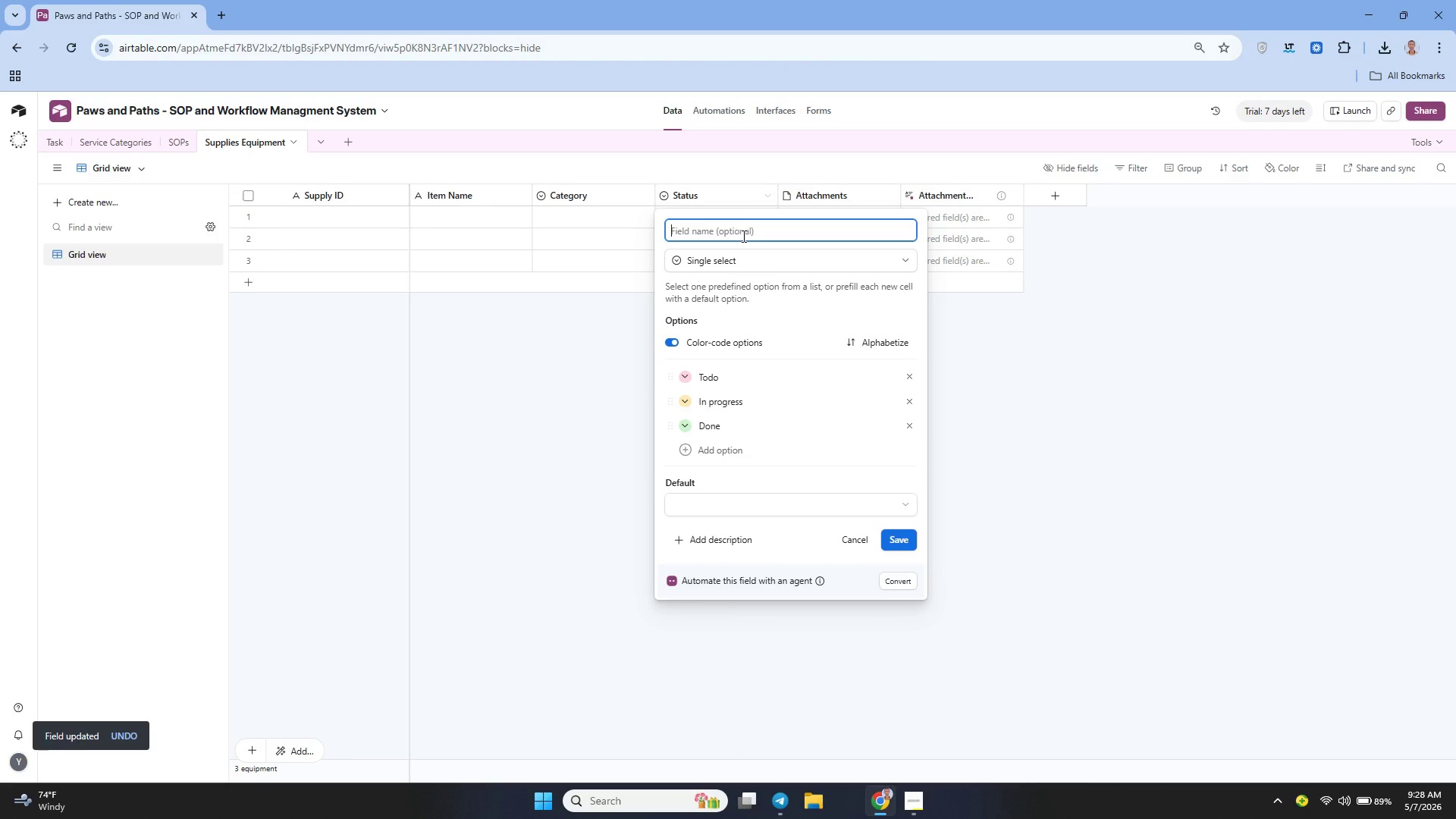 
type(Unit of Measue)
key(Backspace)
key(Backspace)
key(Backspace)
 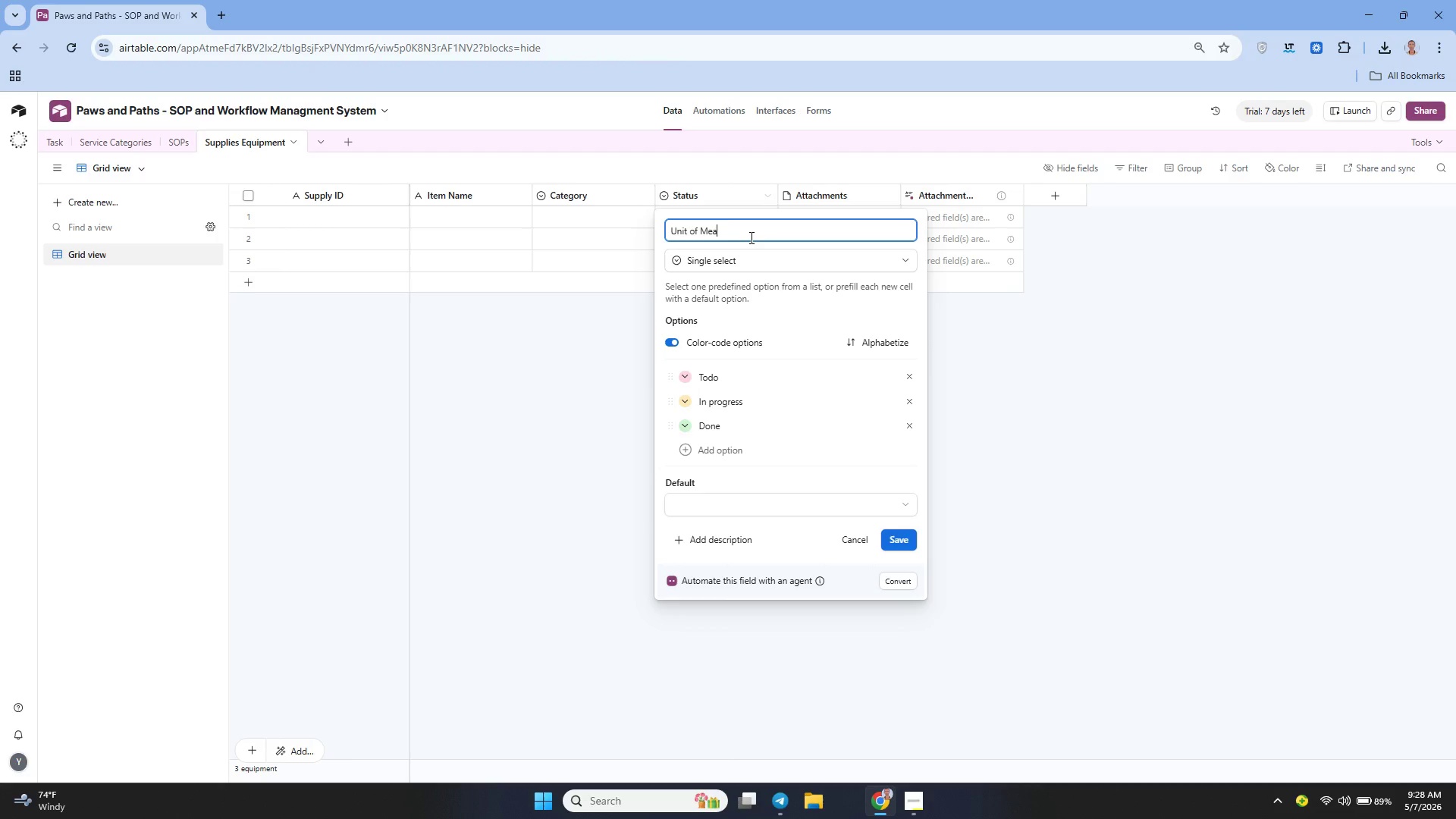 
wait(6.28)
 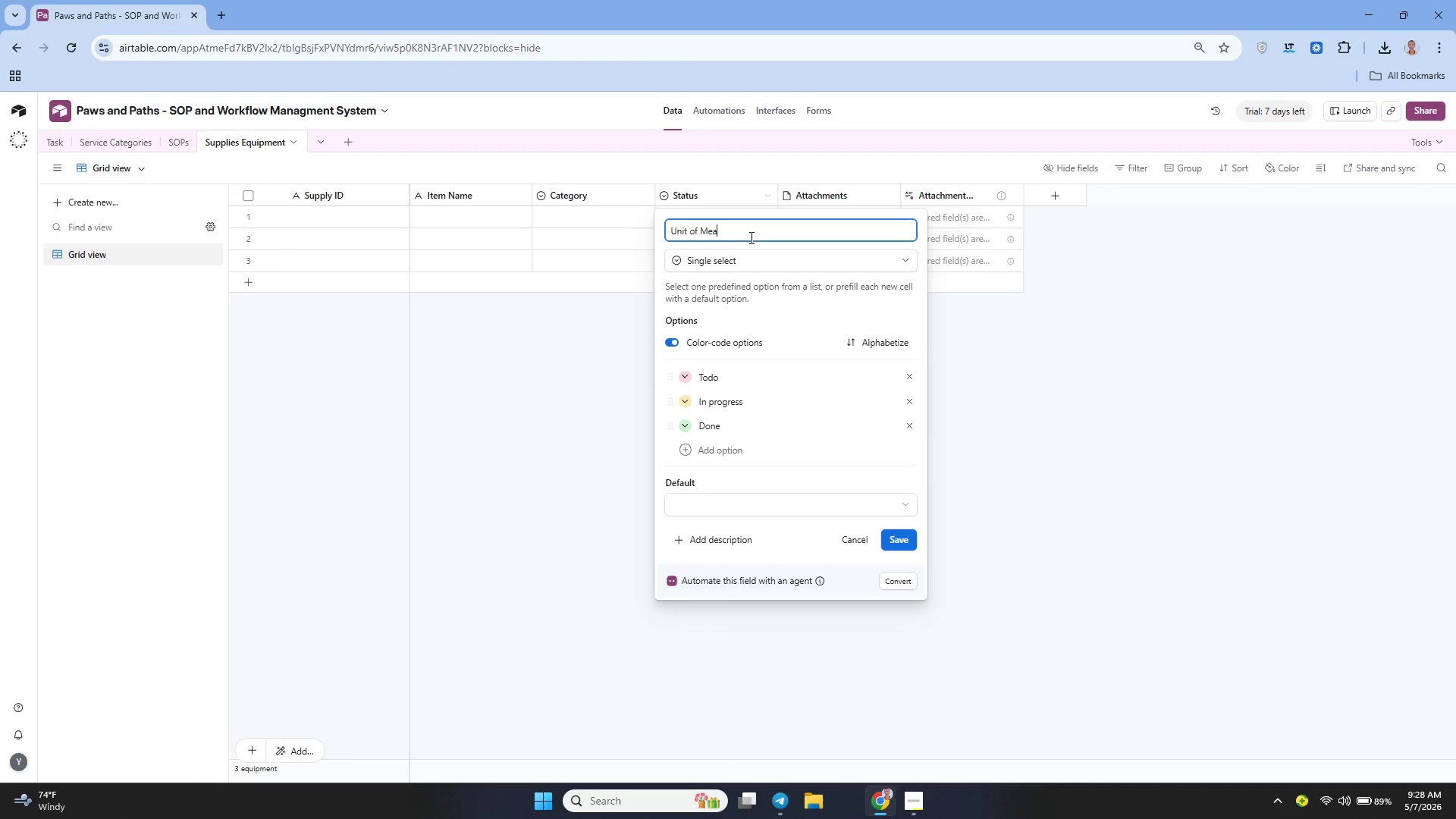 
type(sure)
 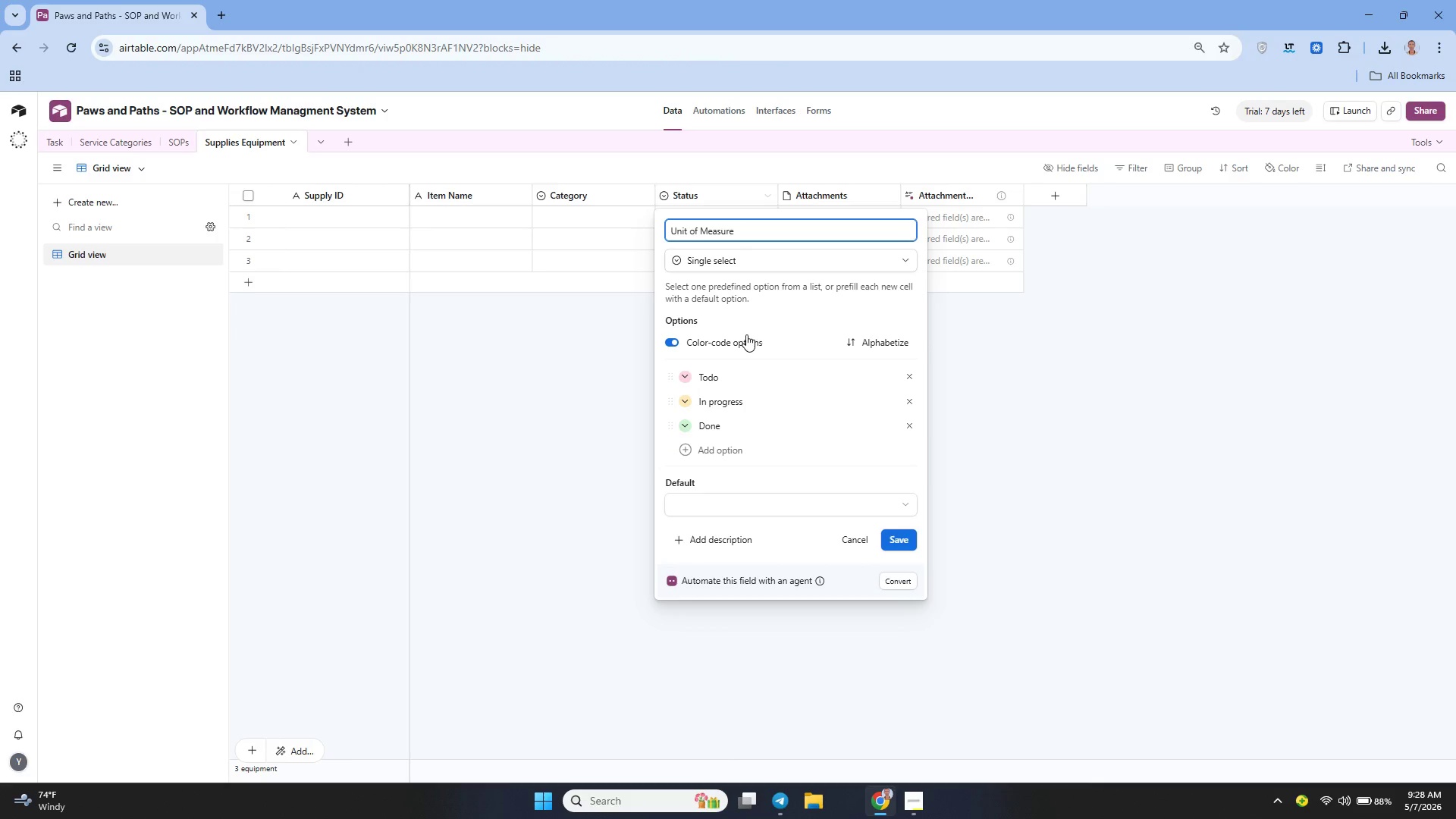 
wait(5.64)
 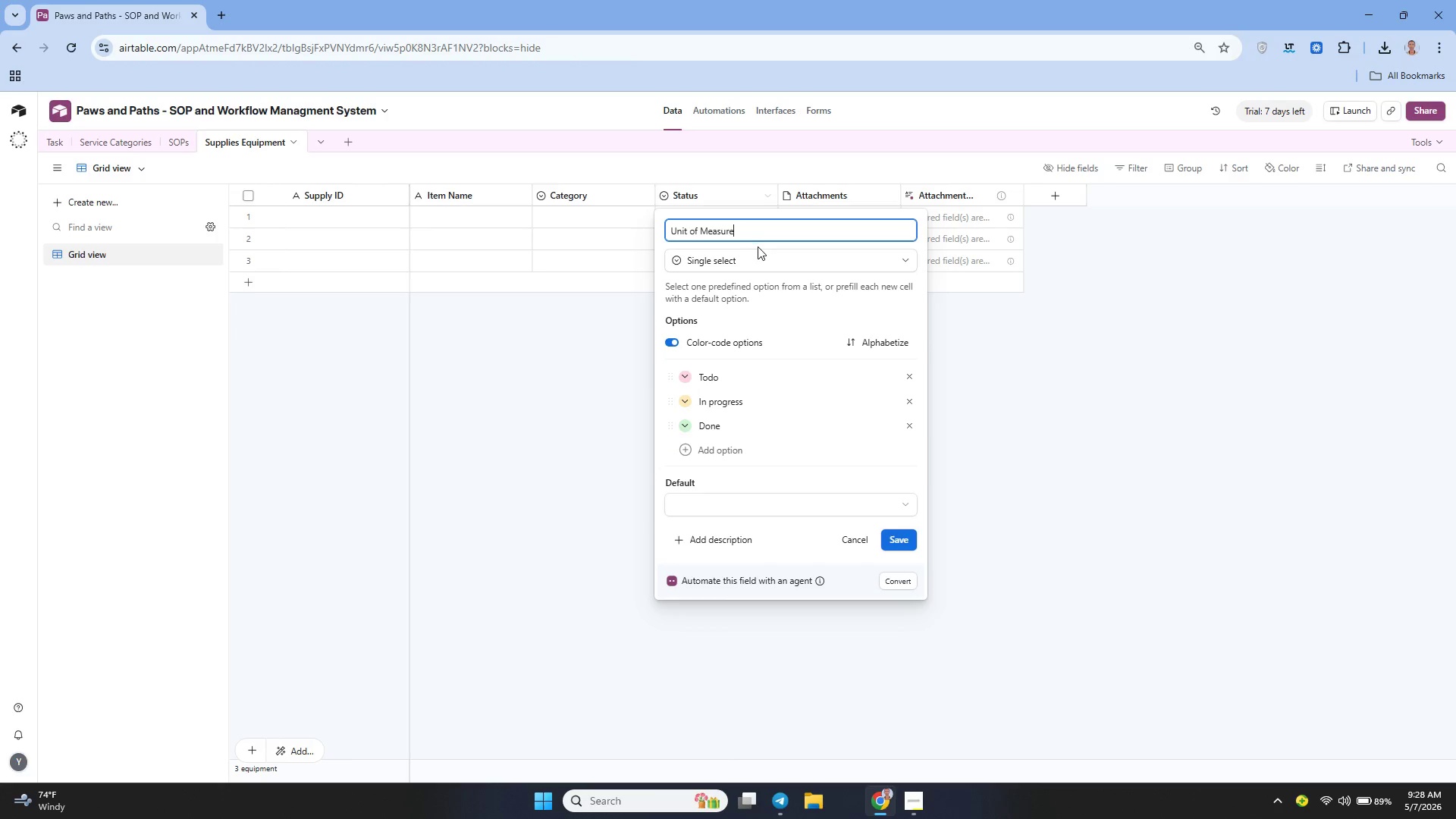 
left_click([912, 378])
 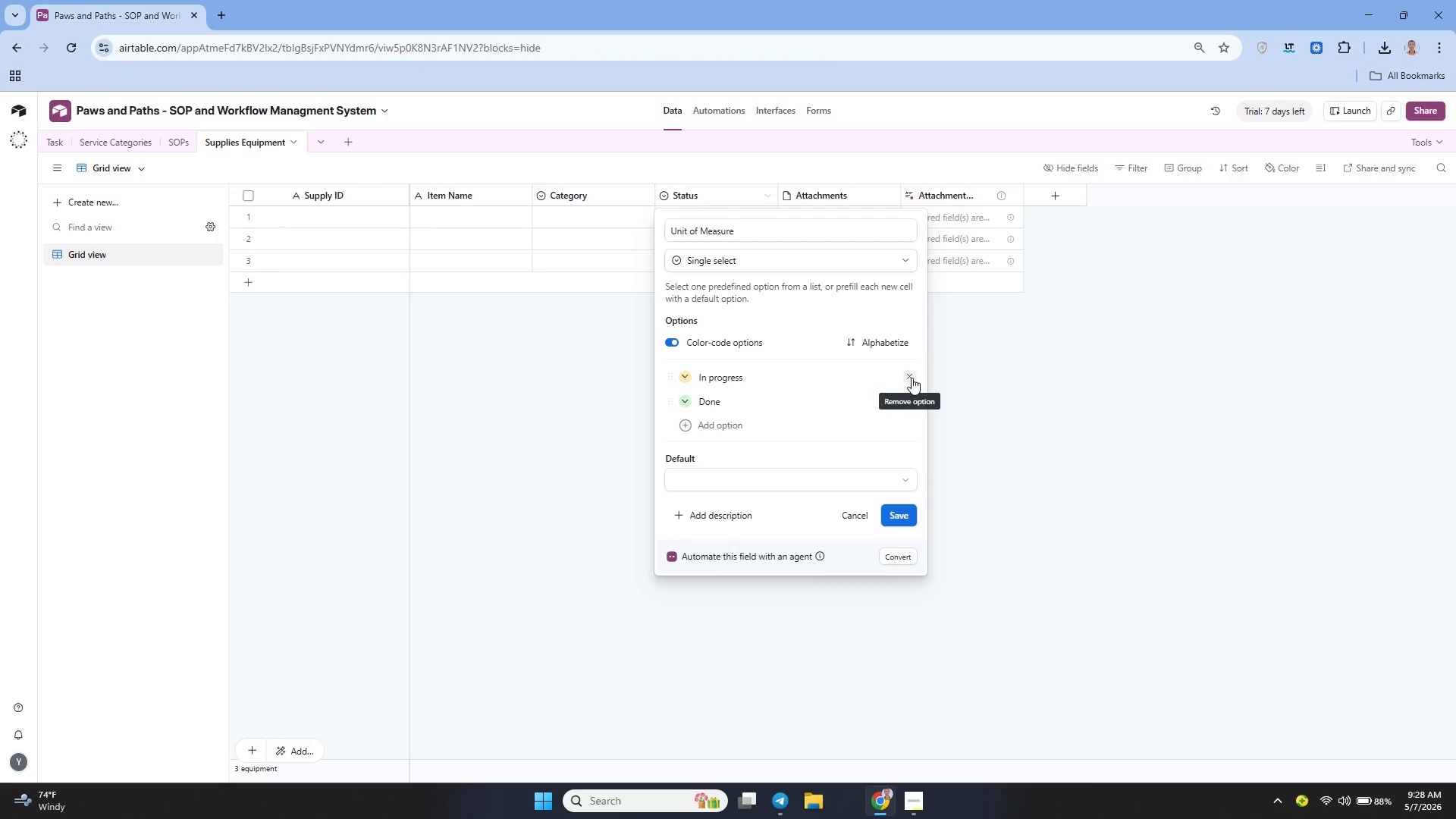 
double_click([912, 378])
 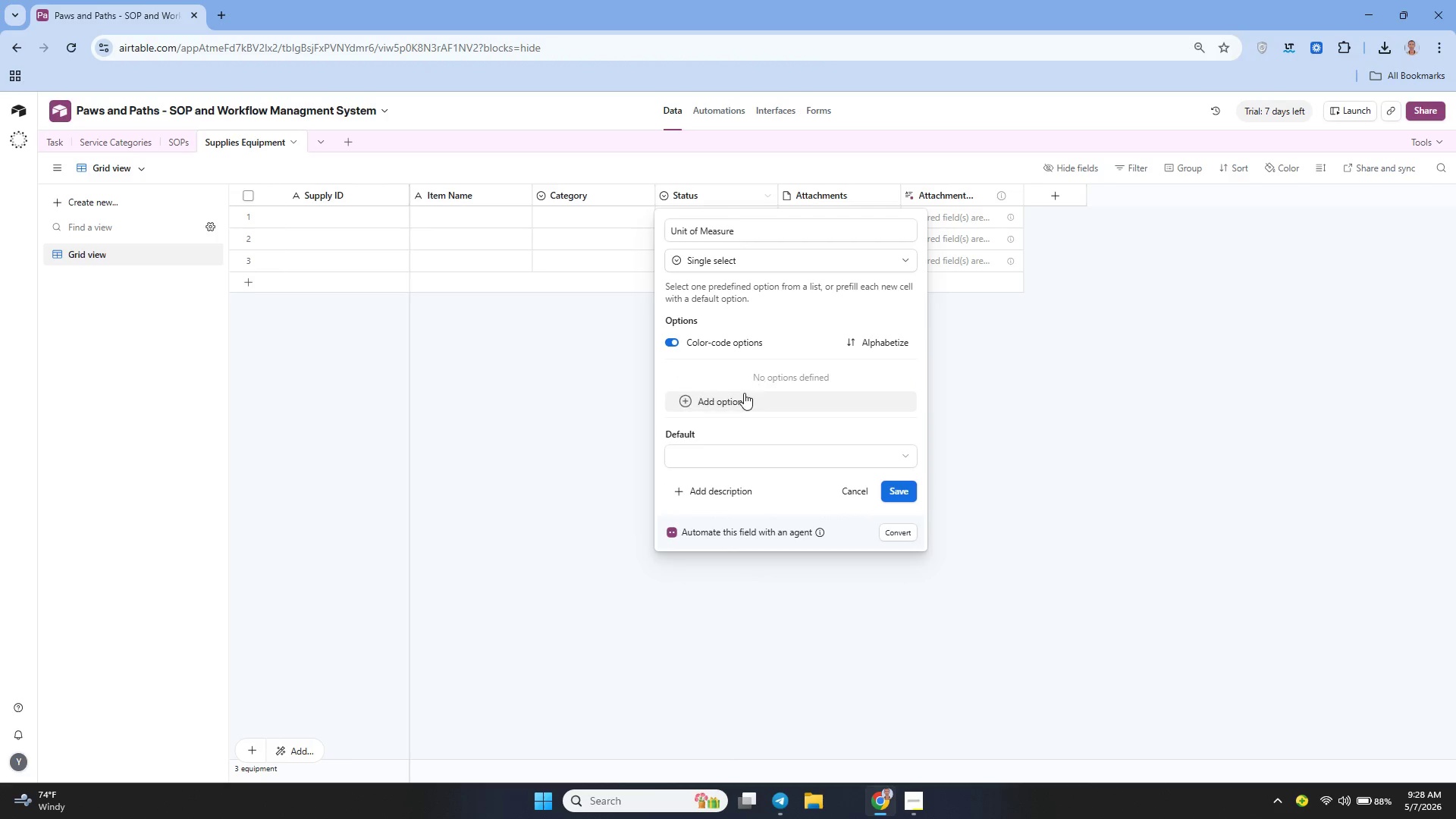 
left_click([742, 393])
 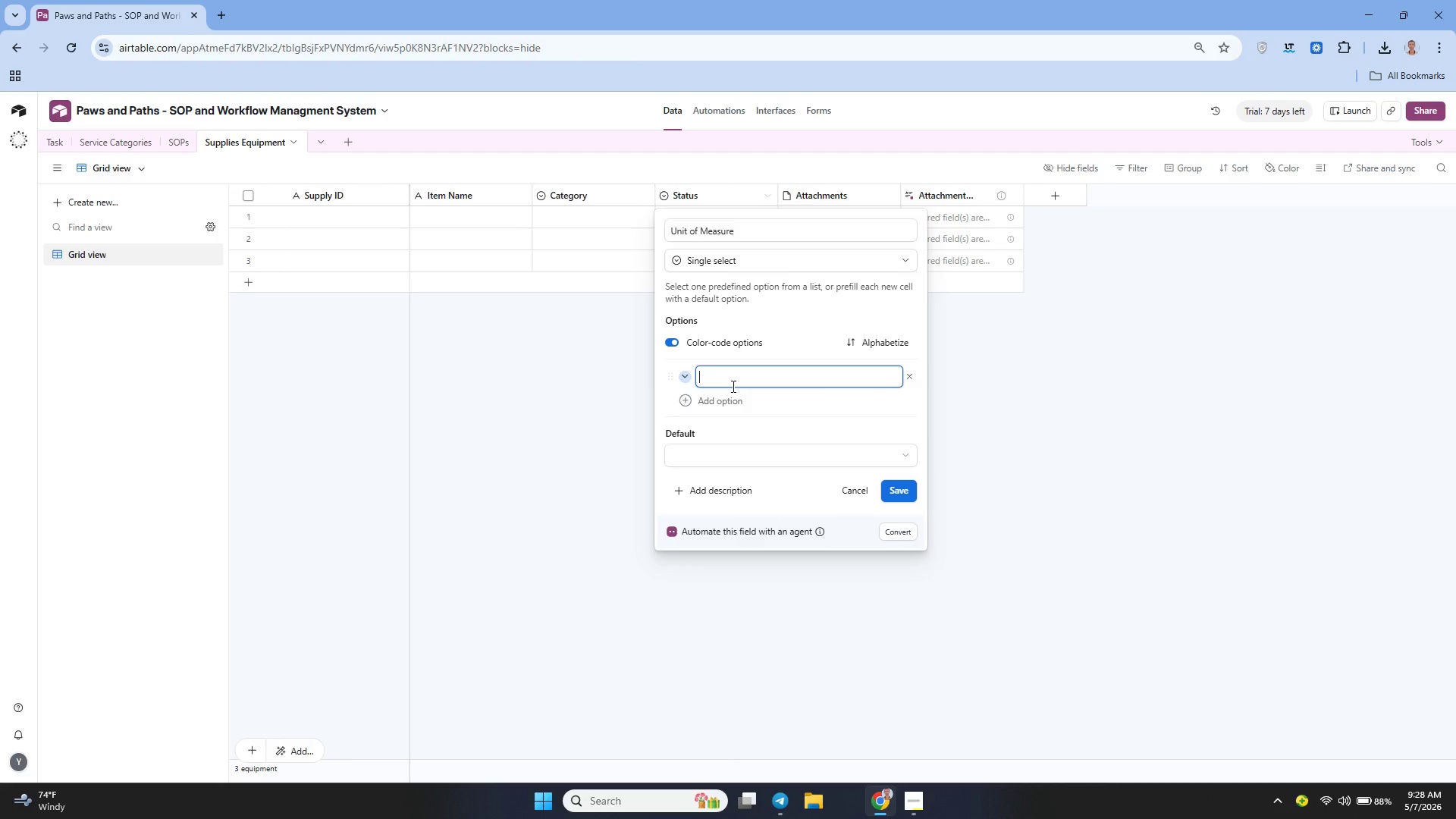 
type(Each)
 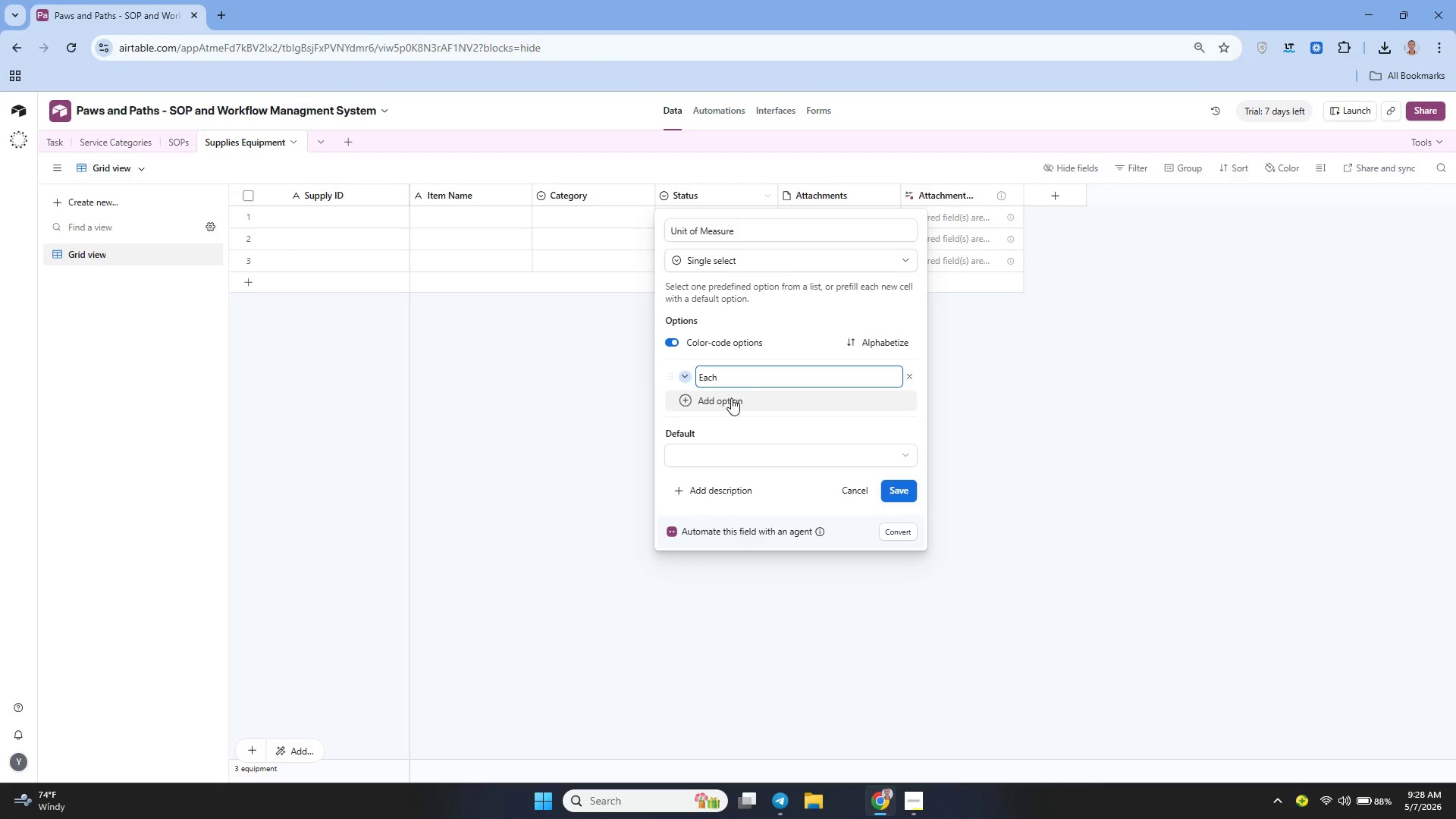 
left_click([730, 400])
 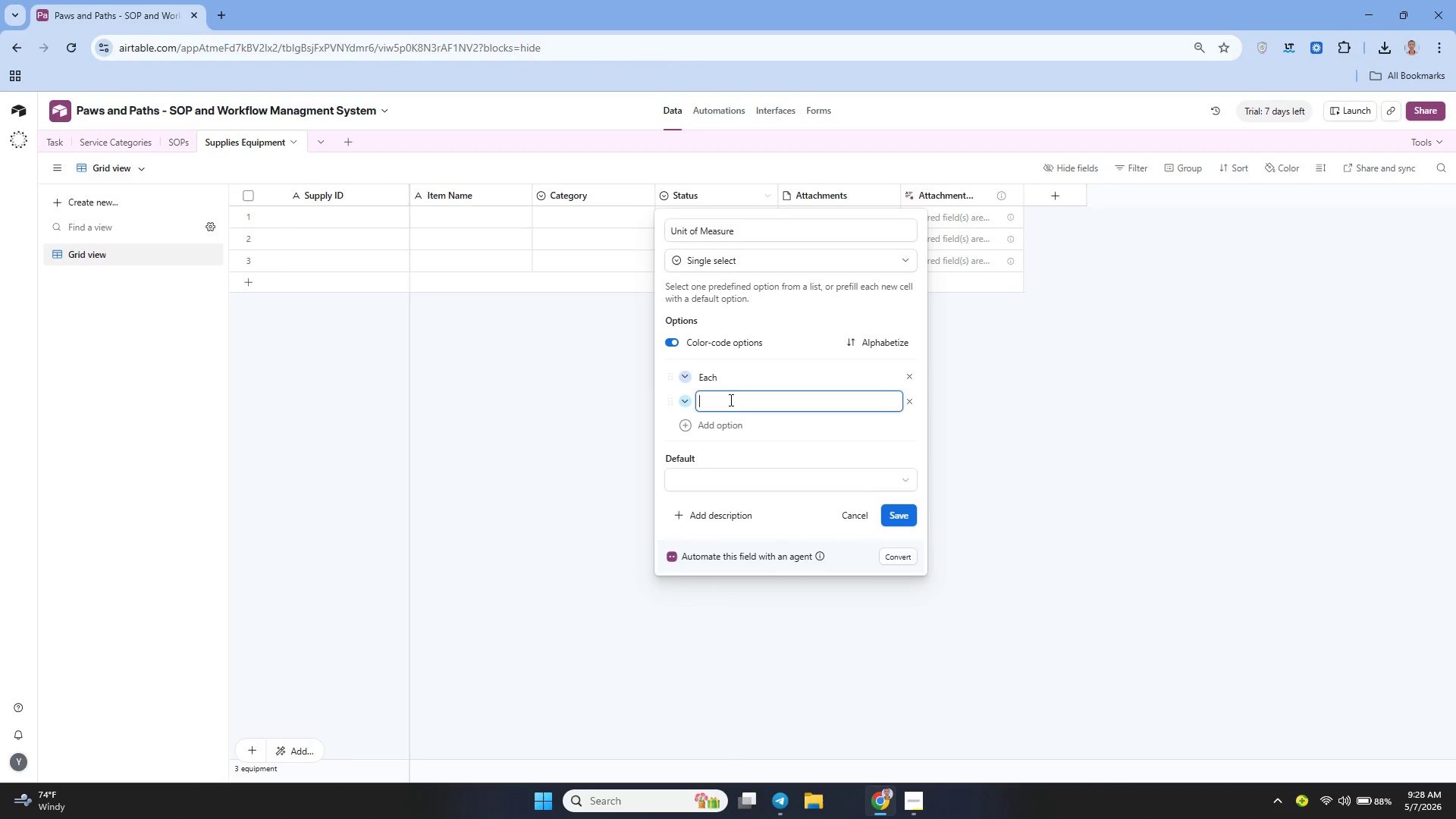 
type(Bi)
key(Backspace)
type(otl)
key(Backspace)
type(tle)
 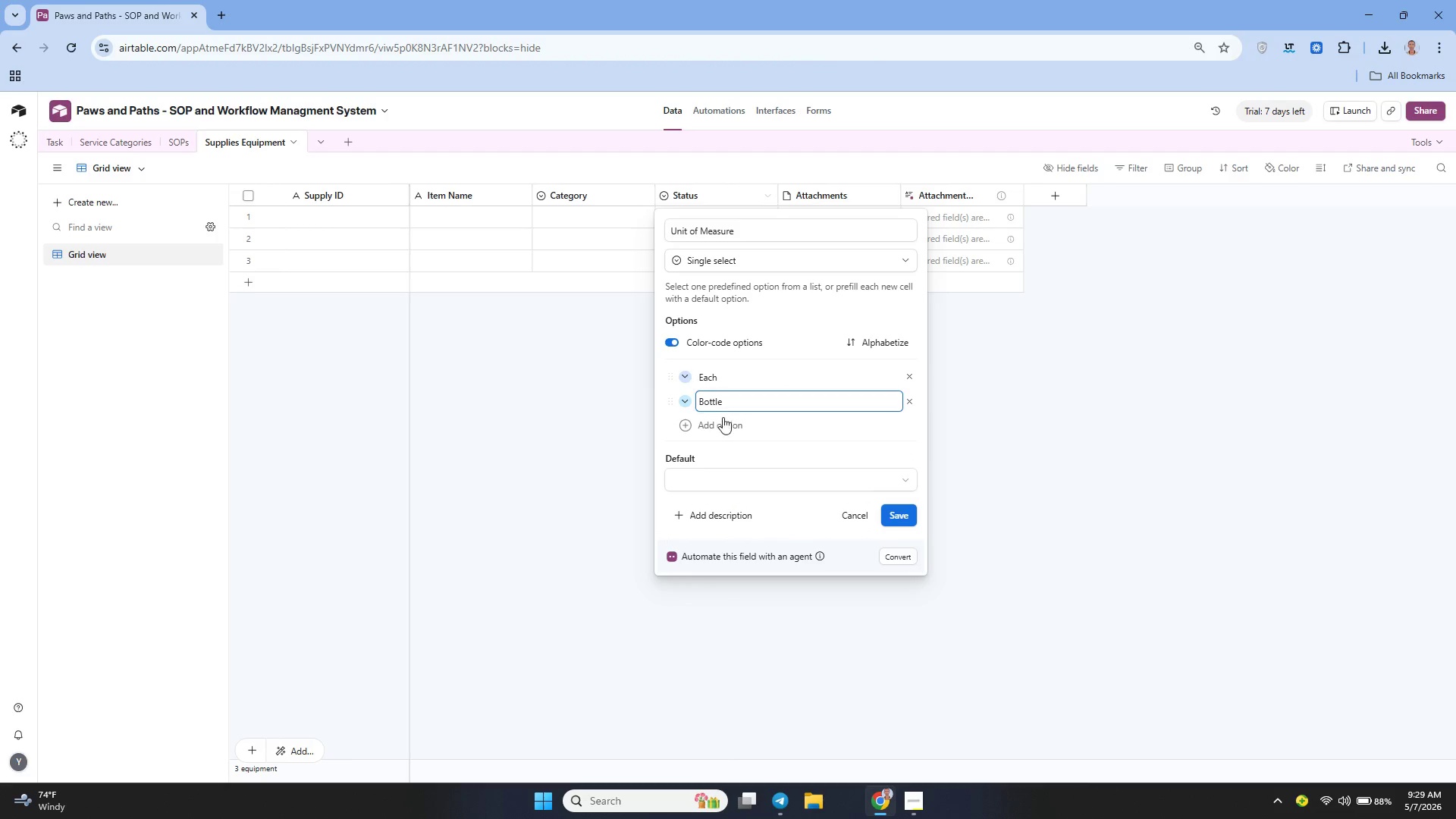 
left_click([722, 419])
 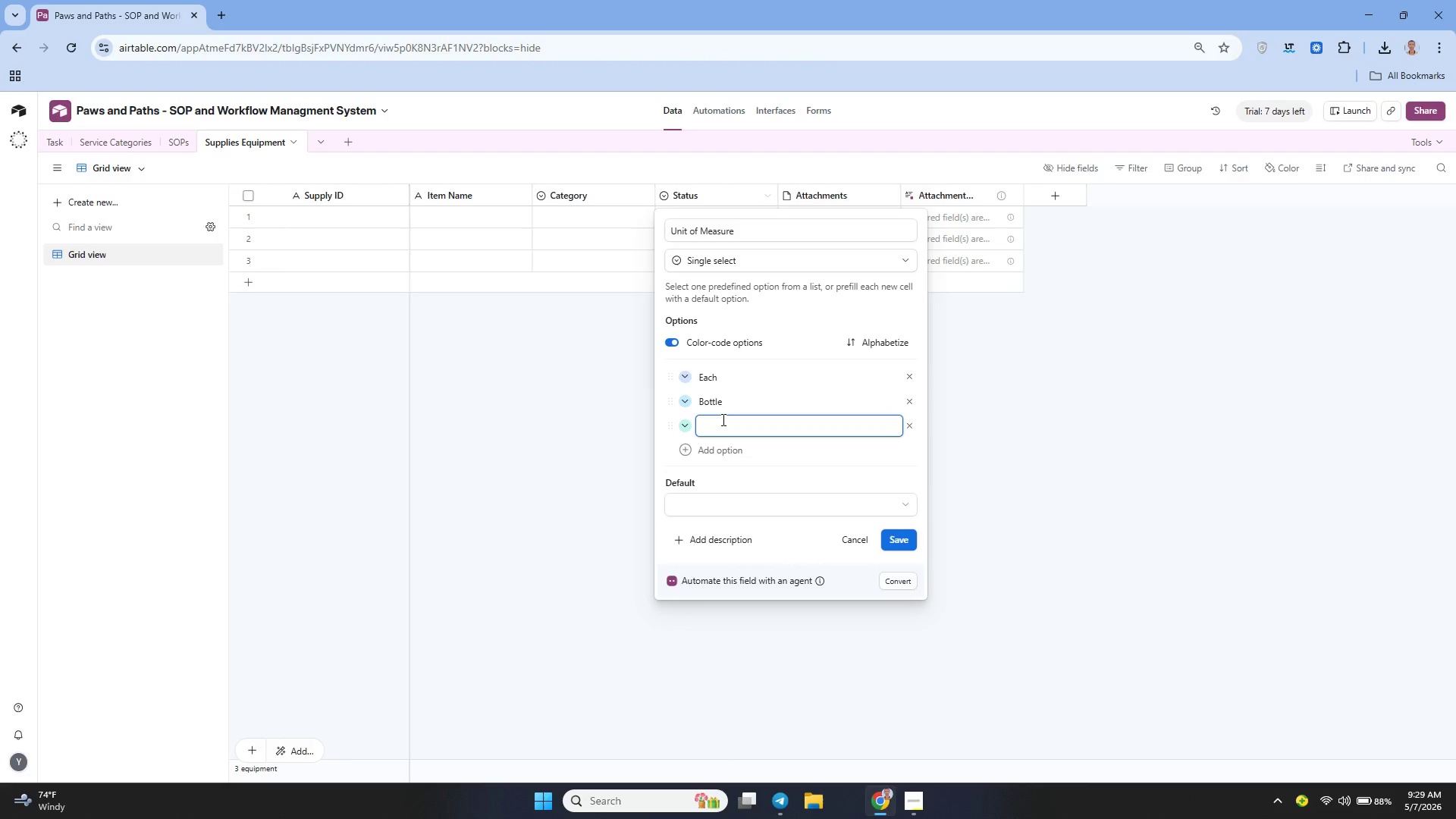 
type(Box)
 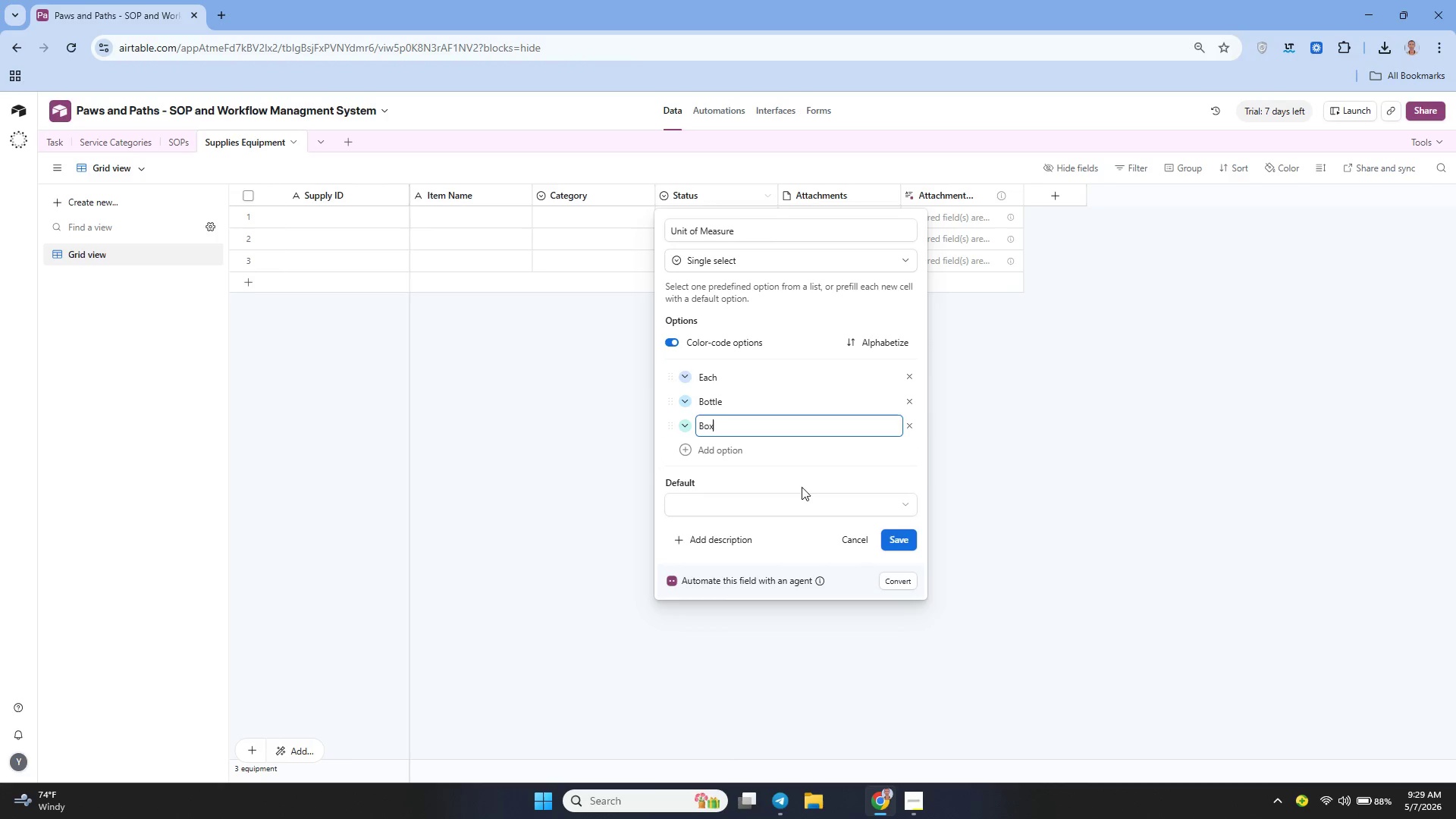 
left_click([901, 535])
 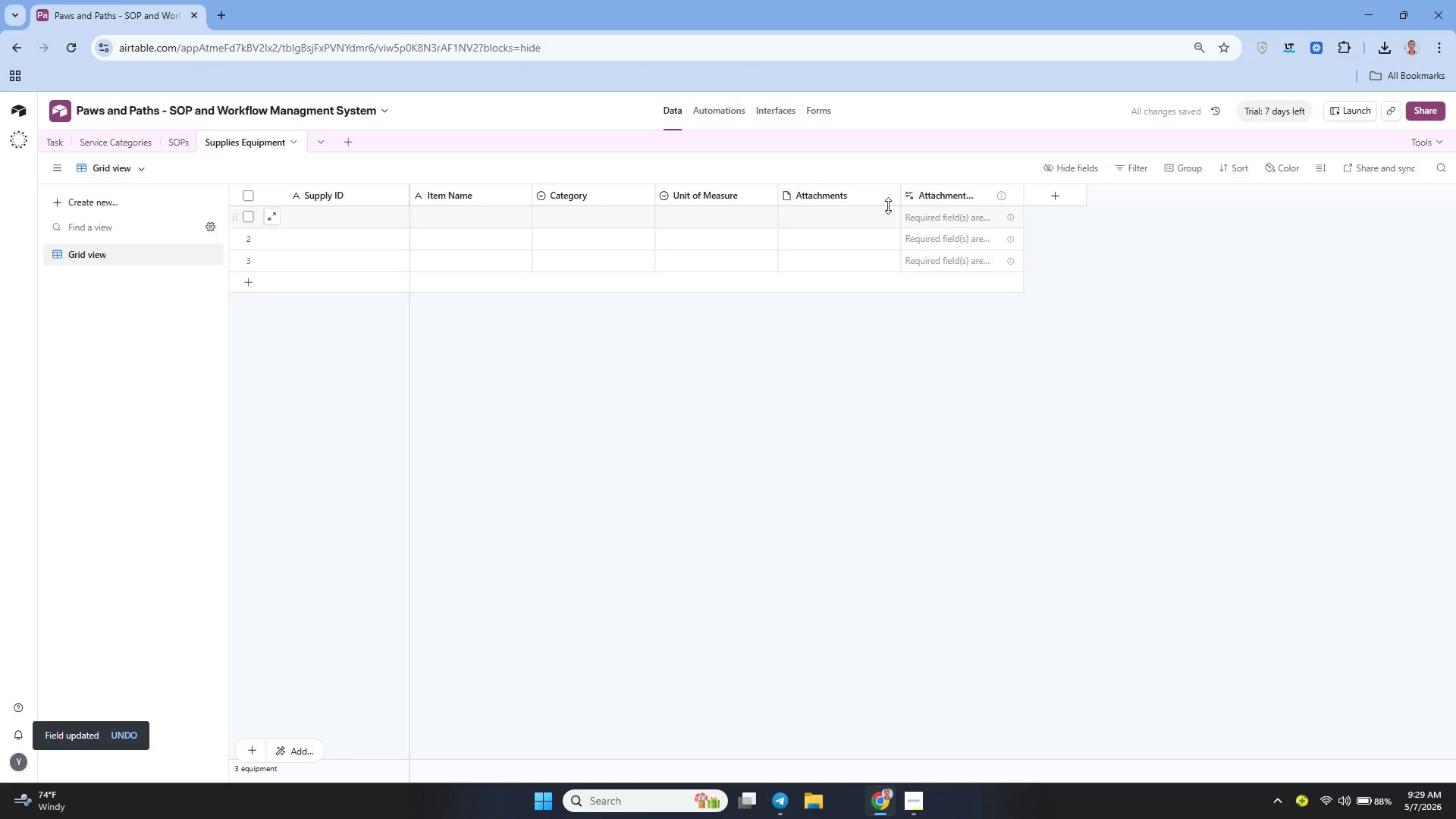 
left_click([886, 198])
 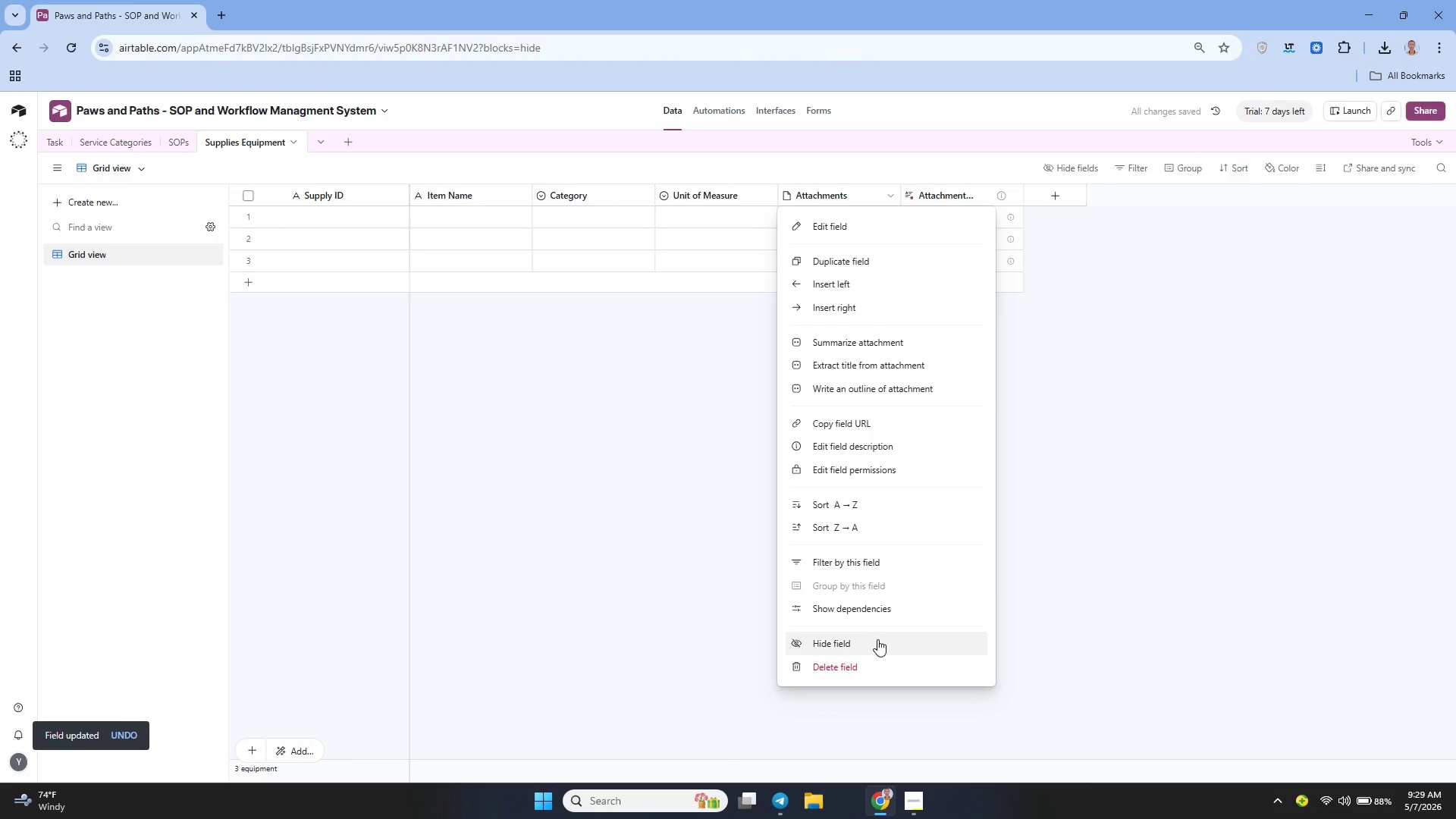 
left_click([864, 664])
 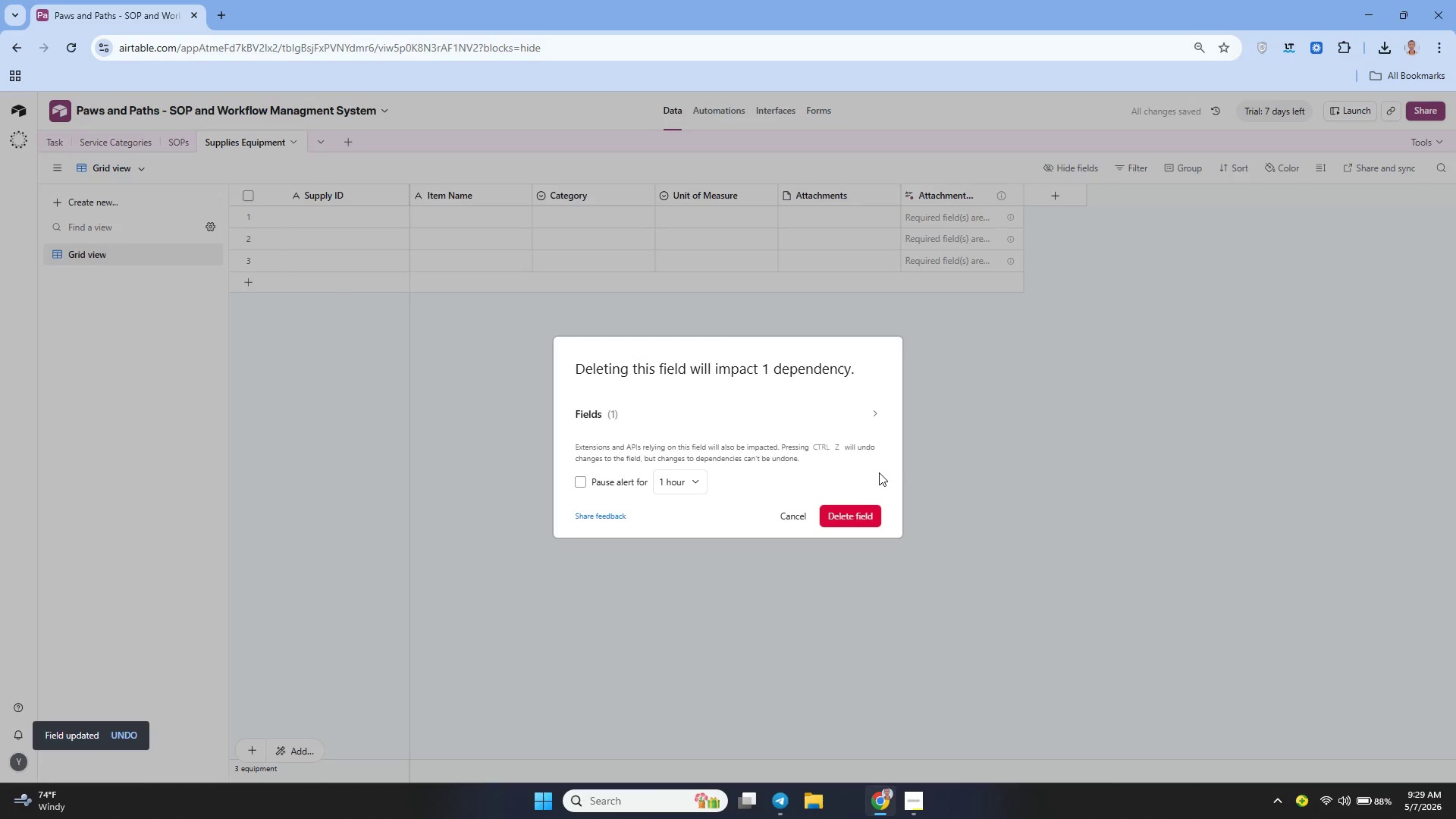 
left_click([852, 510])
 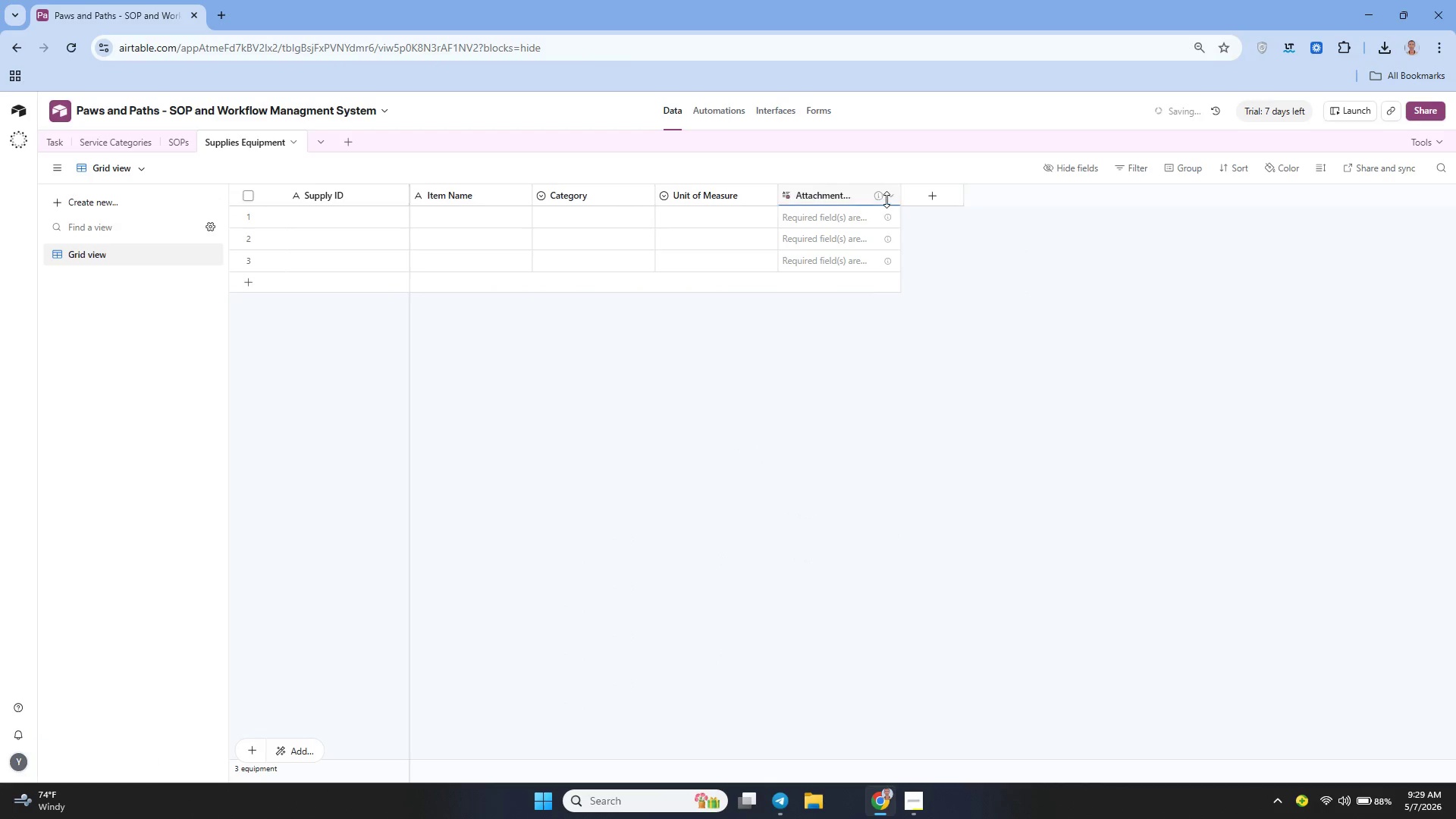 
left_click([889, 197])
 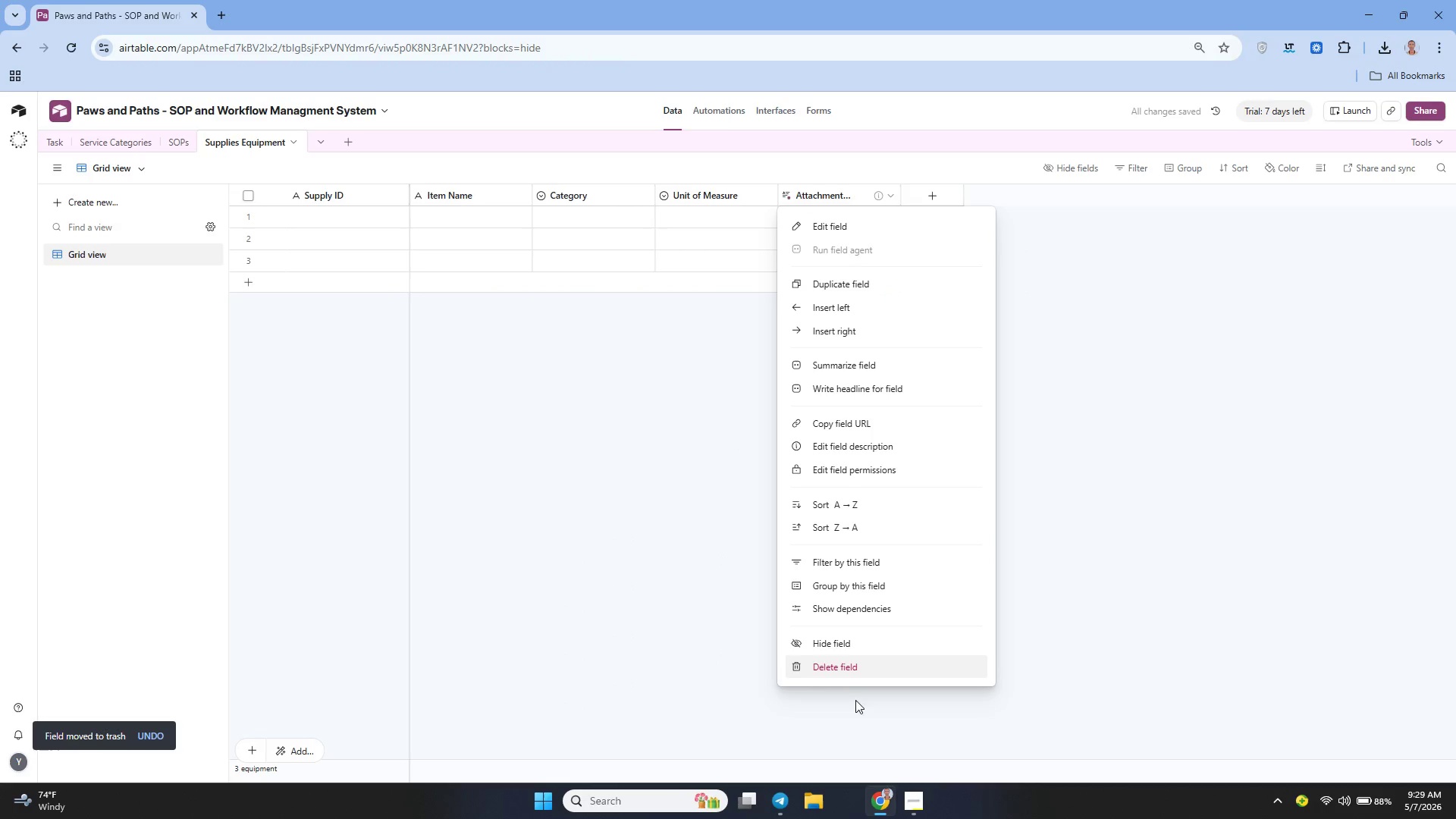 
left_click([830, 663])
 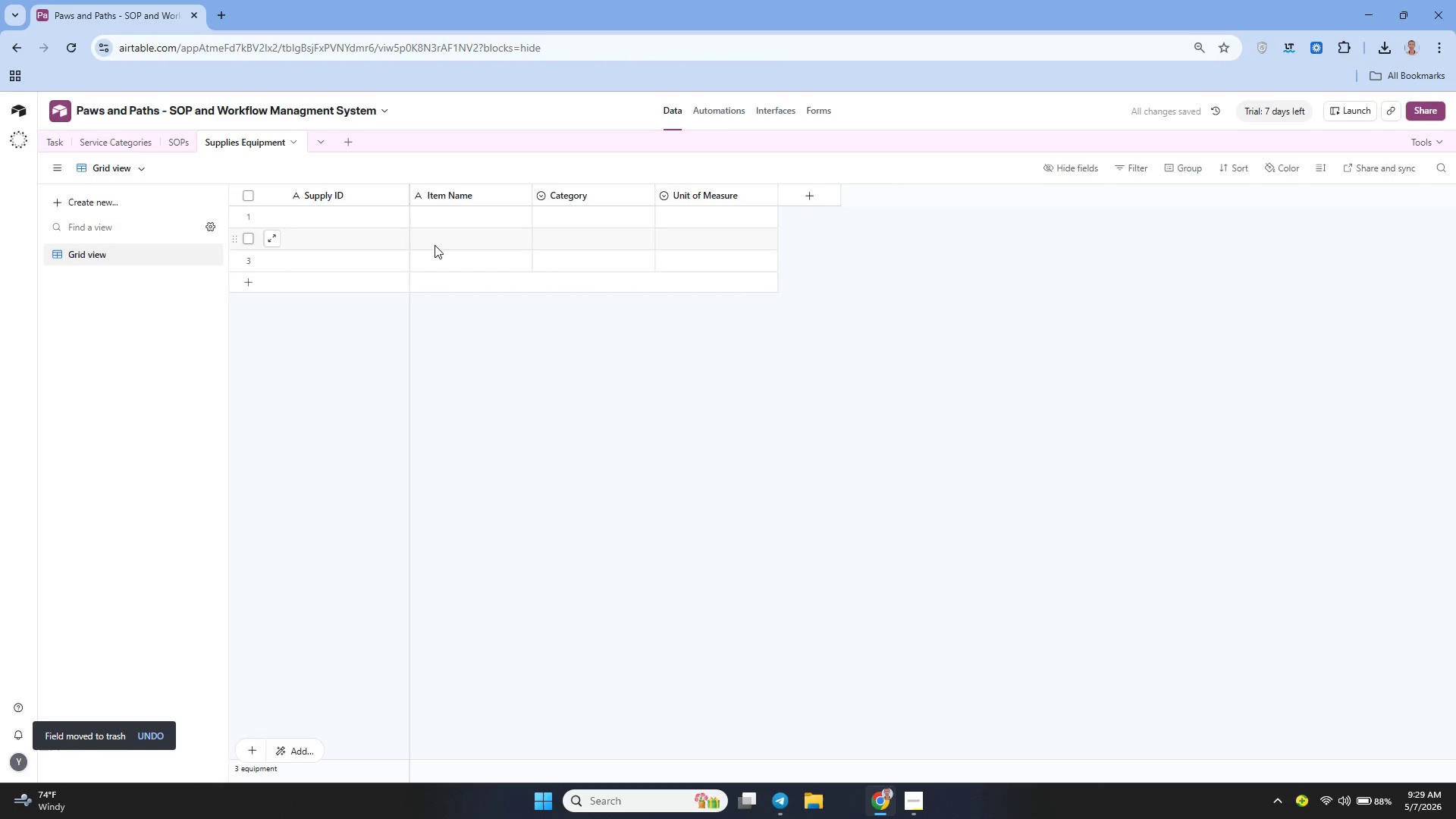 
left_click([378, 221])
 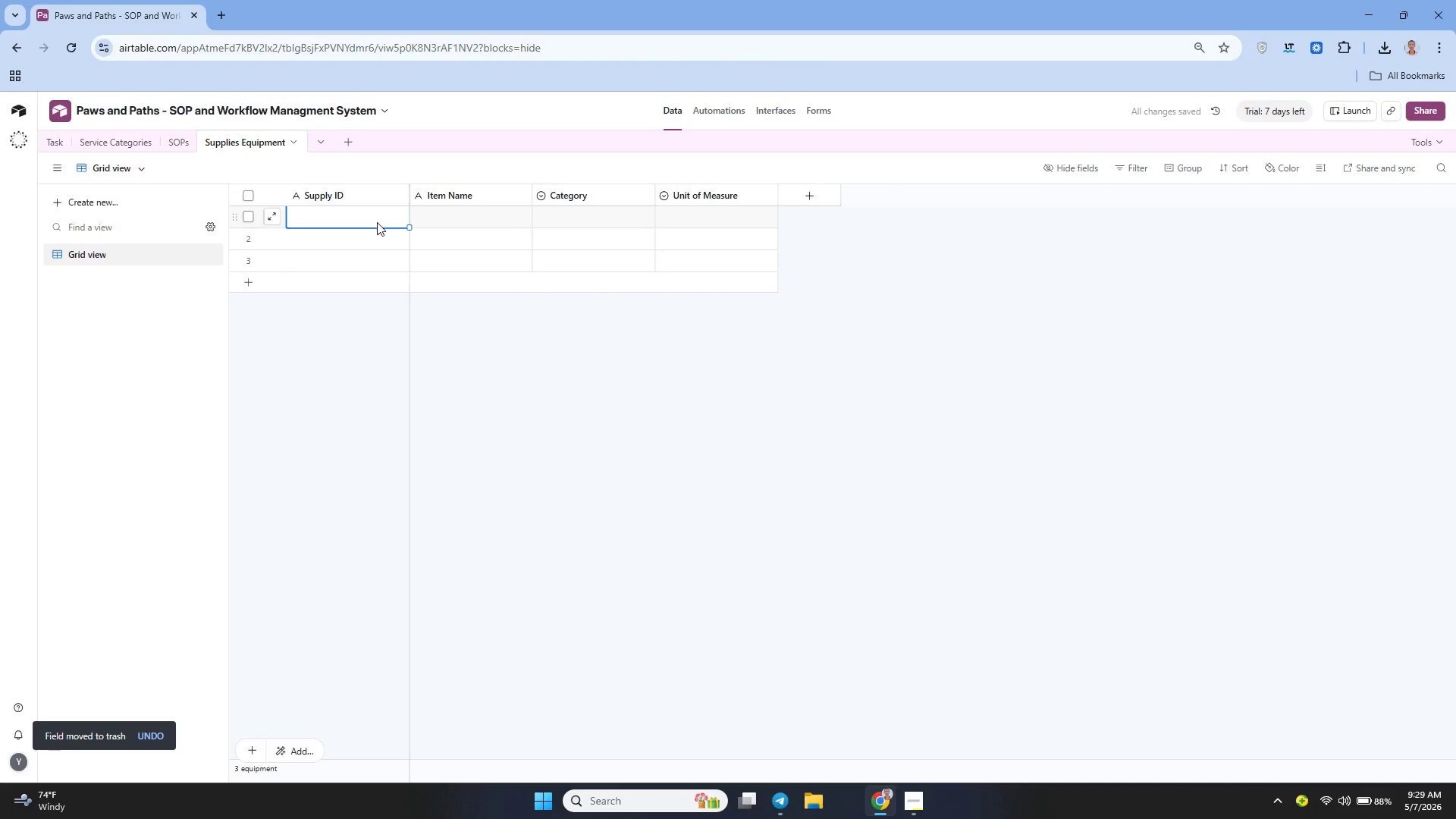 
type(SUP-001)
key(Tab)
 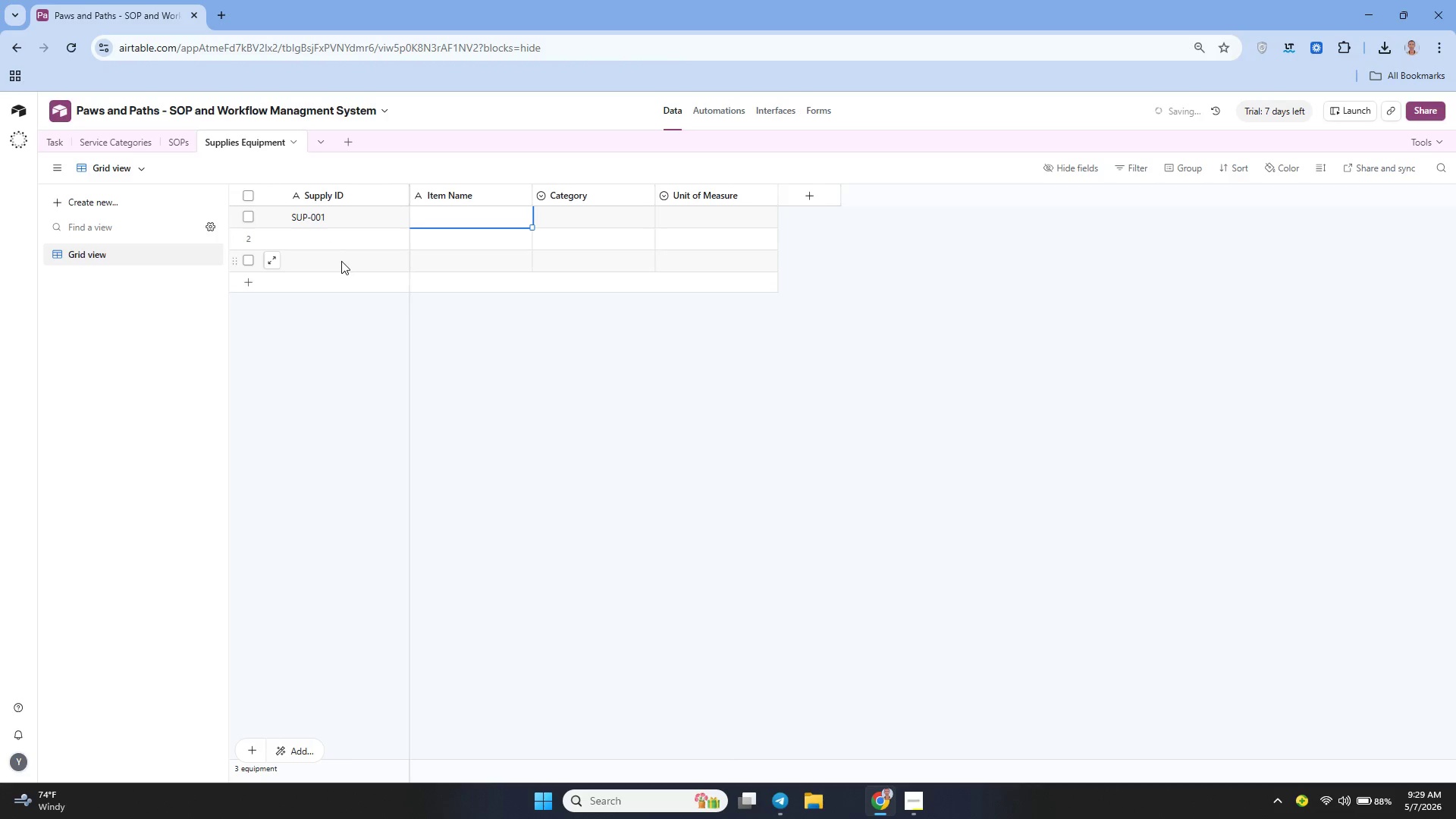 
hold_key(key=ShiftLeft, duration=0.5)
 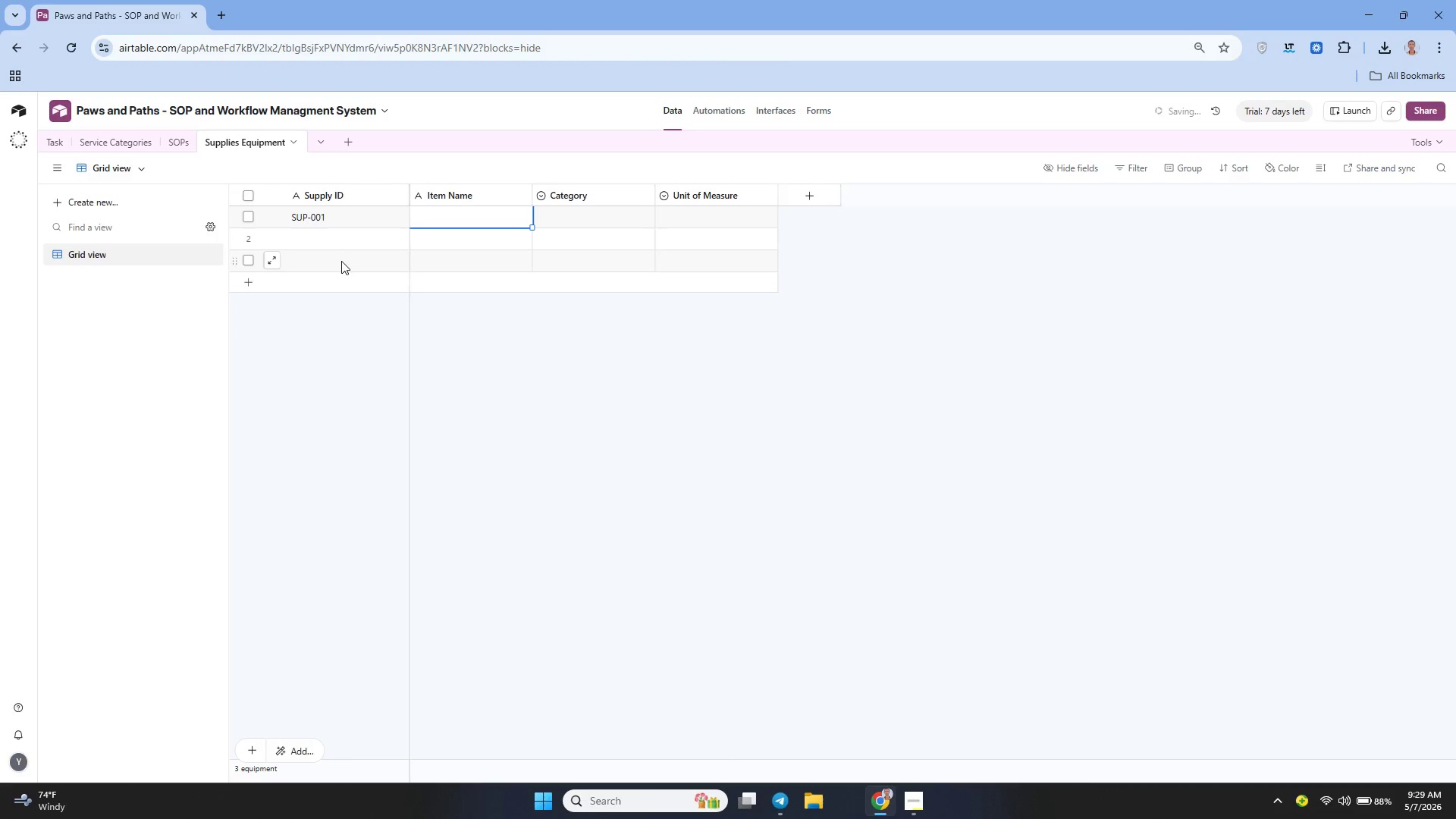 
type(Slip lead)
key(Tab)
type(Safety)
 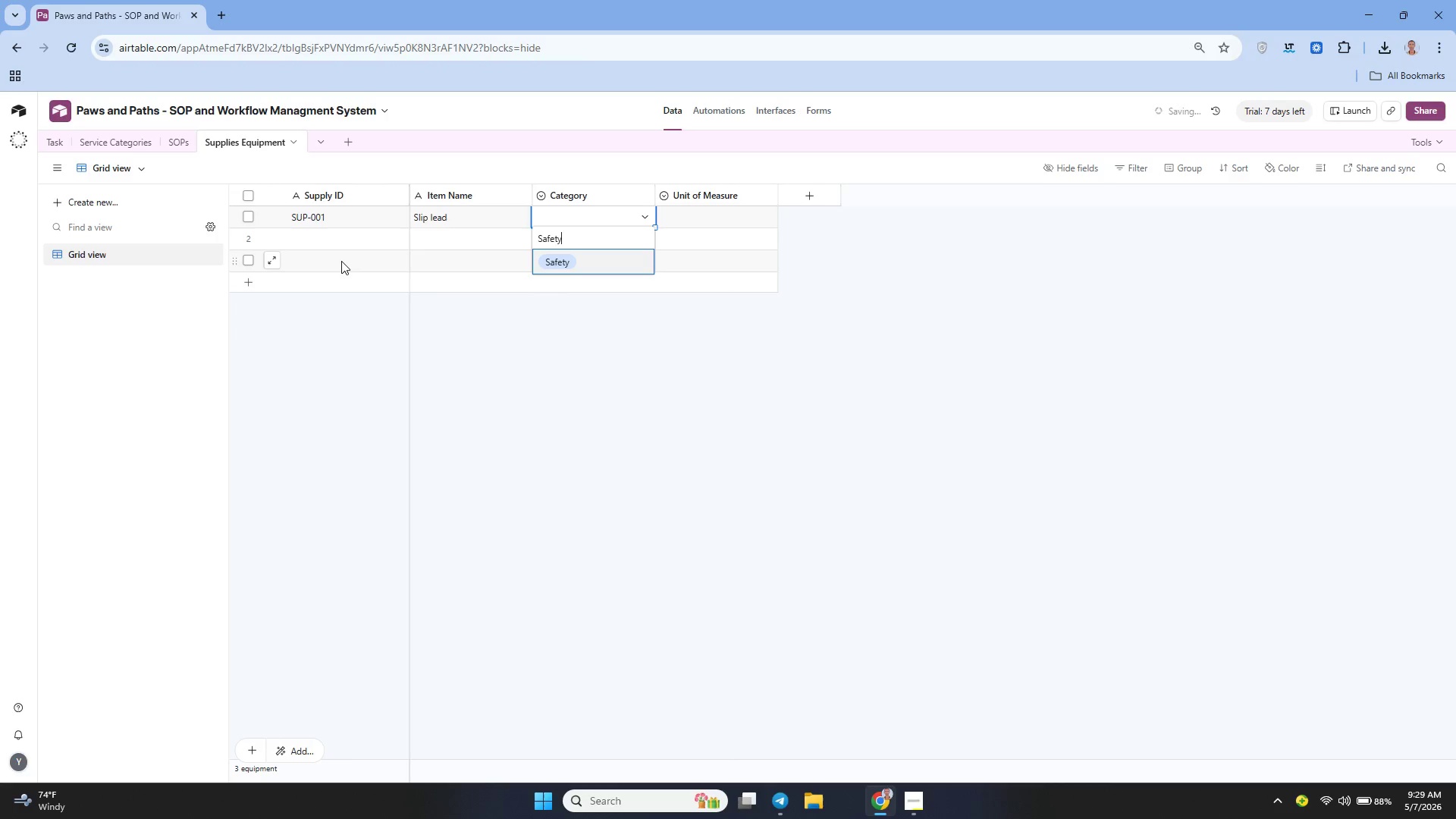 
left_click([564, 262])
 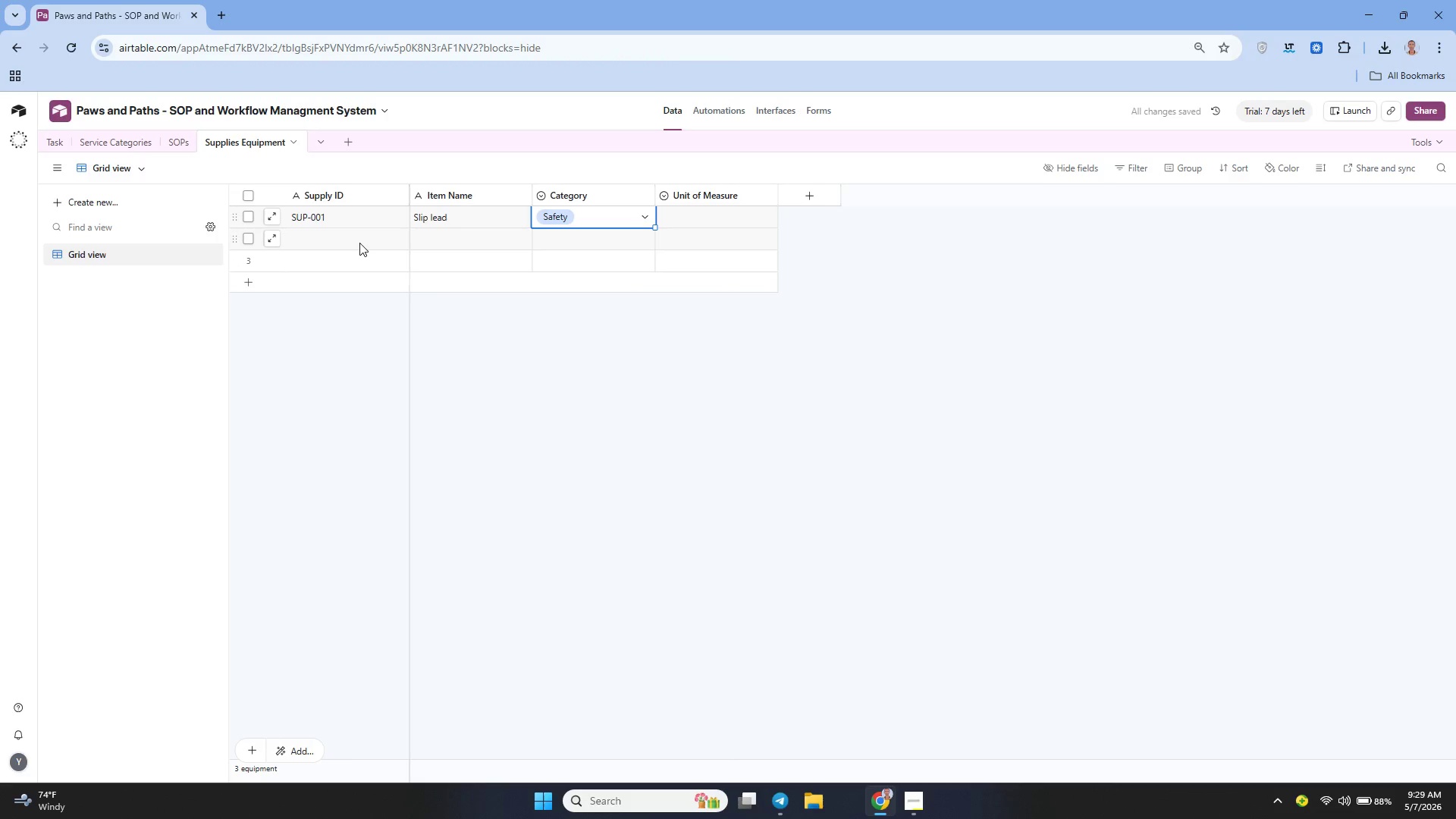 
left_click([359, 243])
 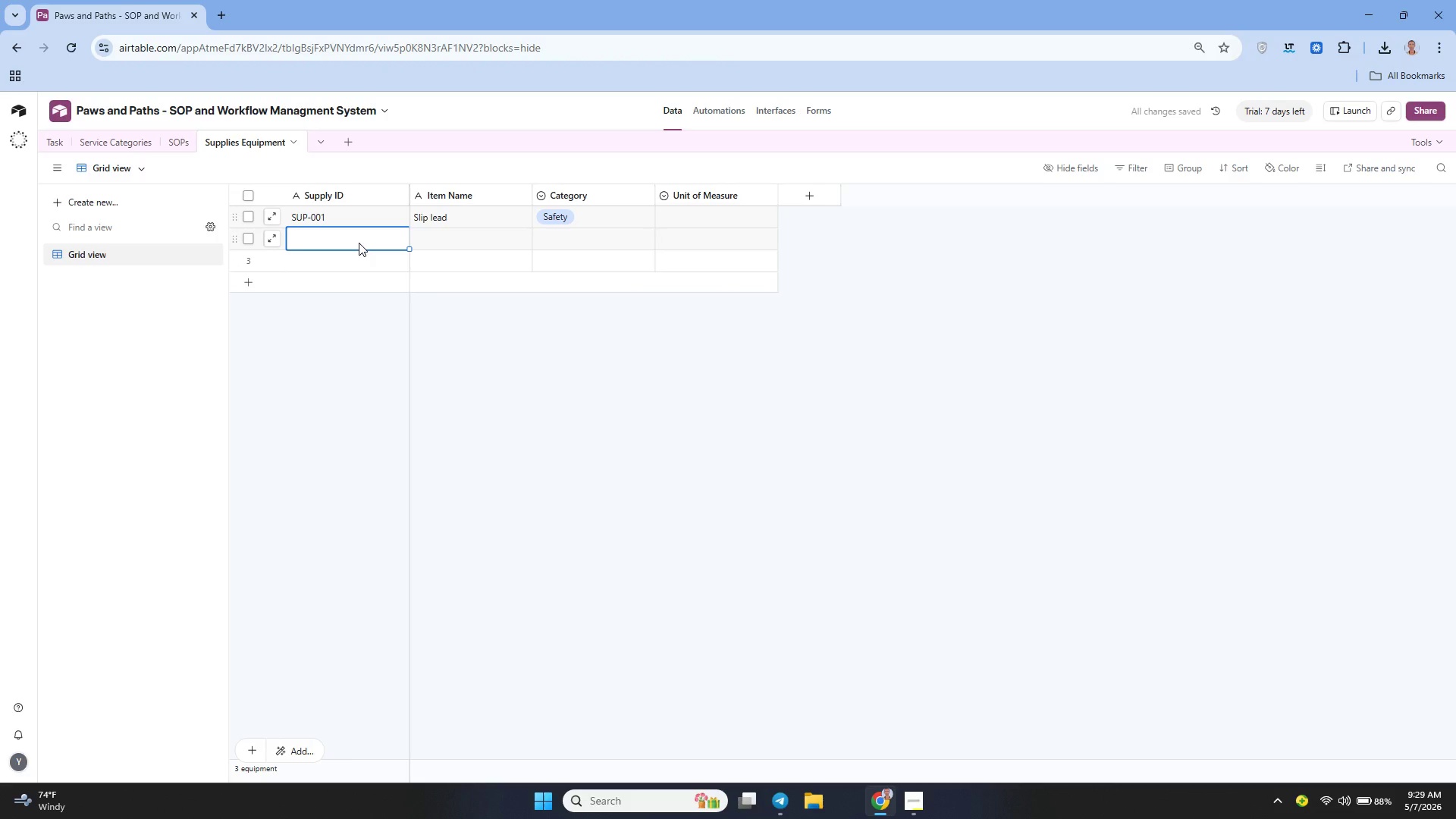 
type(U)
key(Backspace)
type(Su)
key(Backspace)
type(UO)
key(Backspace)
type(p-002)
key(Tab)
 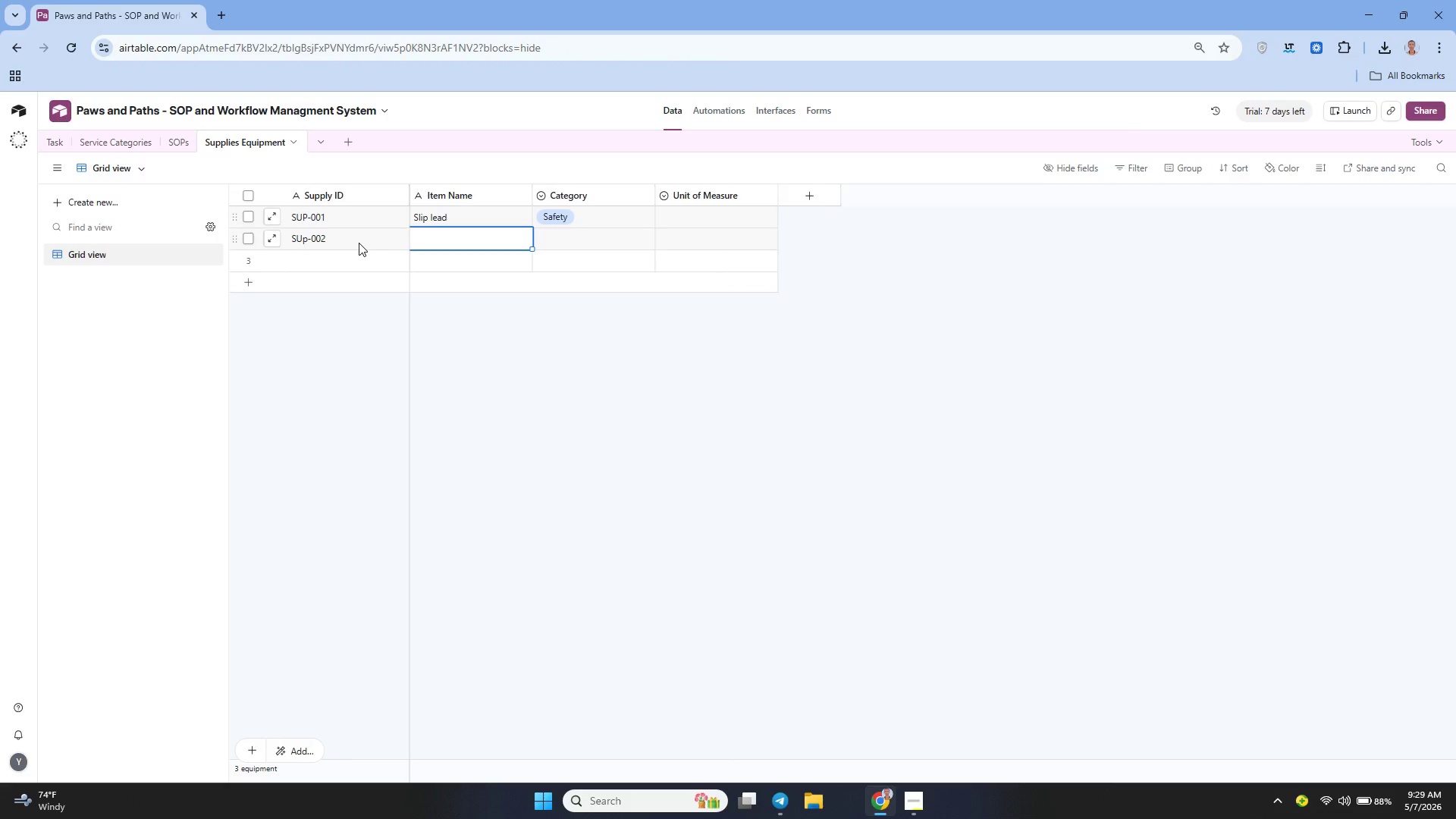 
key(ArrowLeft)
 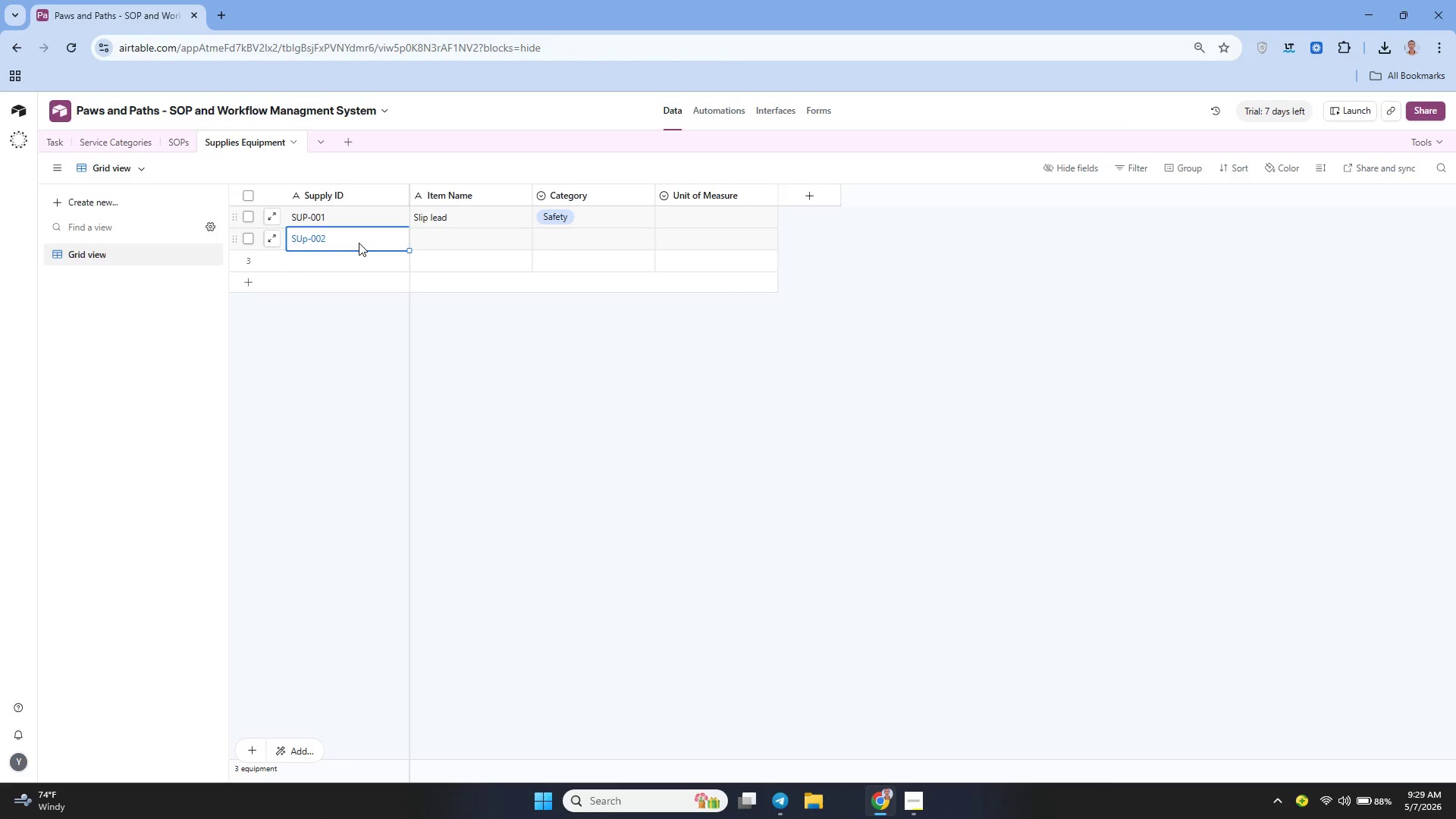 
key(ArrowLeft)
 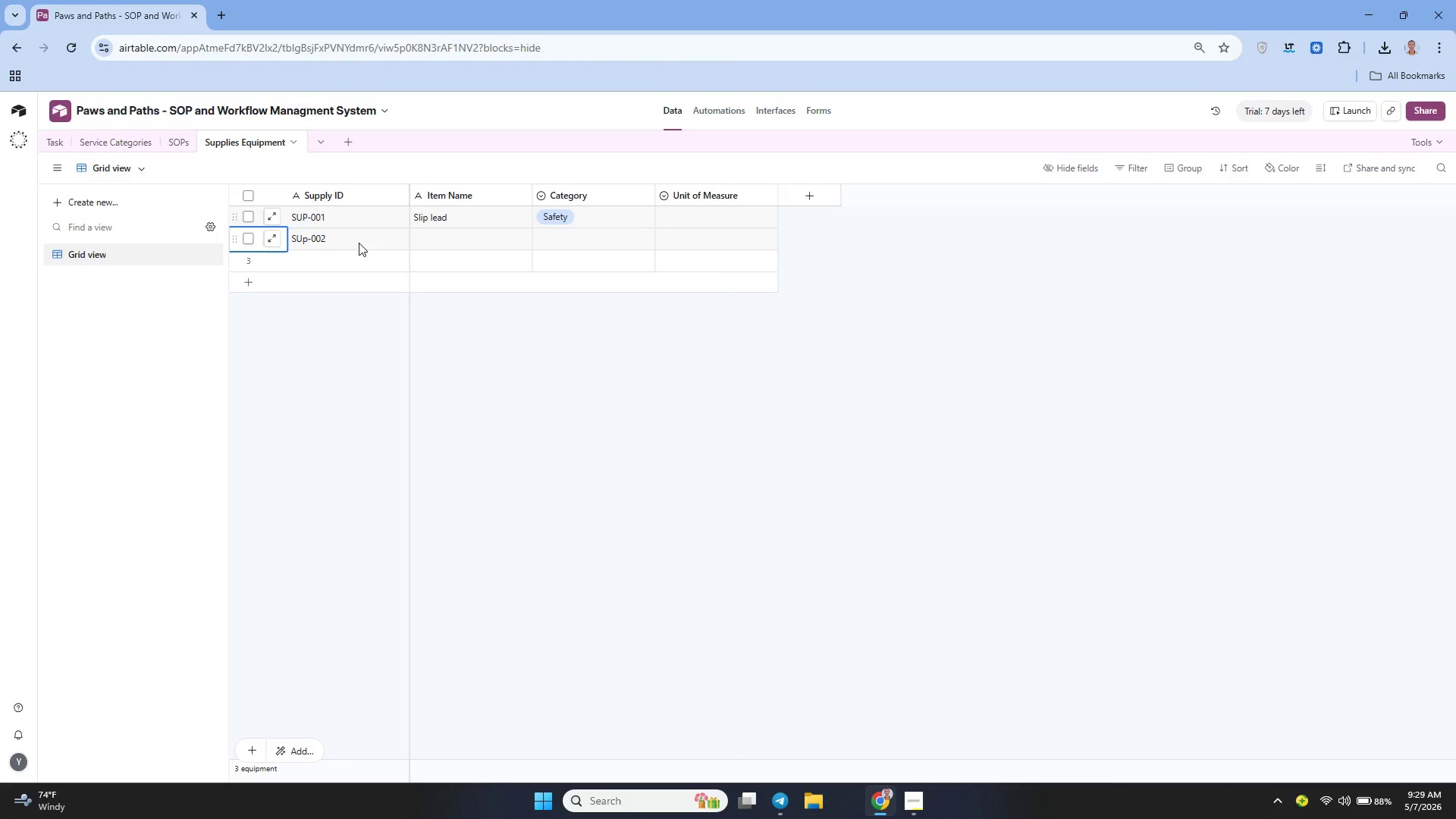 
key(ArrowRight)
 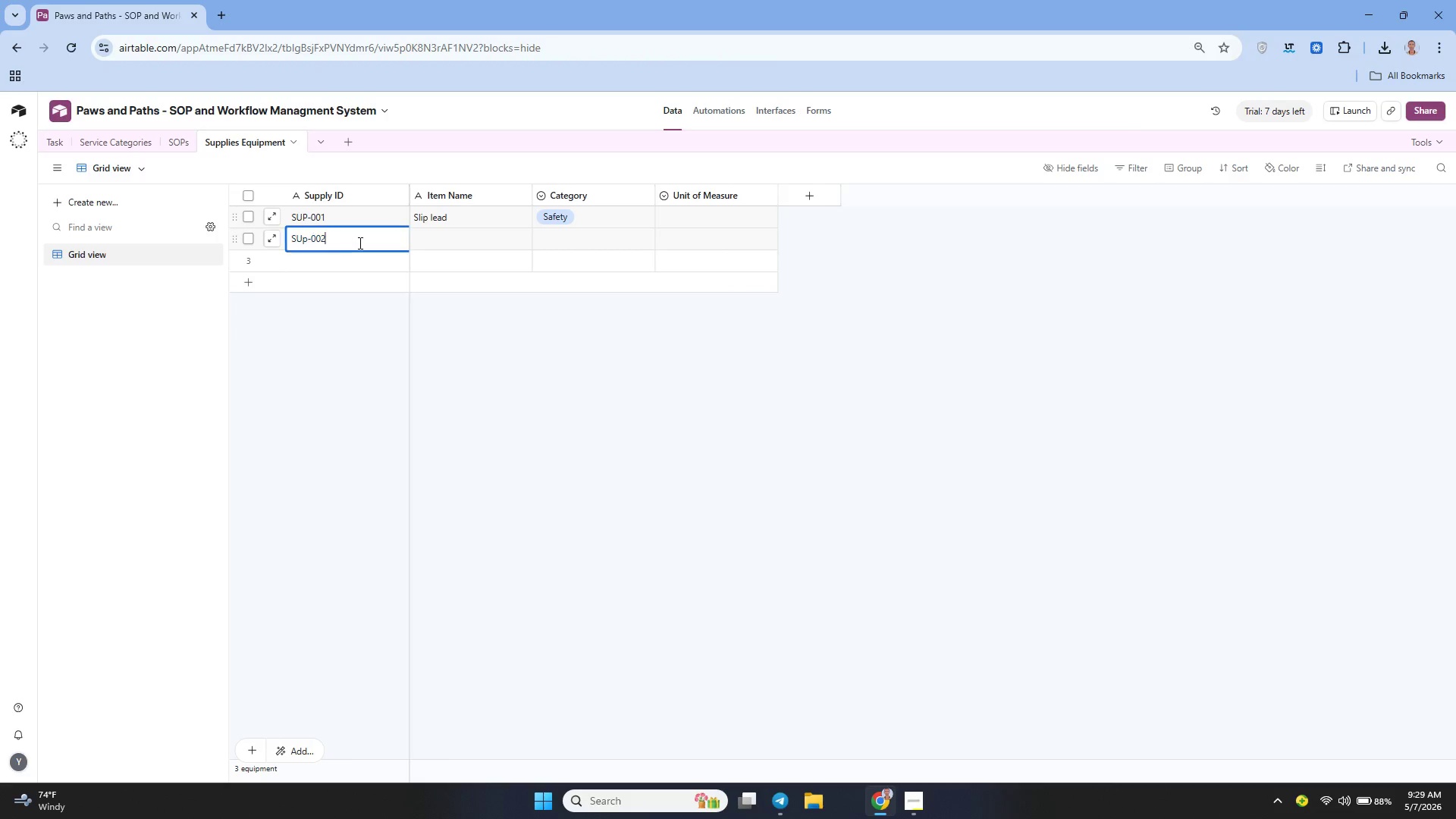 
key(Enter)
 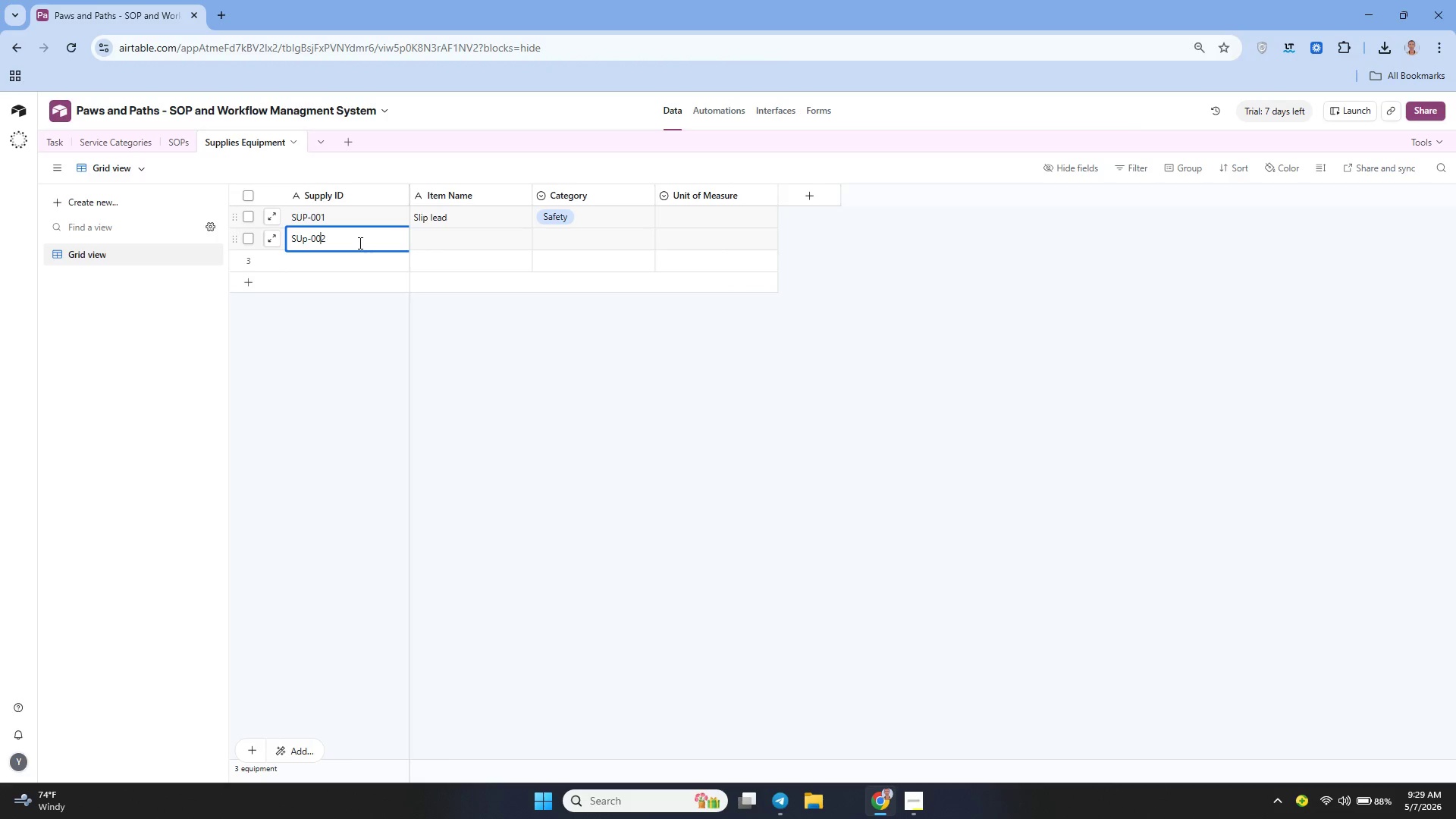 
key(ArrowLeft)
 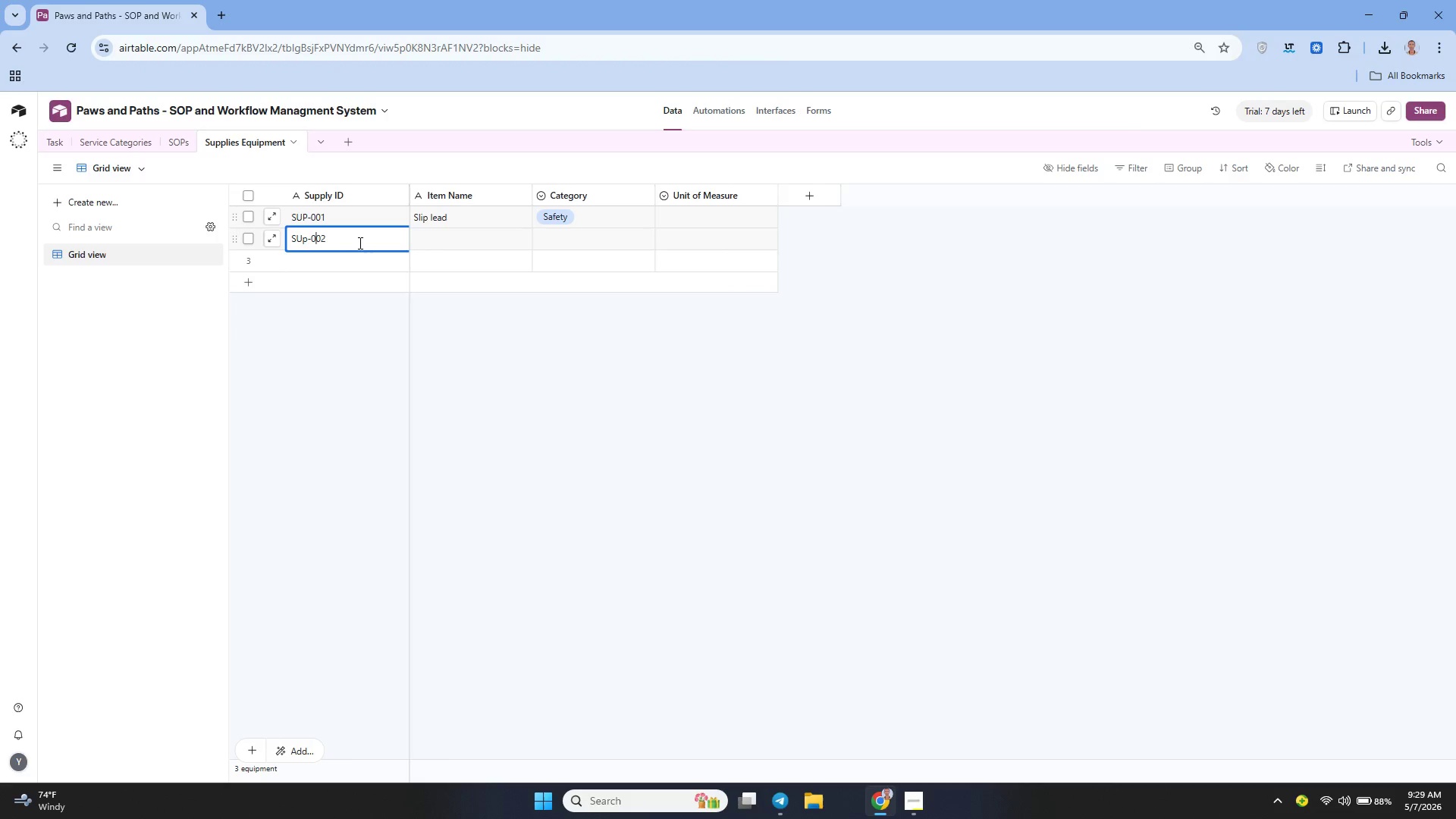 
key(ArrowLeft)
 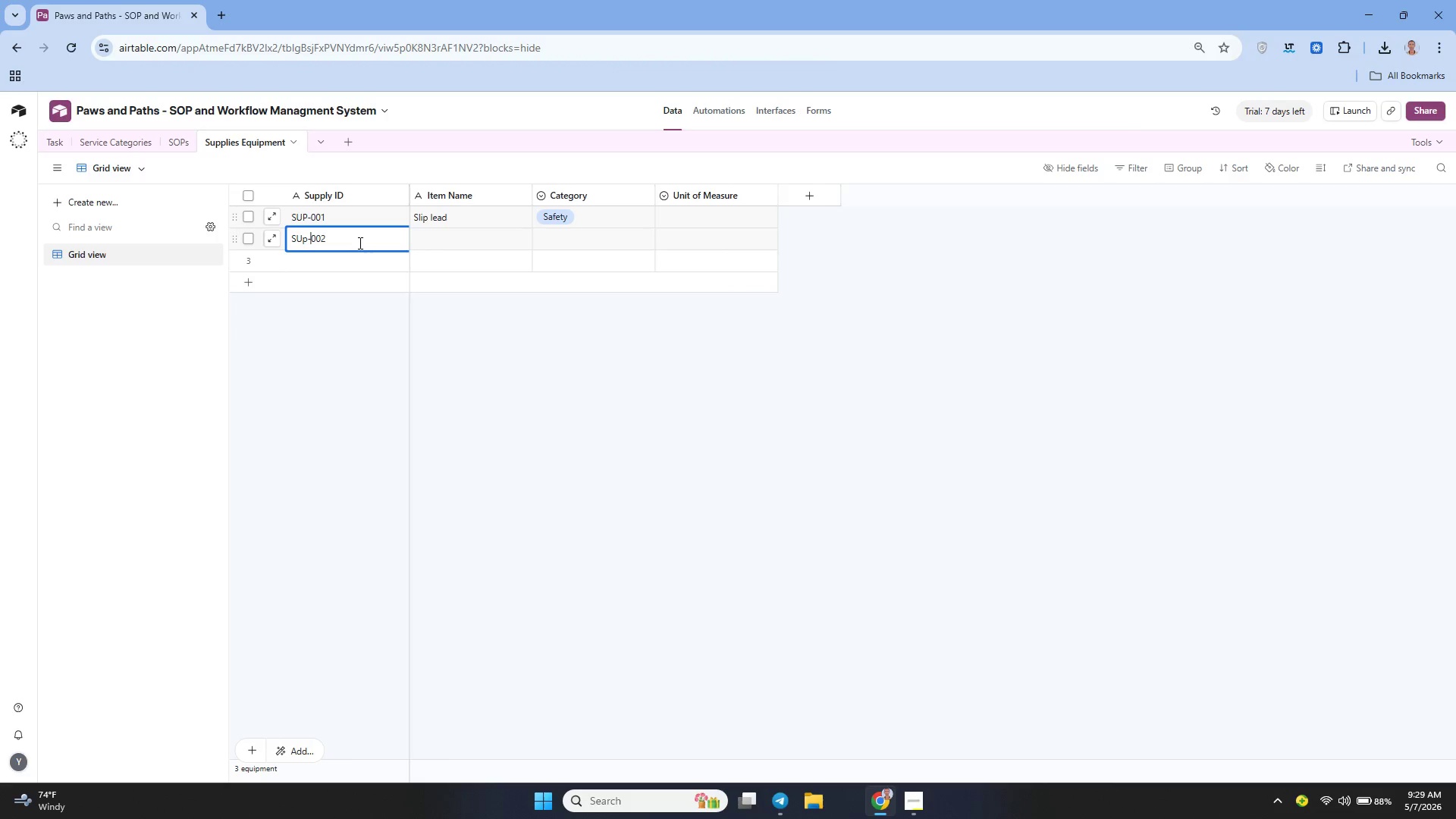 
key(ArrowLeft)
 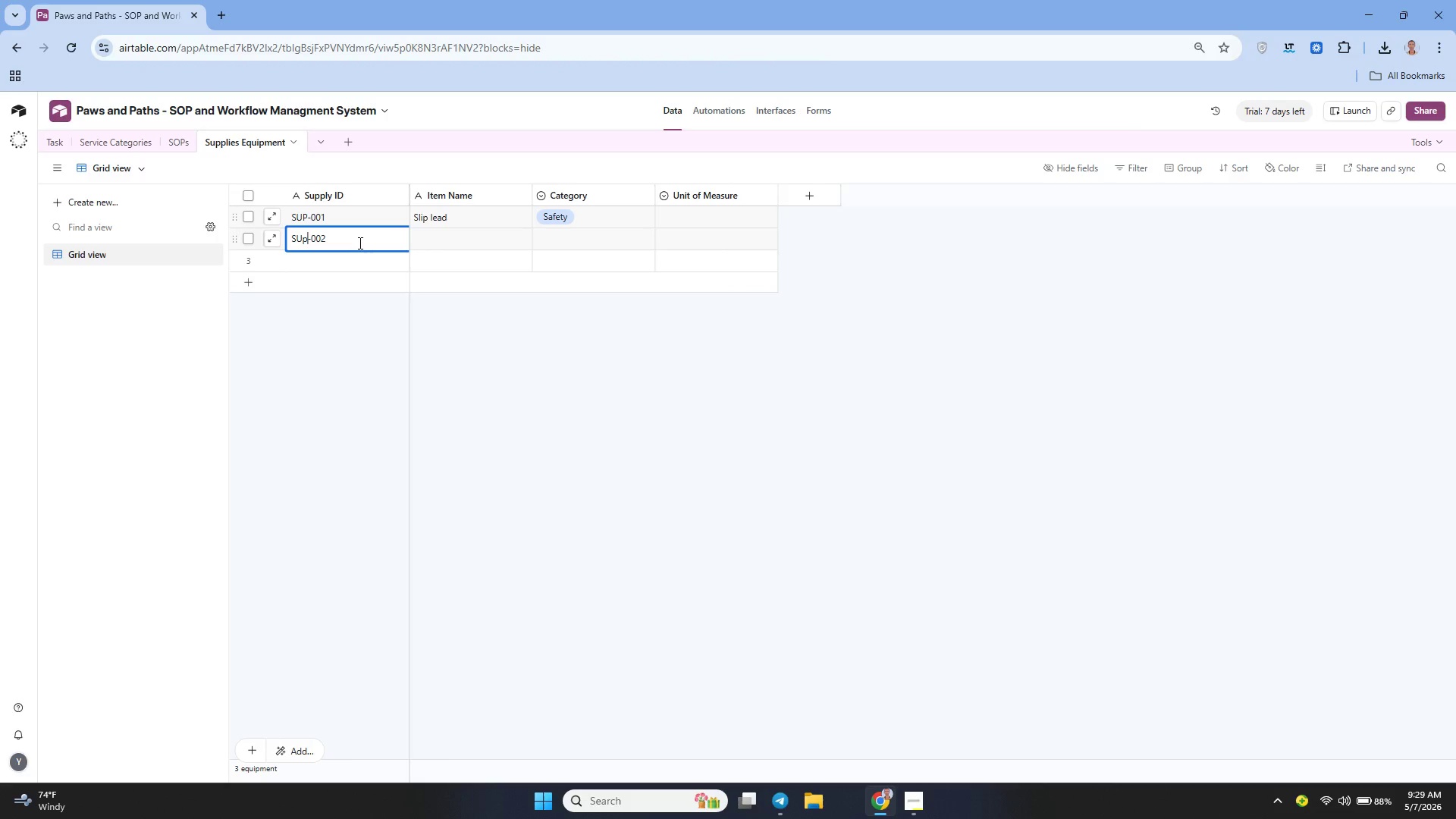 
key(ArrowLeft)
 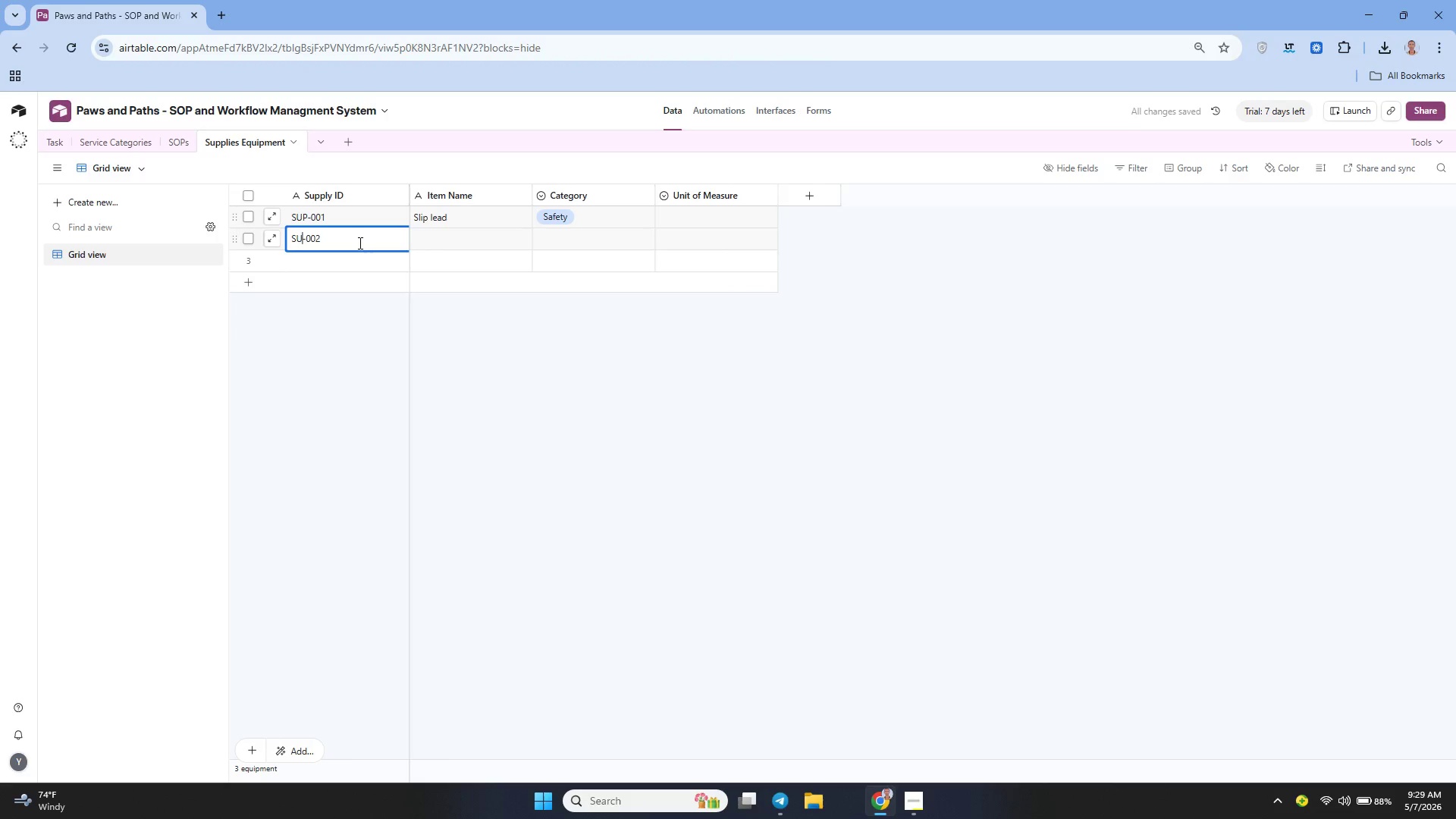 
key(Backspace)
type(P)
key(Tab)
type(Hospital )
key(Backspace)
type(-grade cleaner)
key(Tab)
type(Clea)
 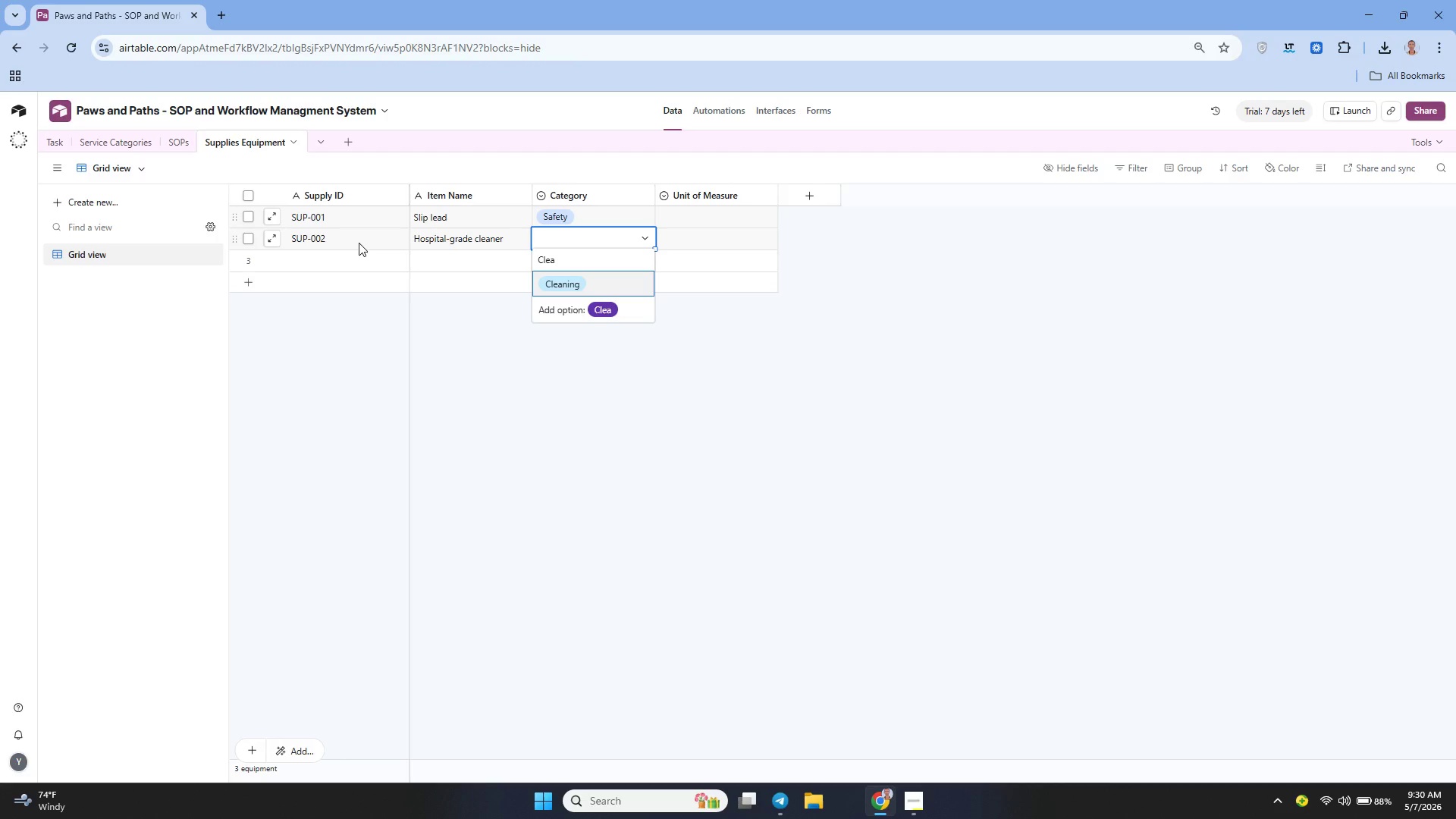 
left_click([582, 284])
 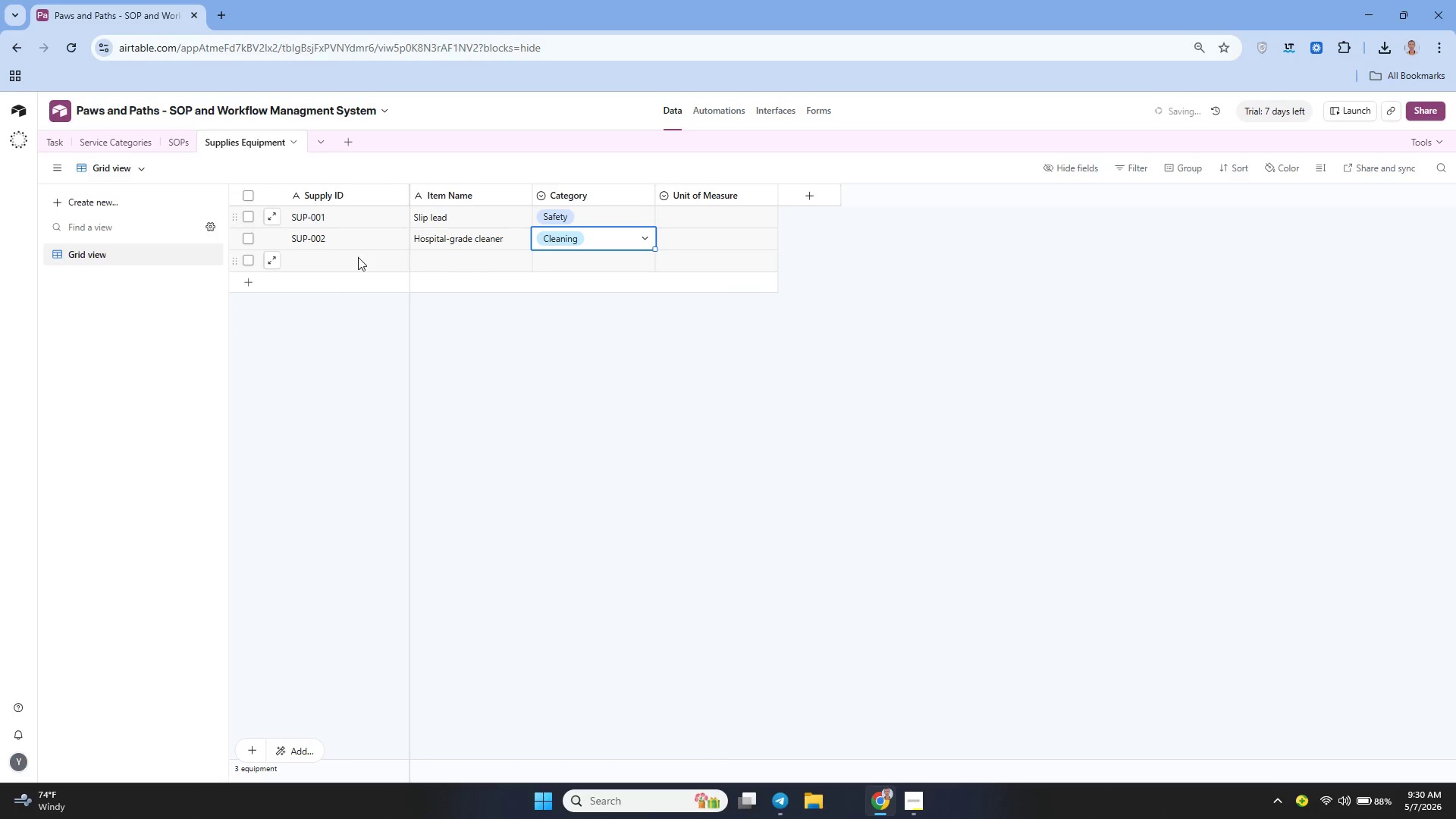 
left_click([332, 257])
 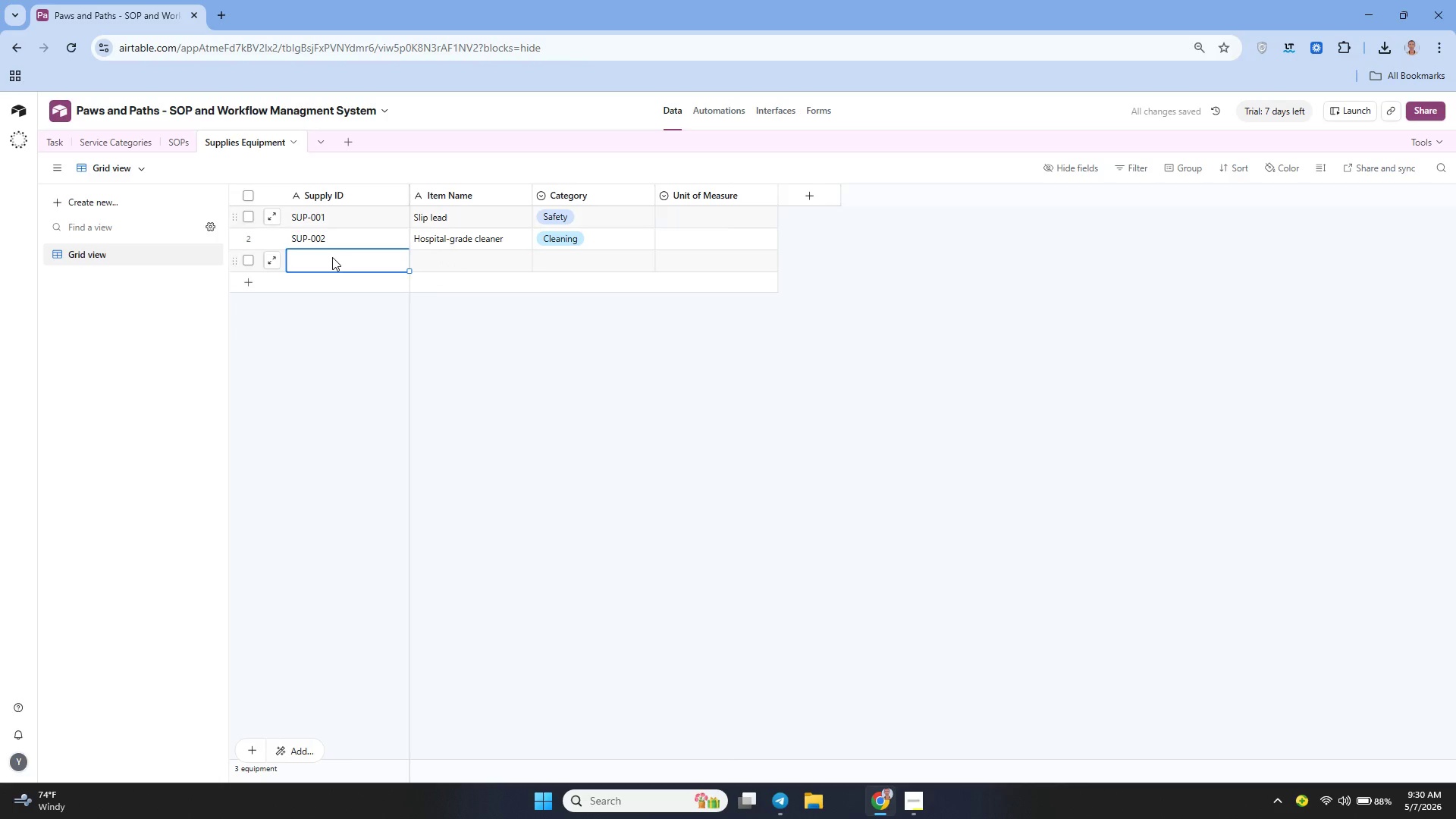 
type(SUP-003)
key(Tab)
type(Grooming Tab)
key(Backspace)
key(Backspace)
key(Backspace)
type(table)
key(Tab)
type(Gro)
 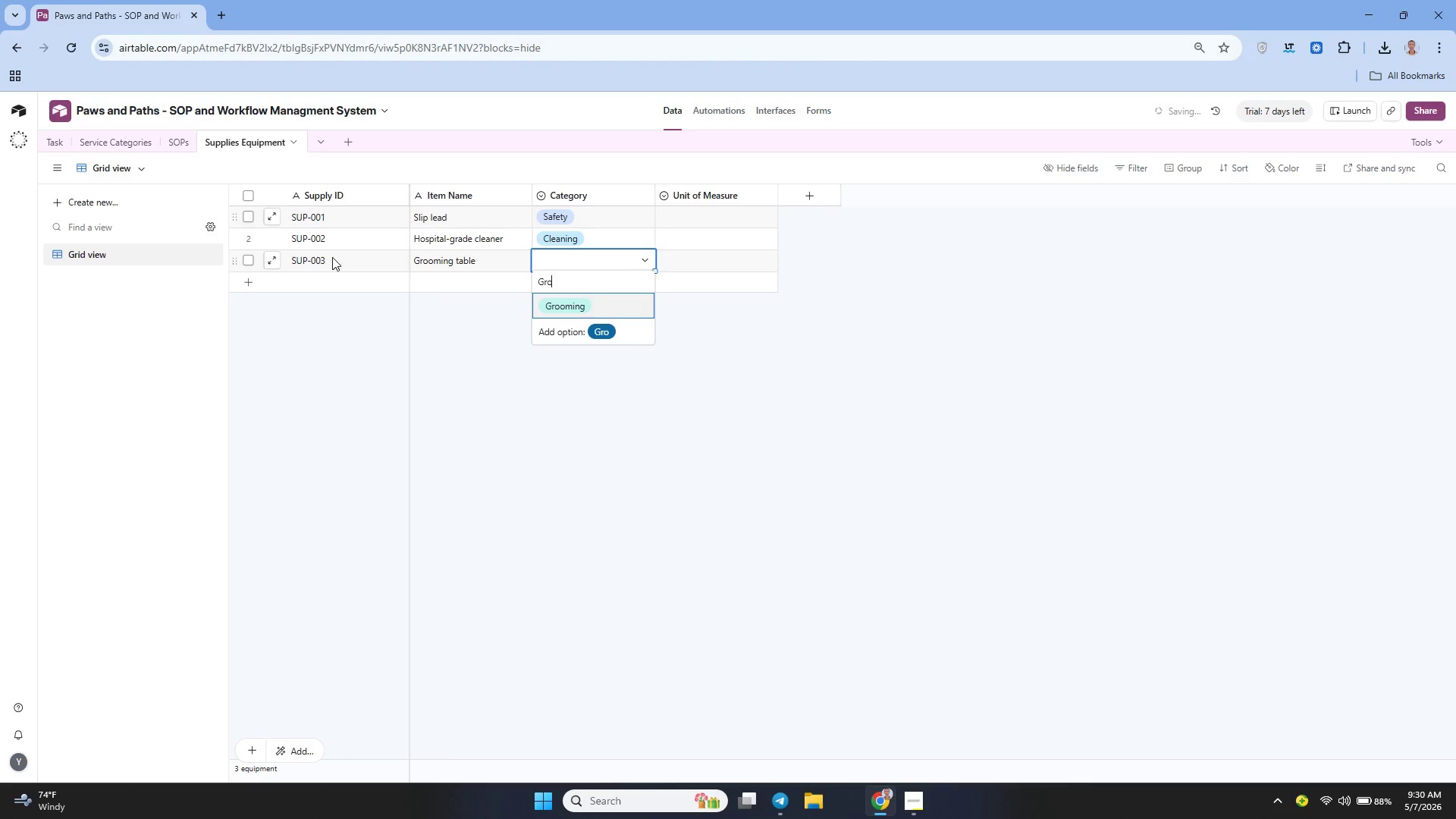 
left_click([562, 309])
 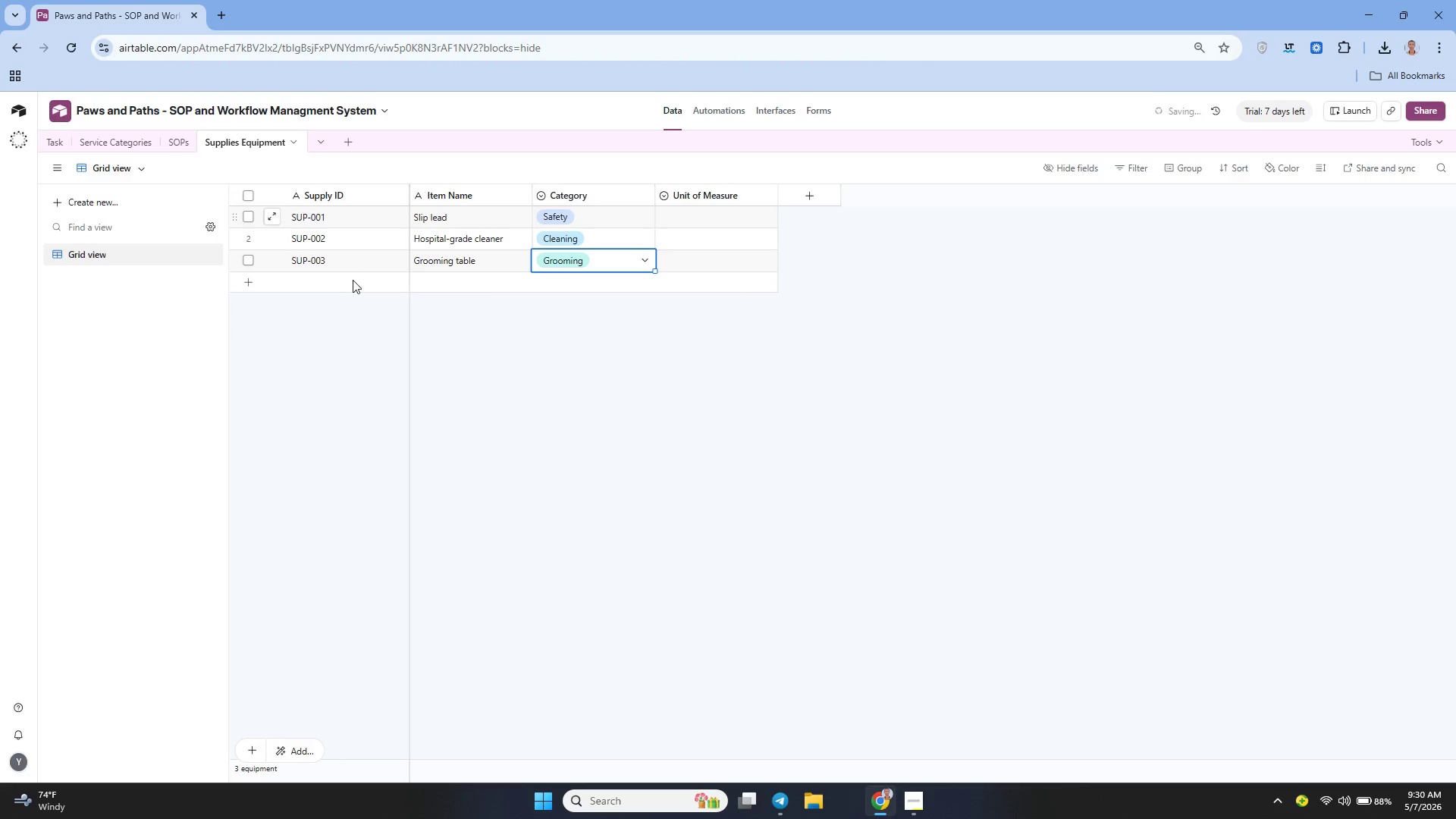 
left_click([348, 281])
 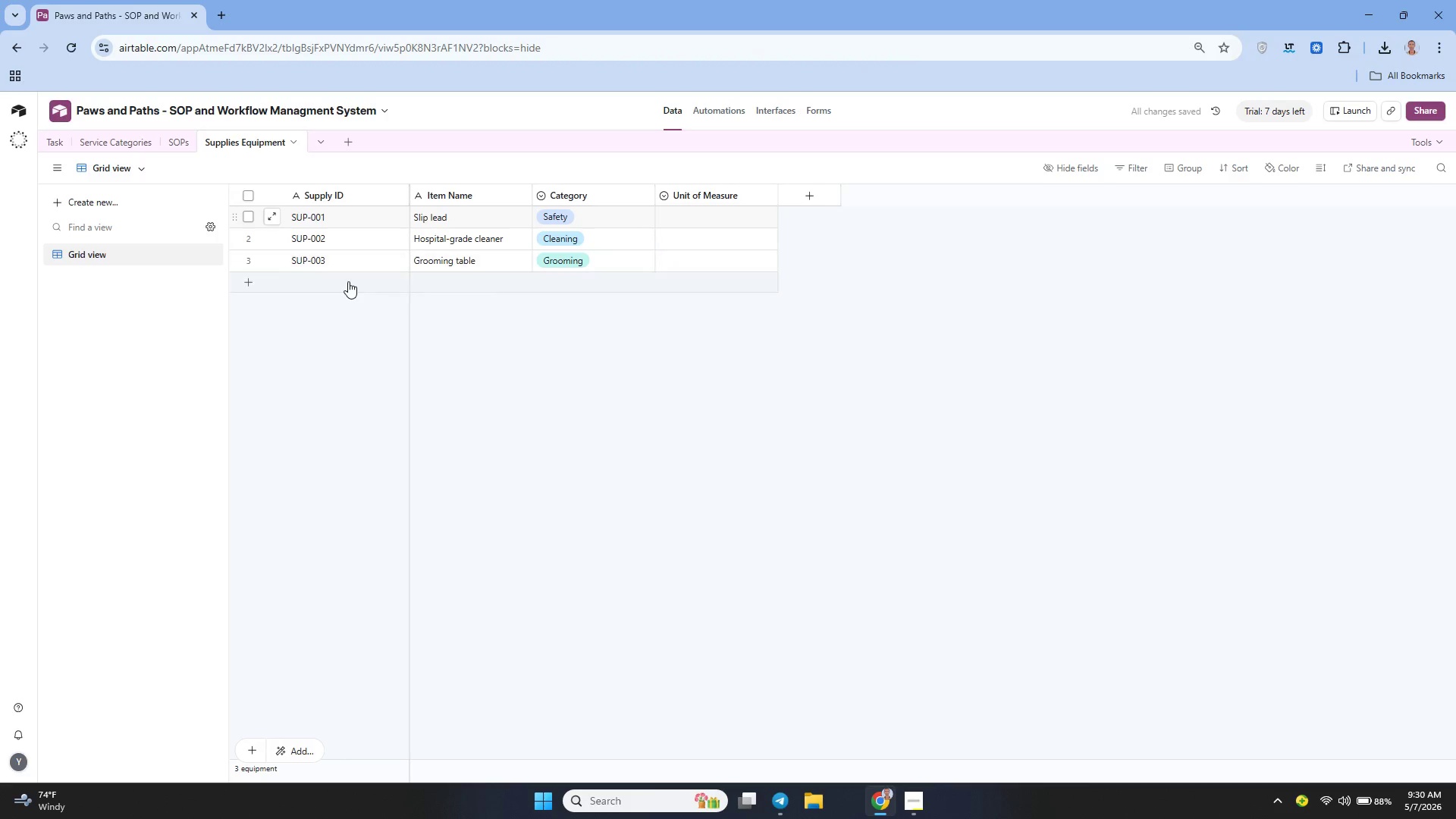 
key(Shift+S)
 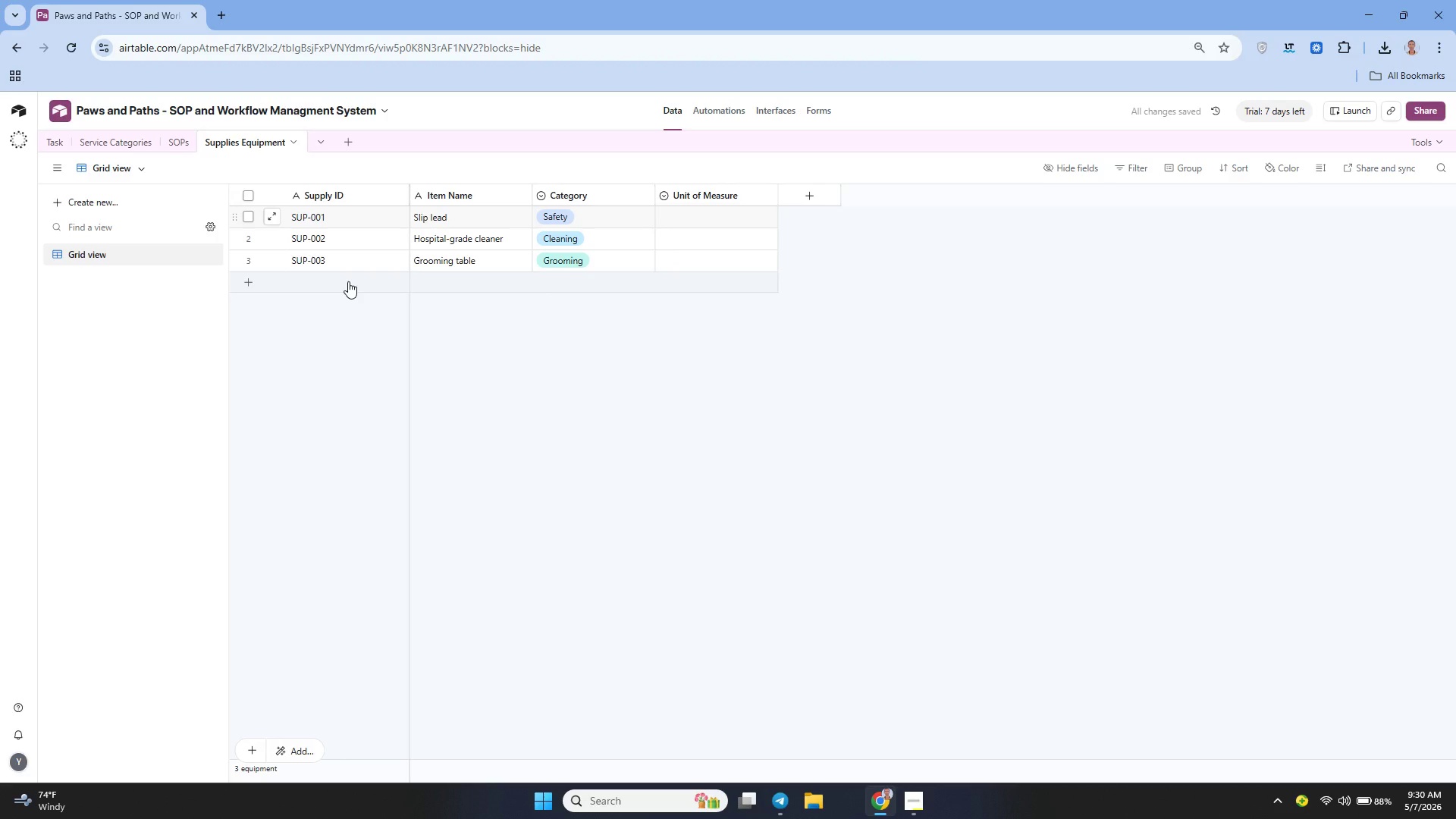 
double_click([348, 281])
 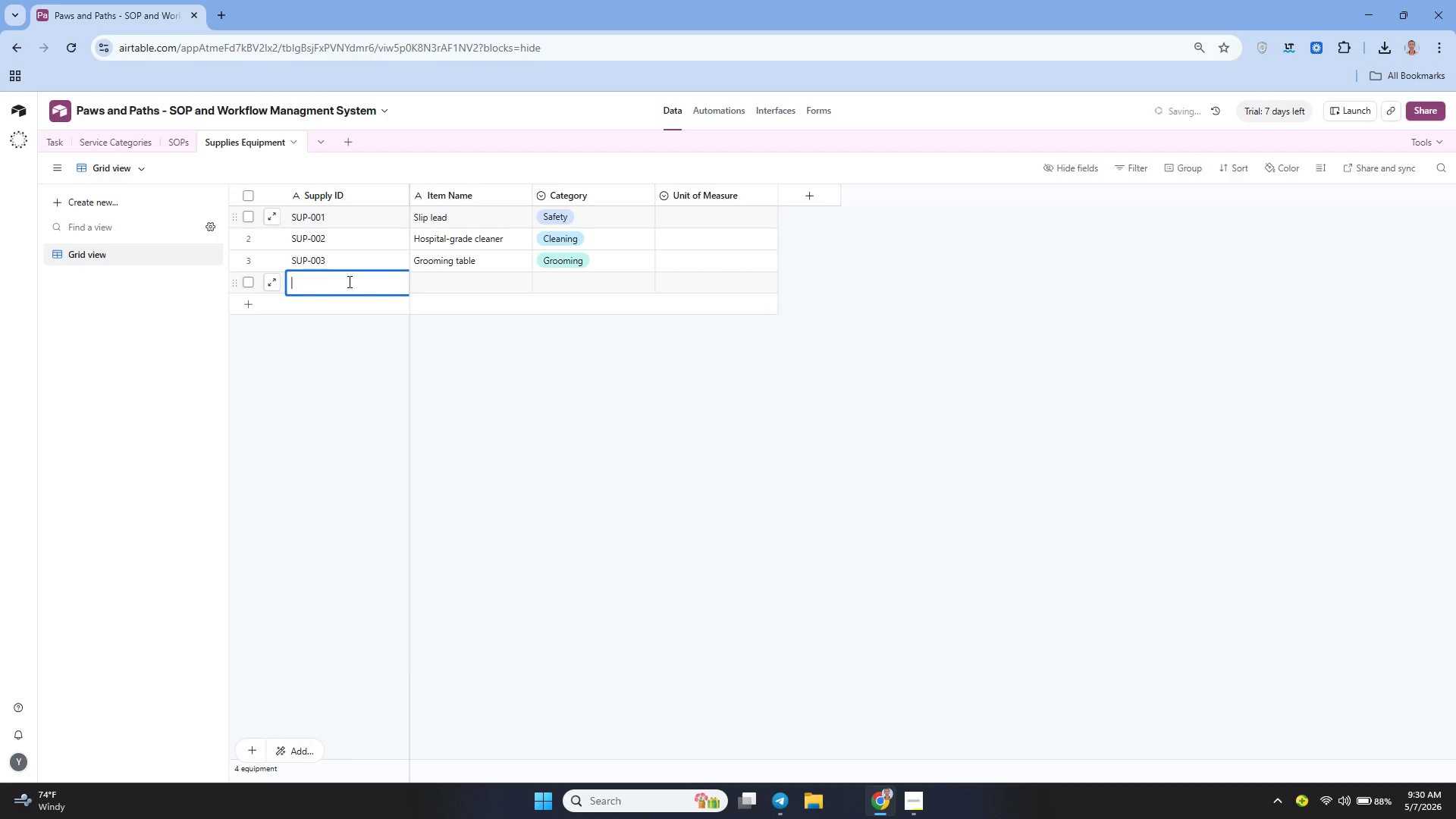 
type(SUP-004)
 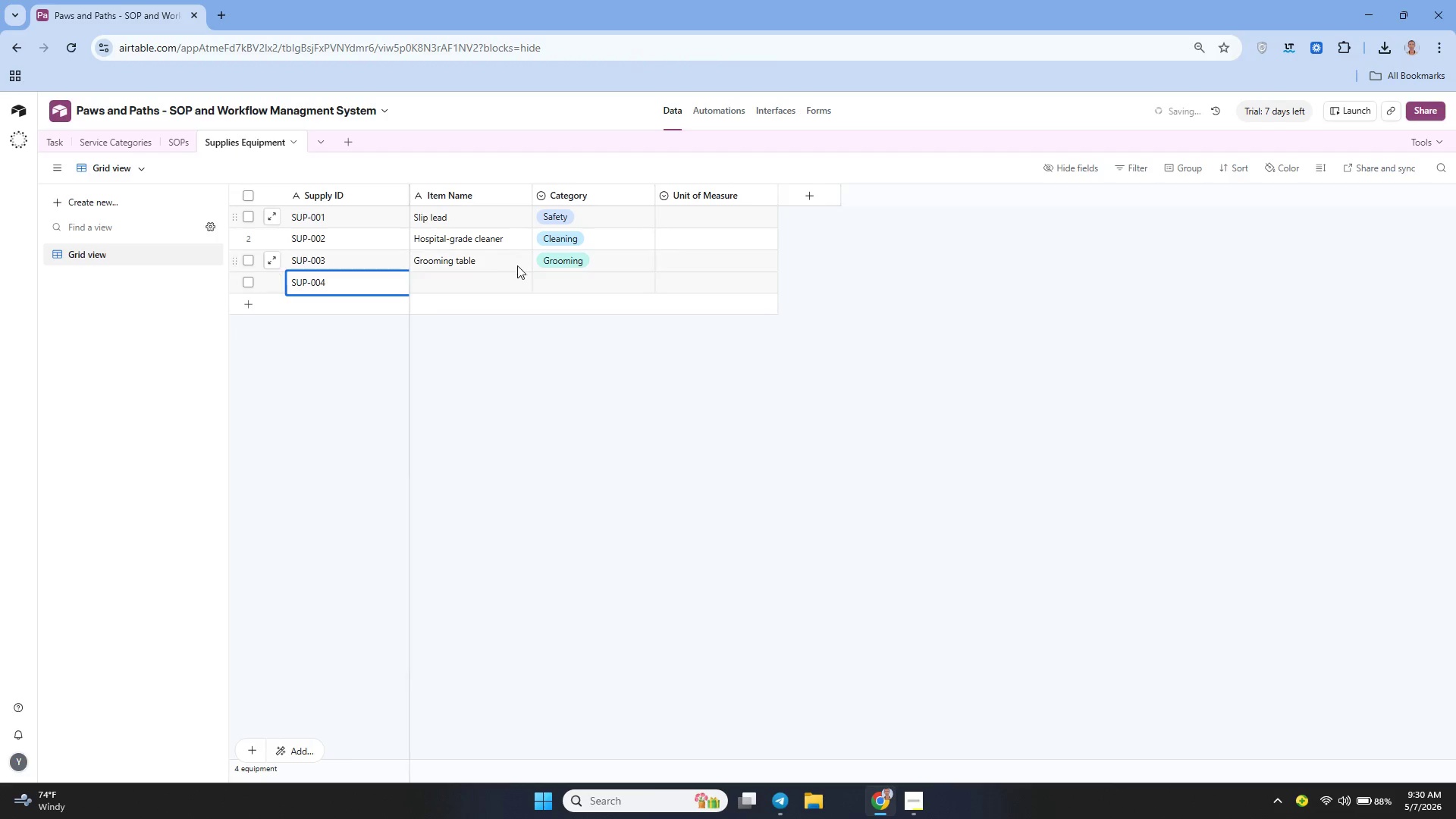 
left_click([472, 283])
 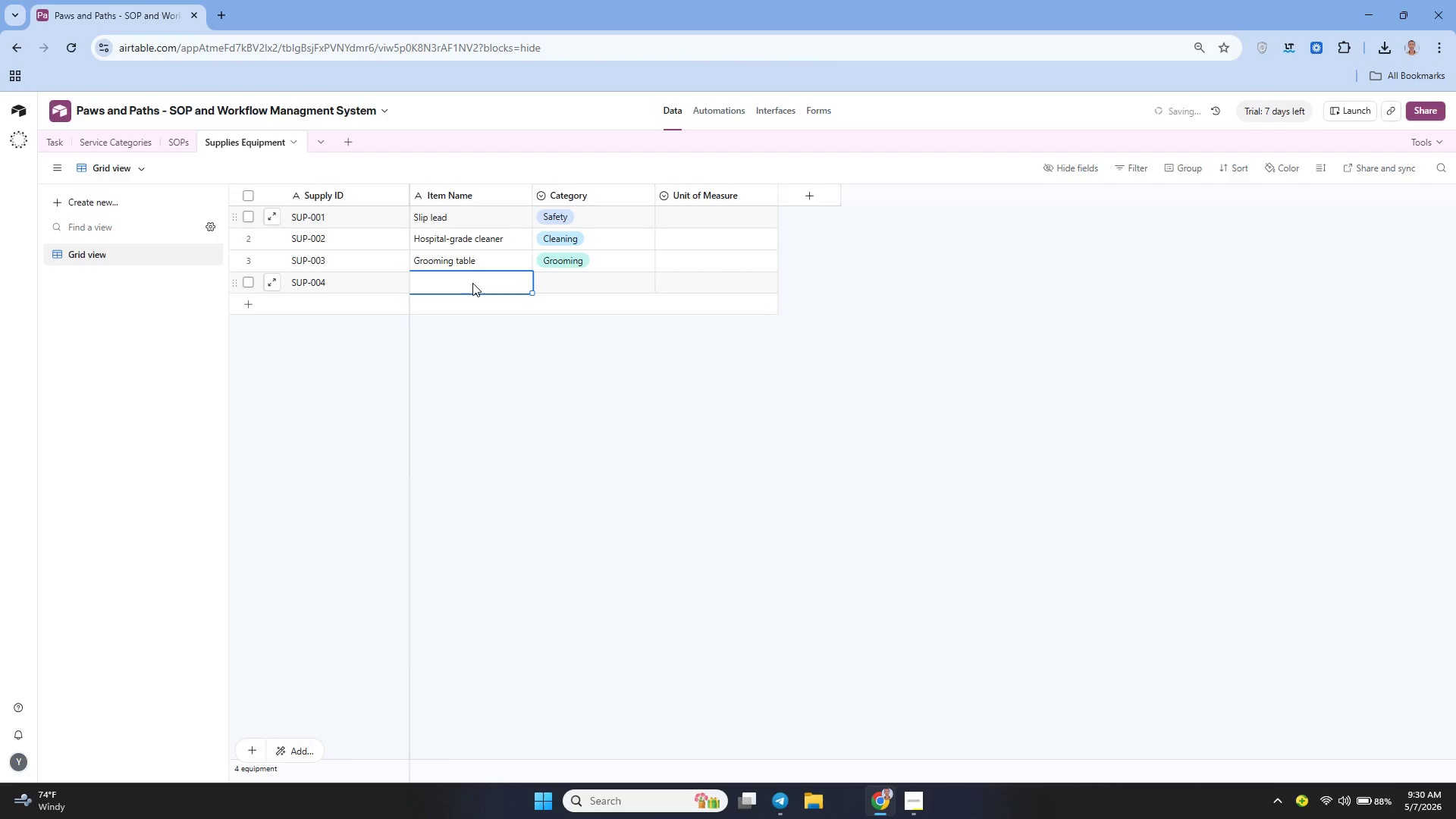 
type(Do)
key(Backspace)
type(igital manifest )
 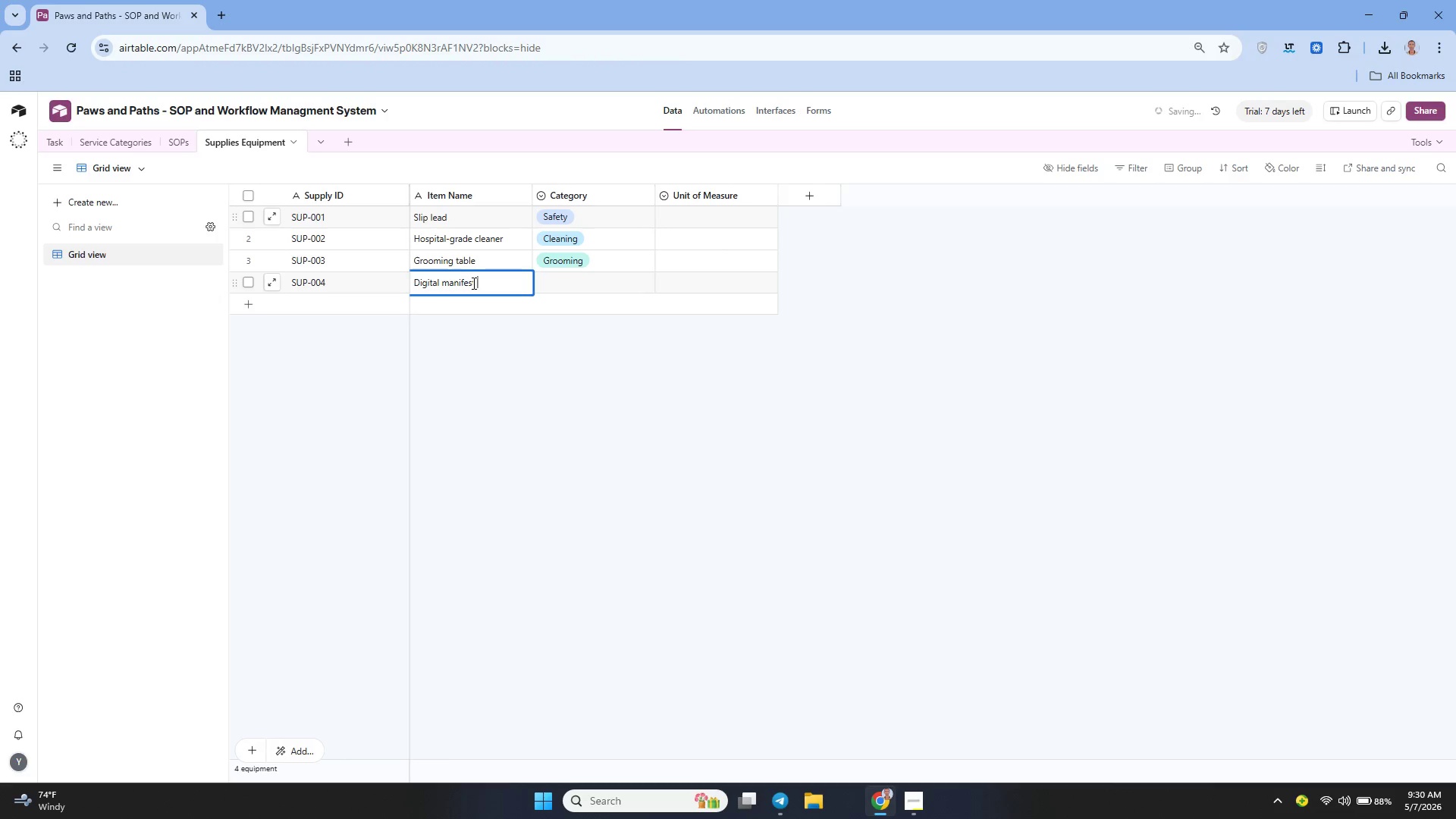 
type(system)
 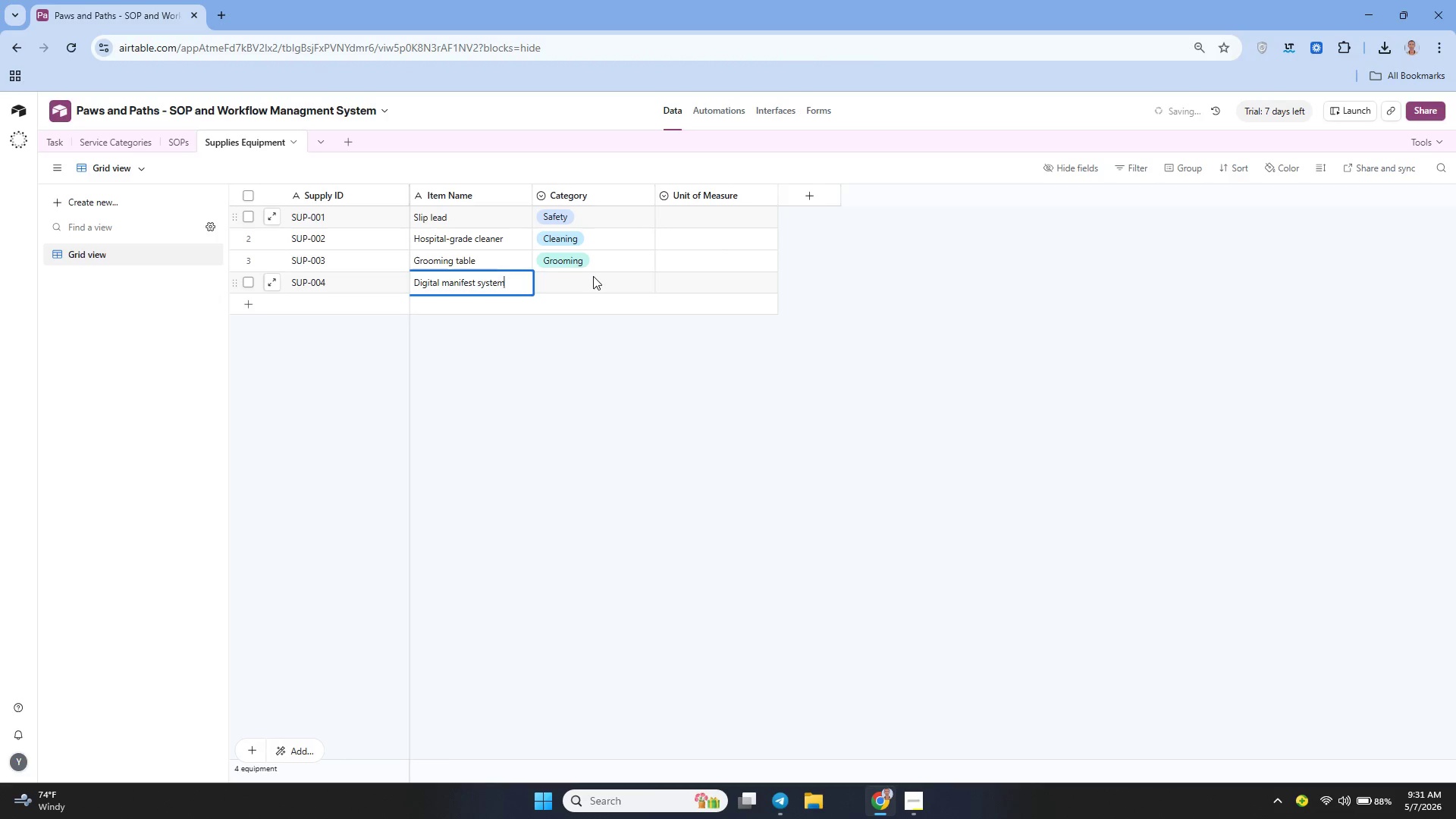 
left_click([593, 276])
 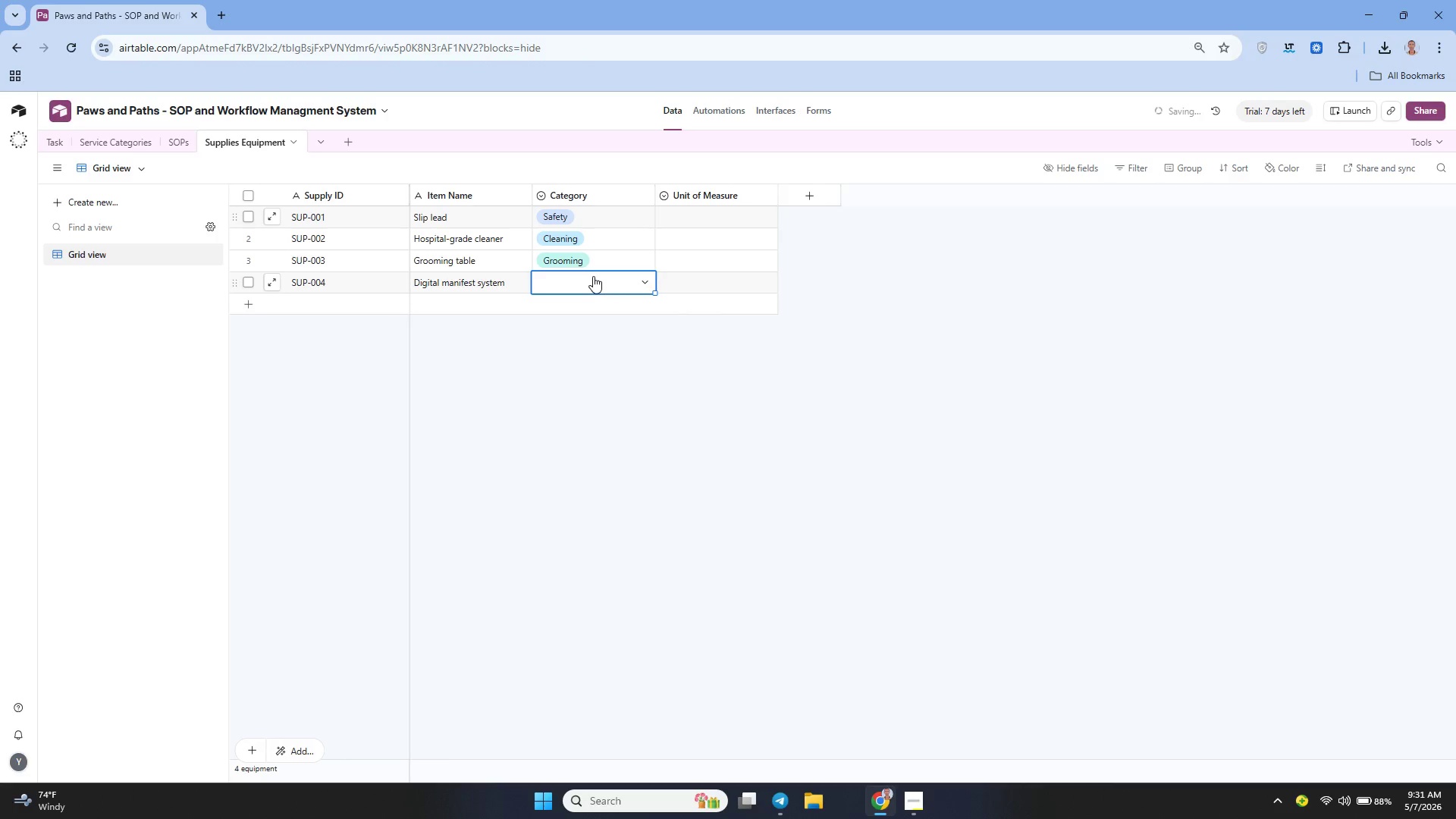 
key(Shift+S)
 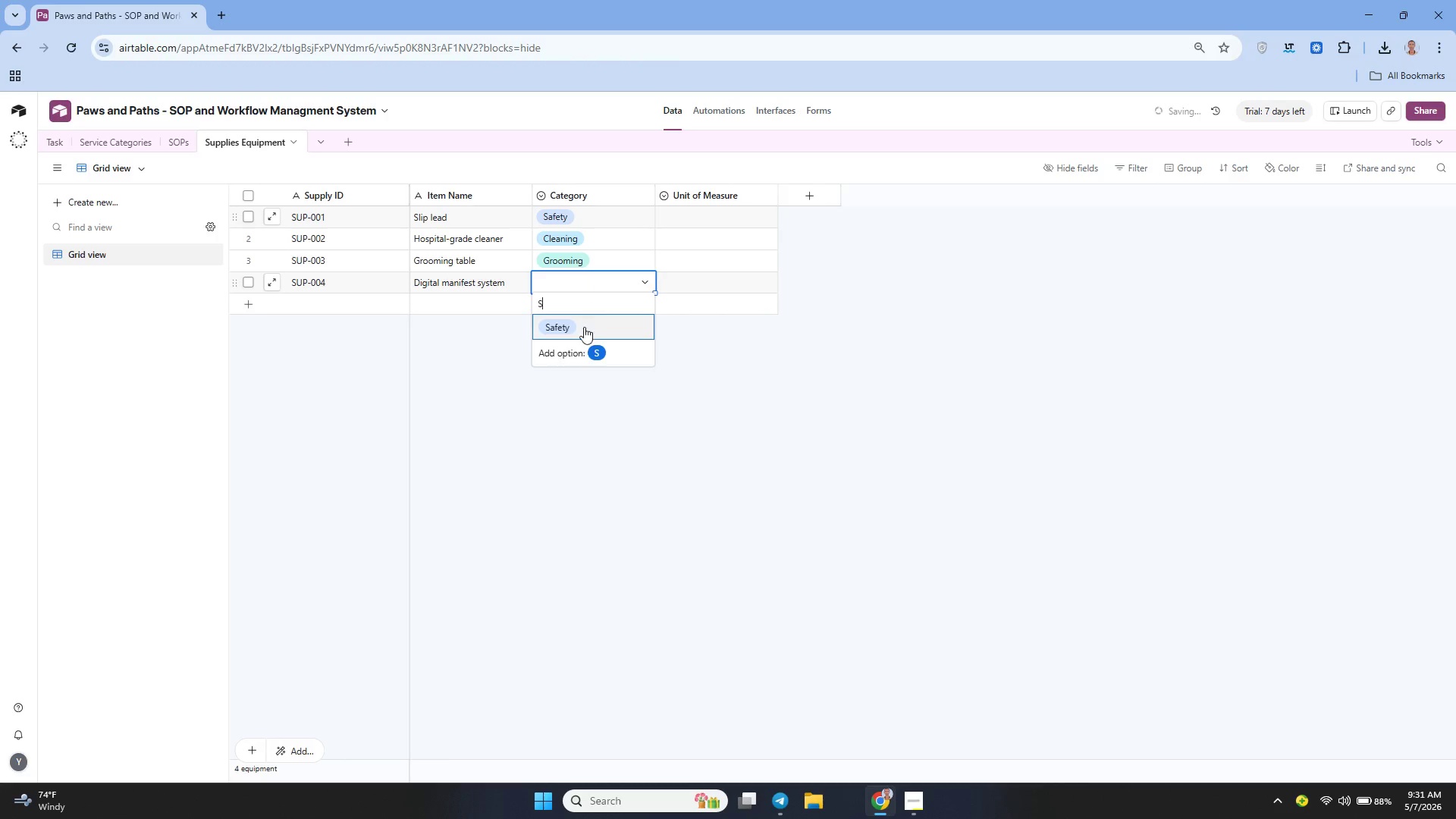 
left_click([563, 330])
 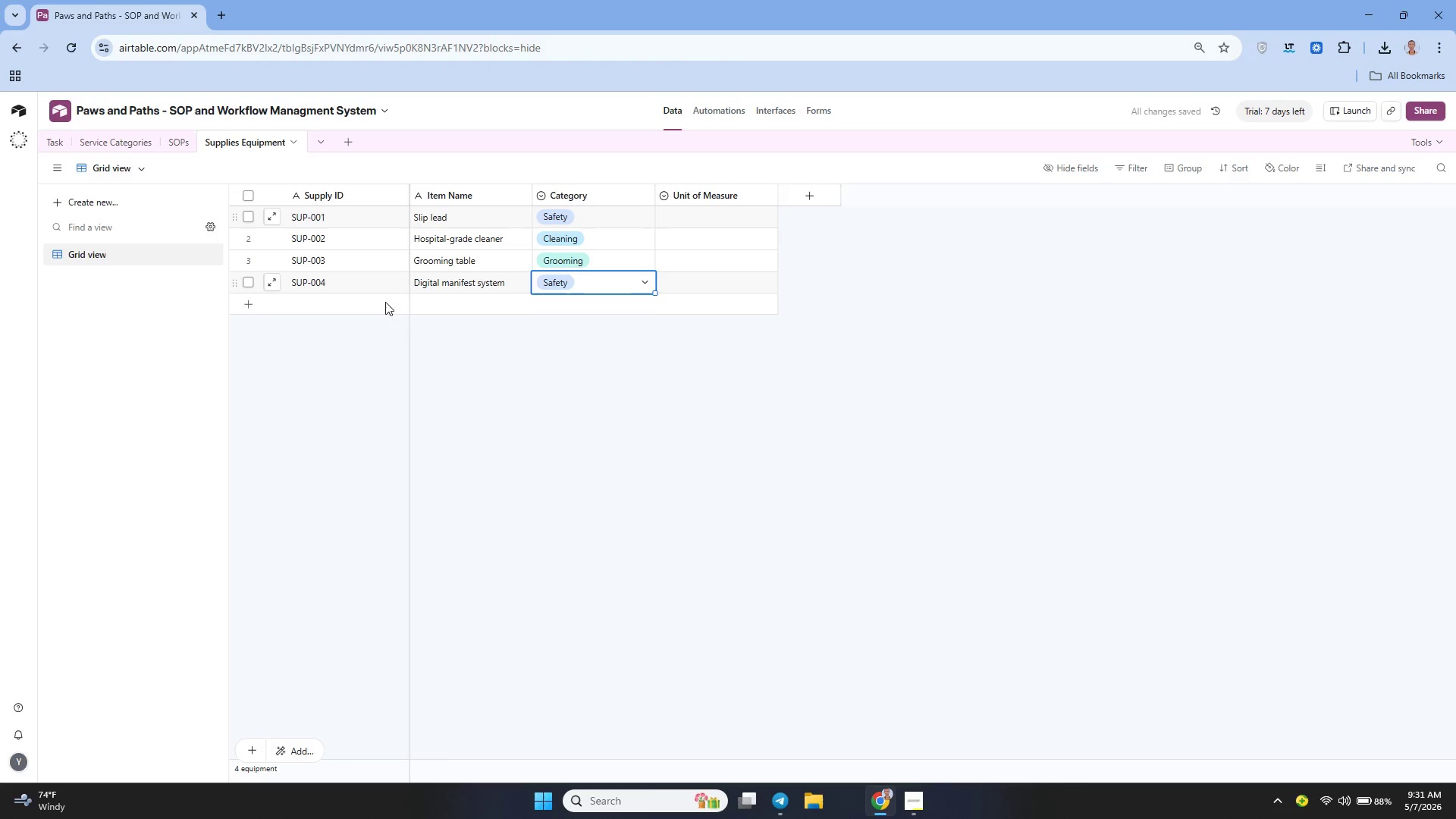 
left_click([366, 300])
 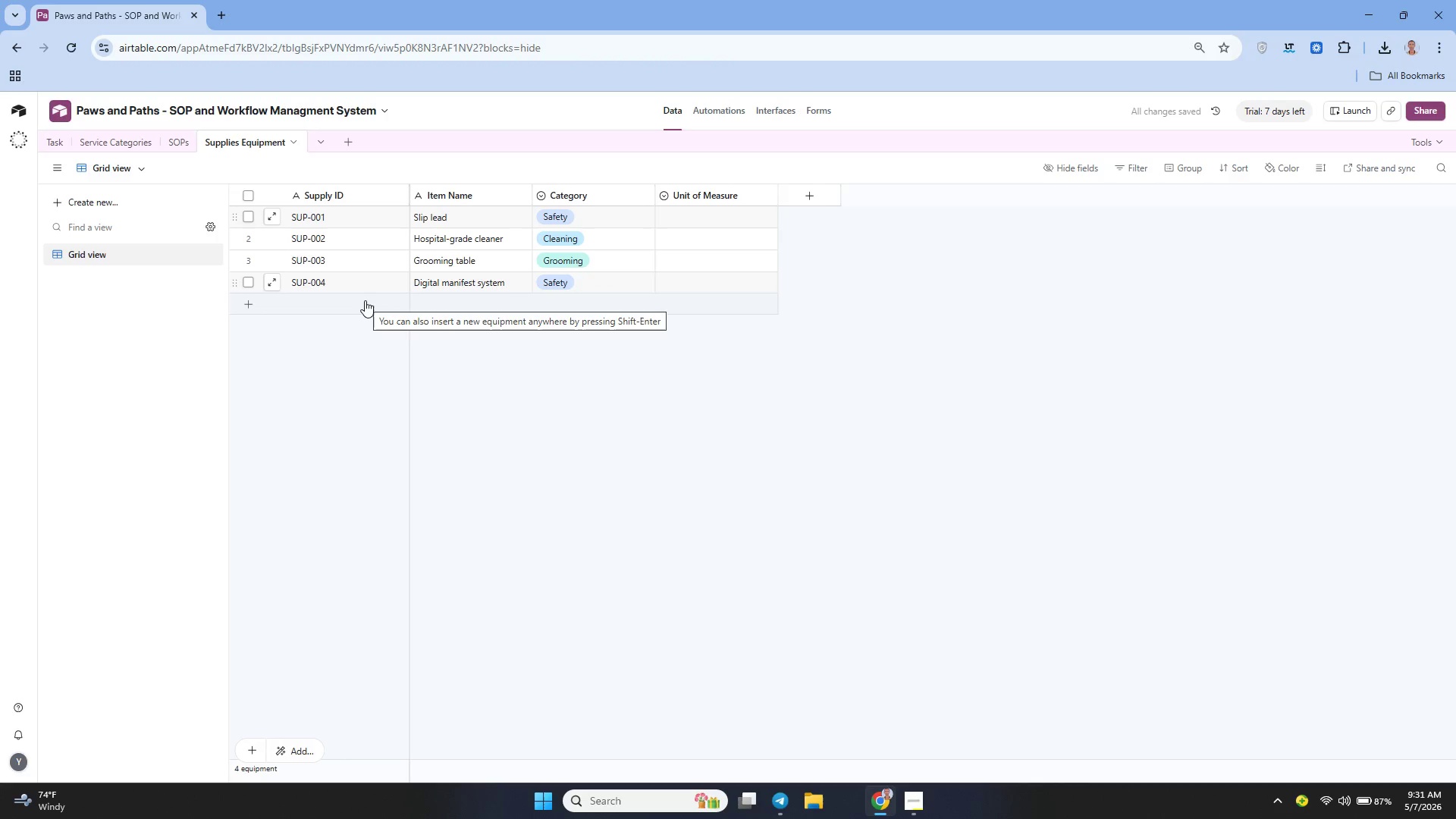 
left_click([365, 300])
 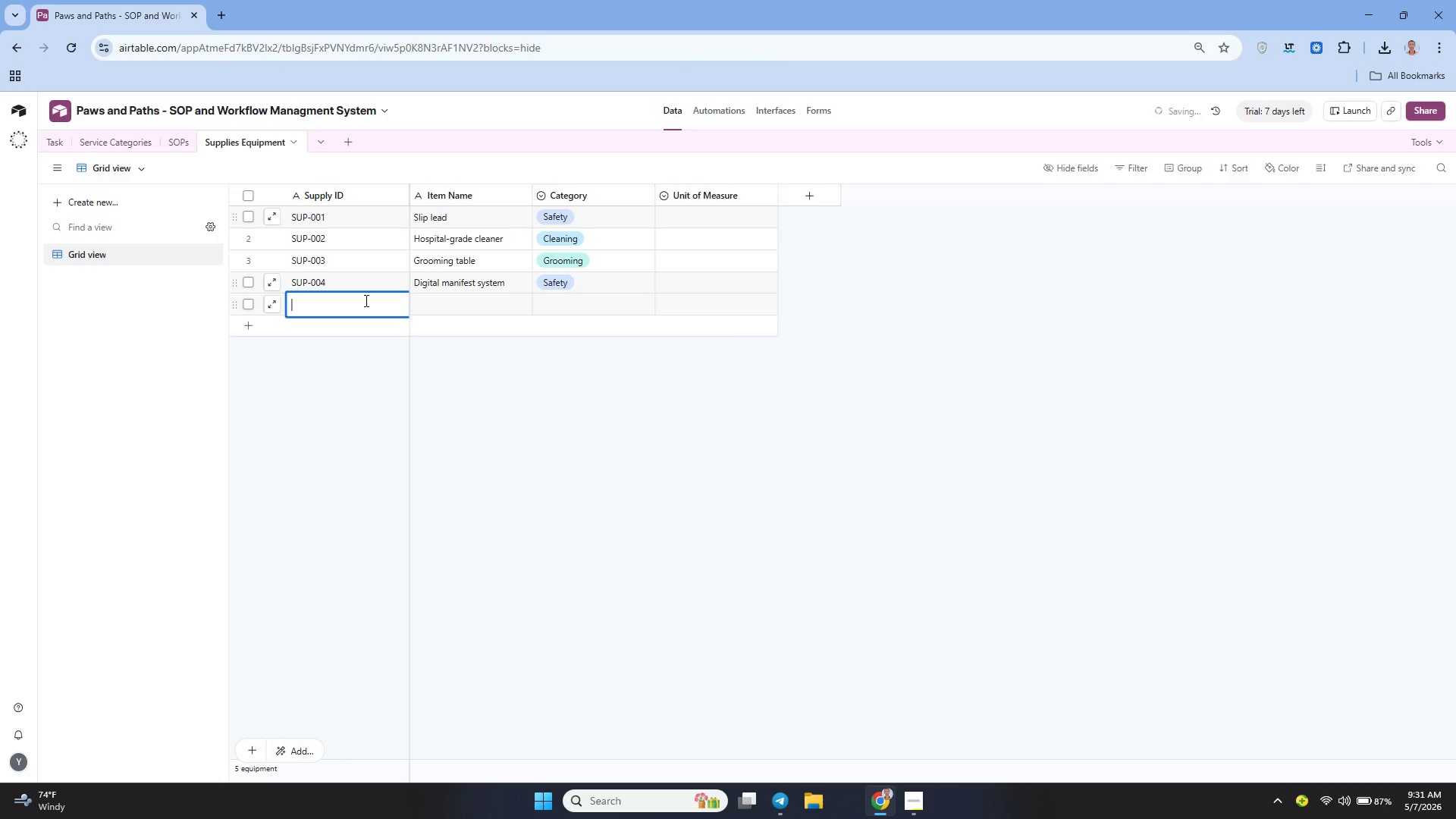 
type(SUP-005)
key(Tab)
type(Transport crates)
 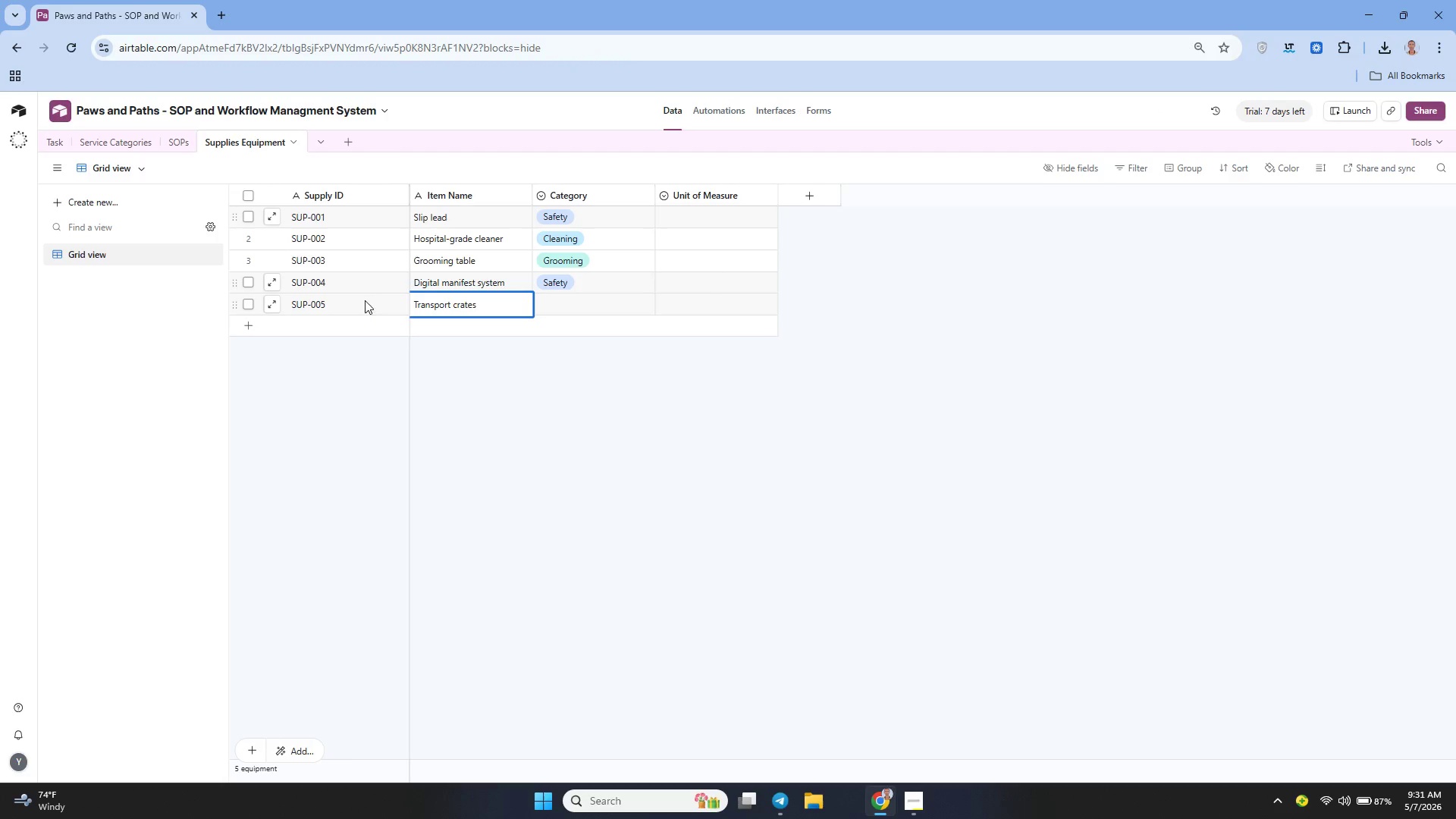 
left_click([576, 309])
 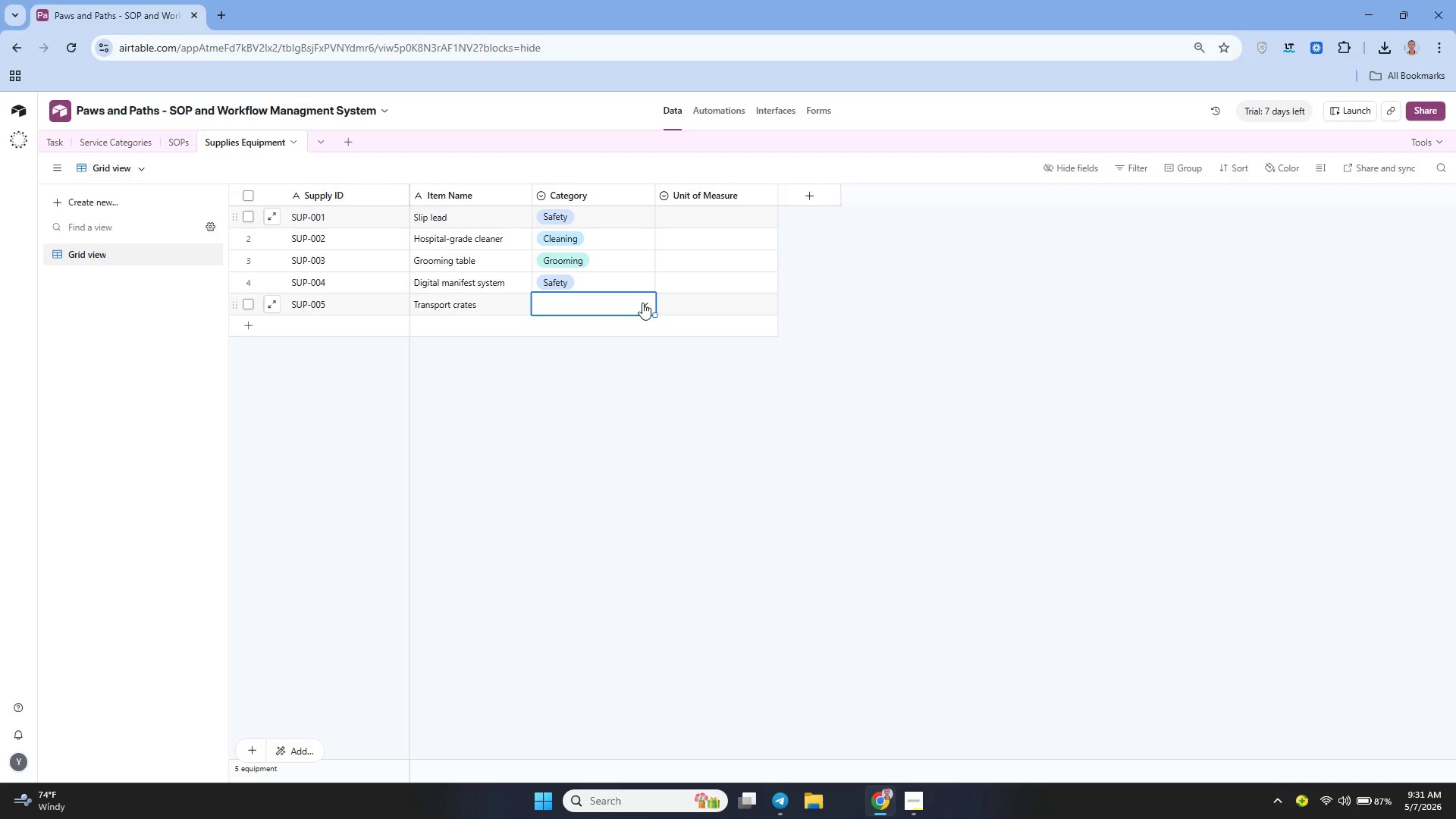 
left_click([642, 303])
 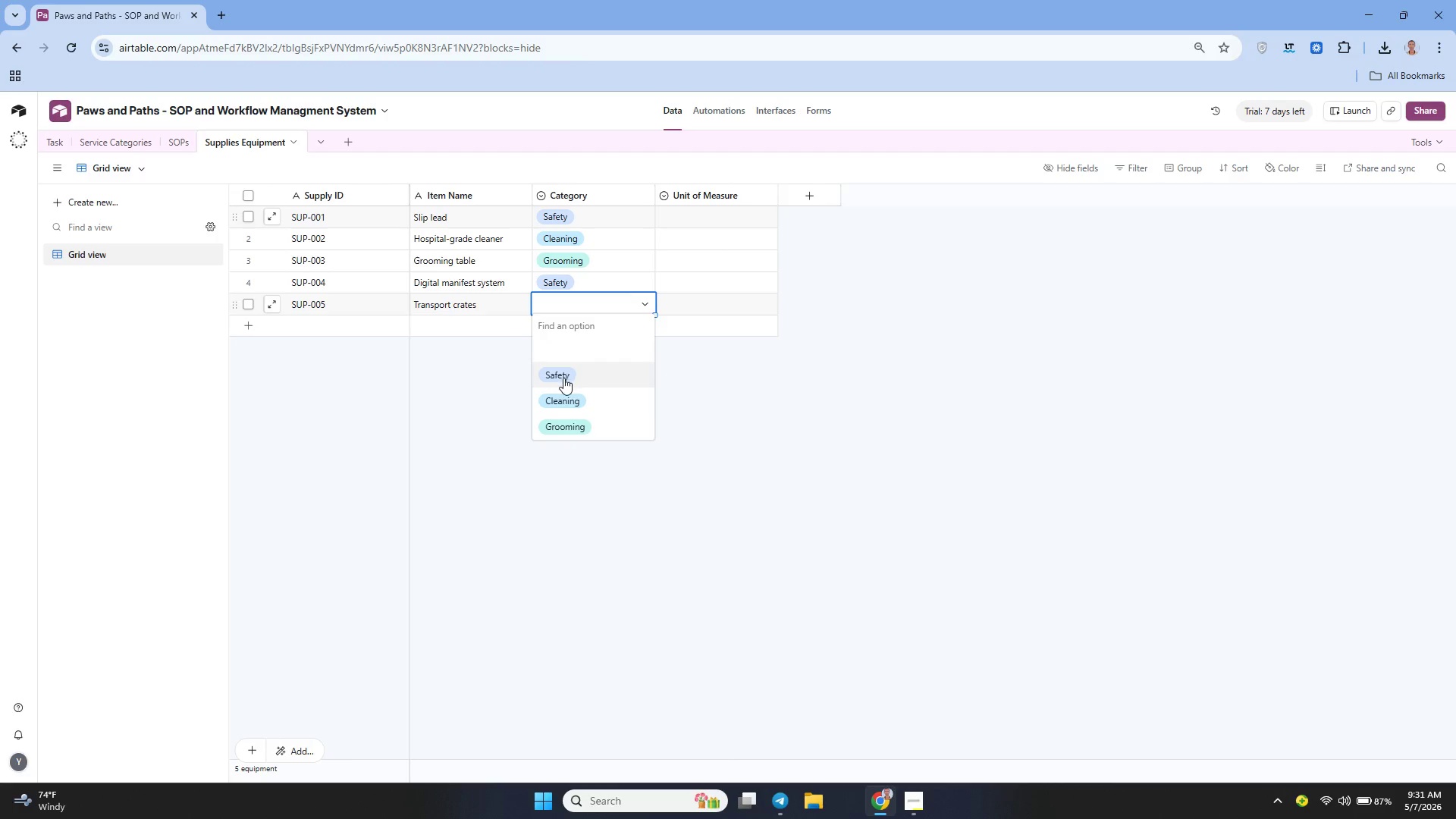 
left_click([563, 378])
 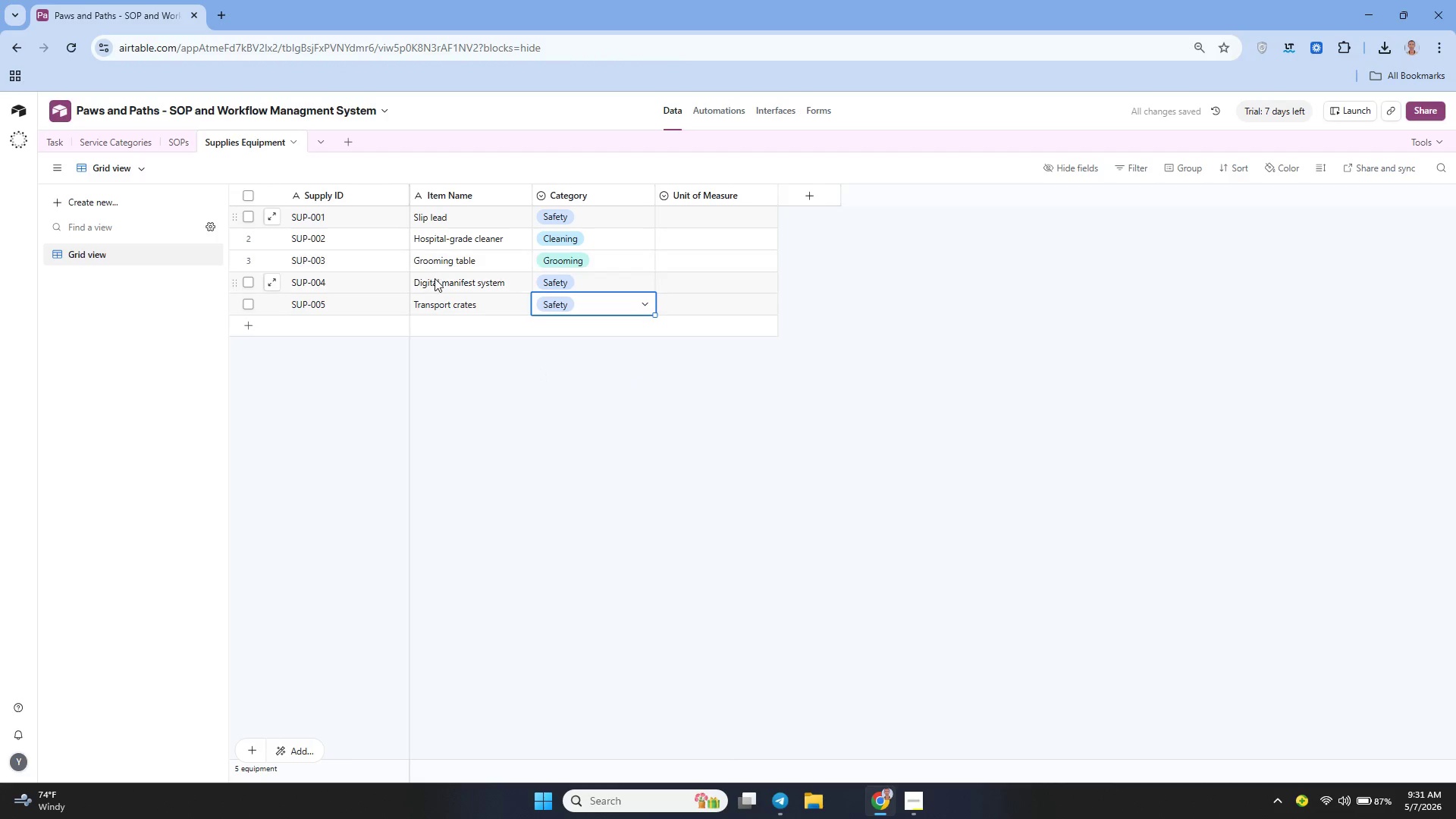 
wait(9.0)
 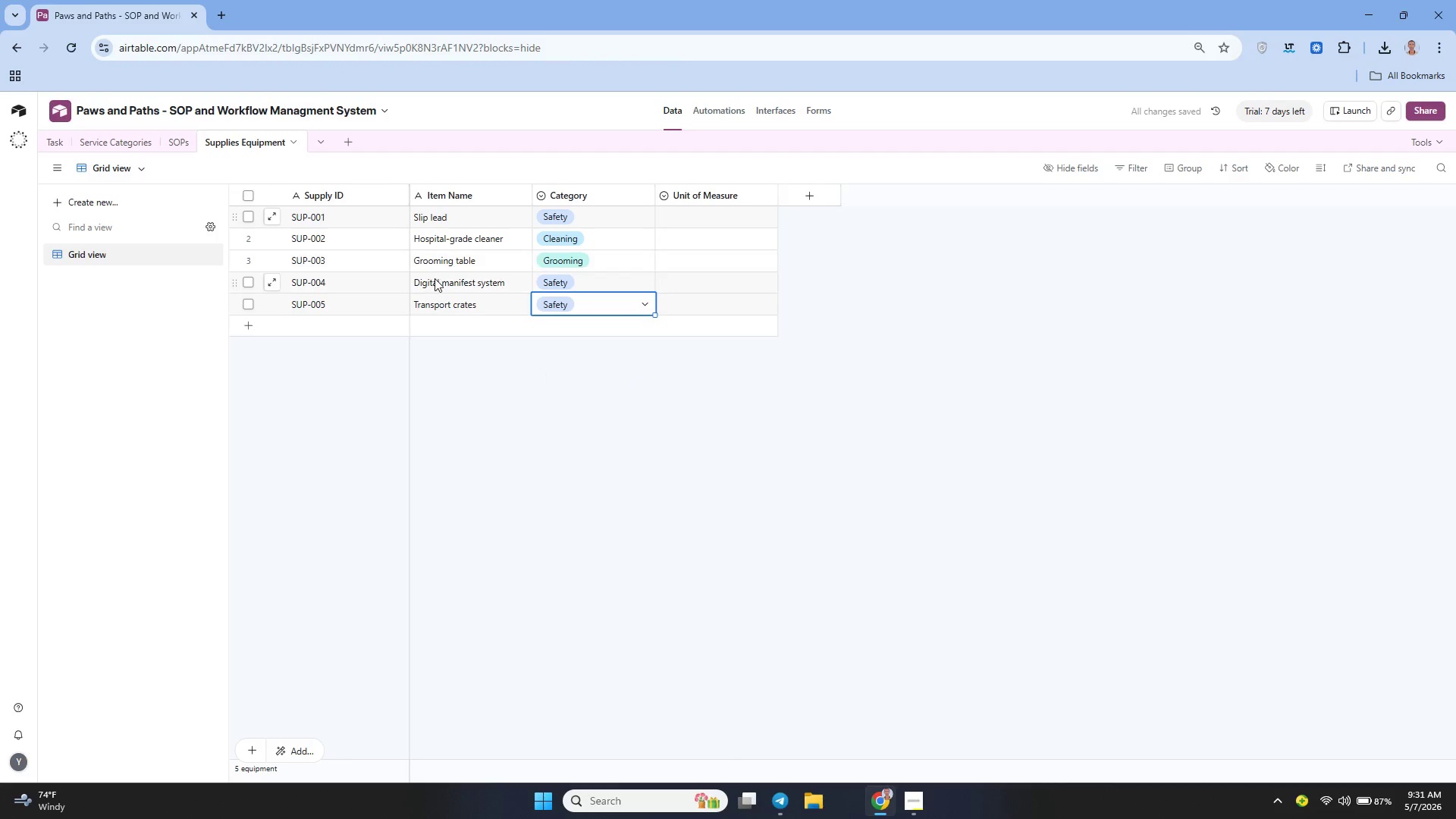 
left_click([56, 142])
 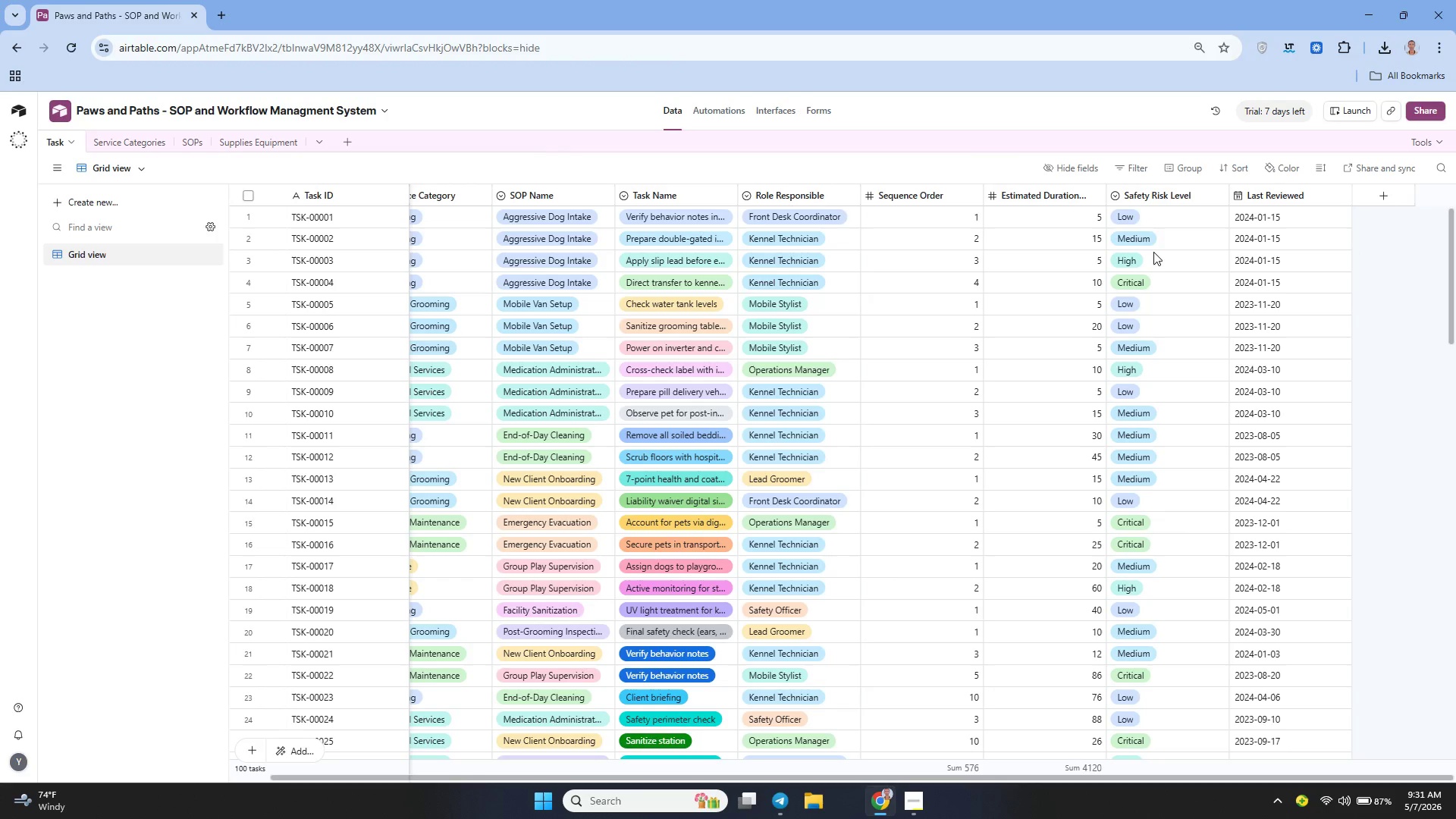 
left_click([1378, 198])
 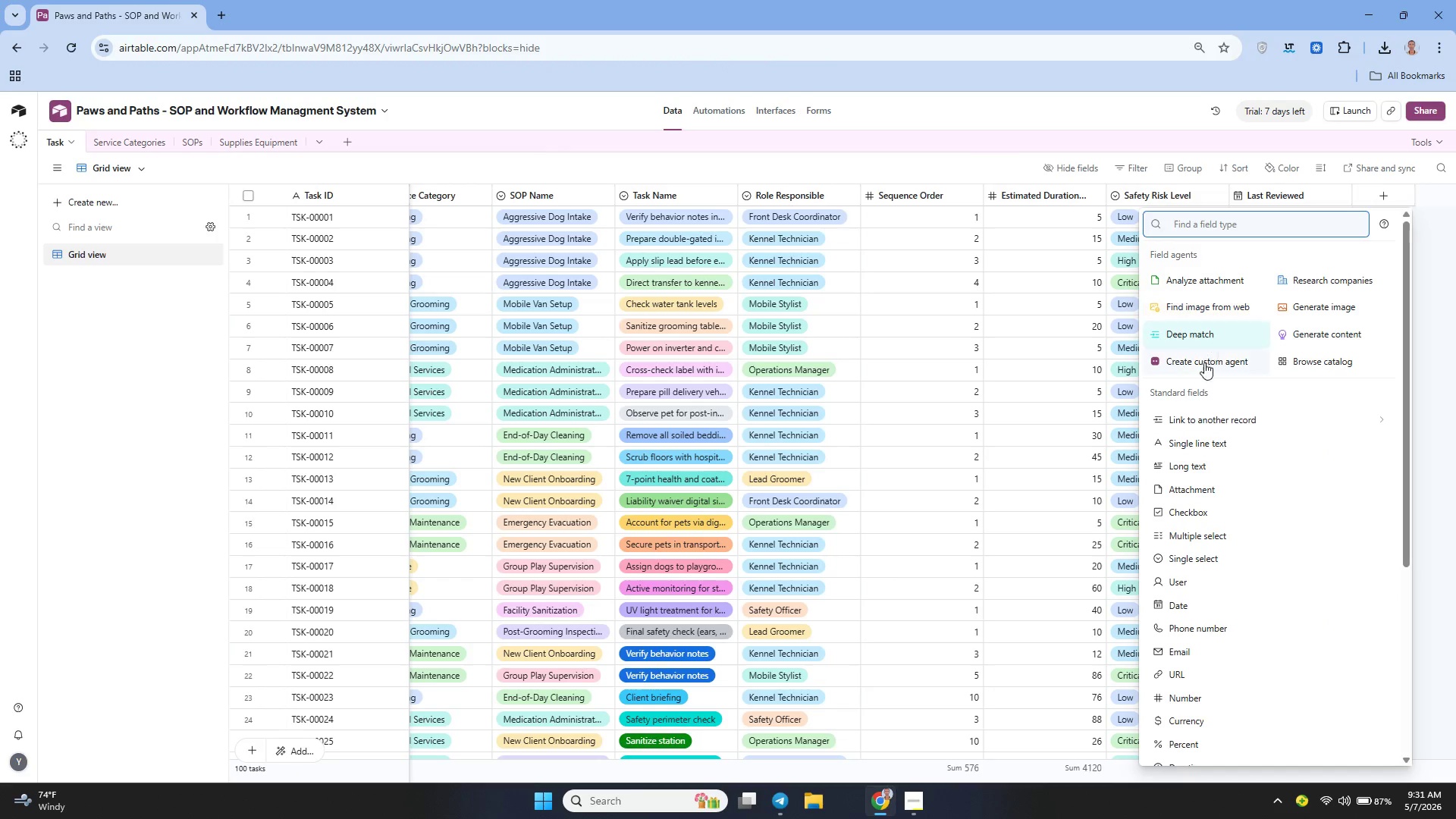 
mouse_move([1194, 426])
 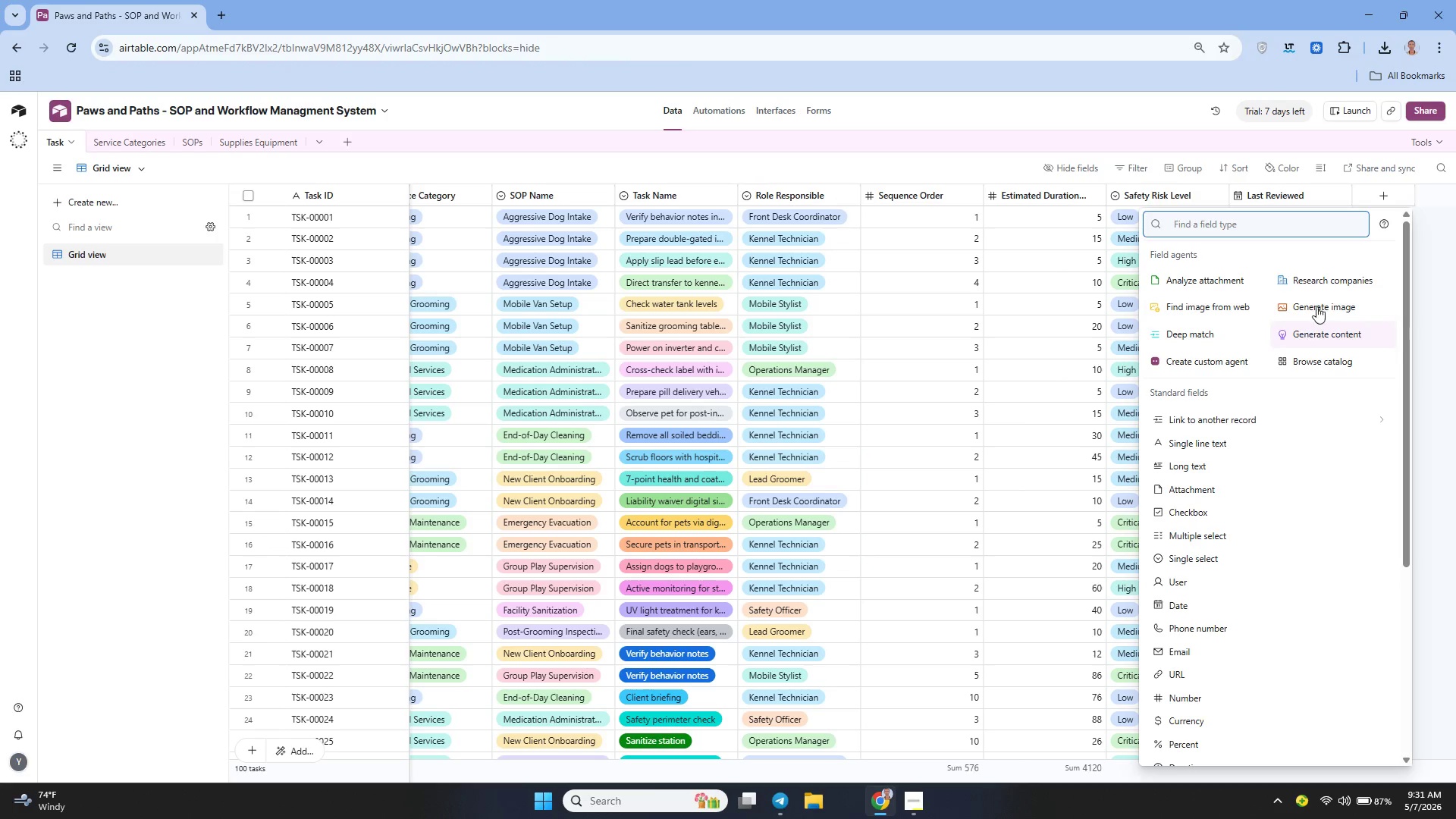 
wait(5.9)
 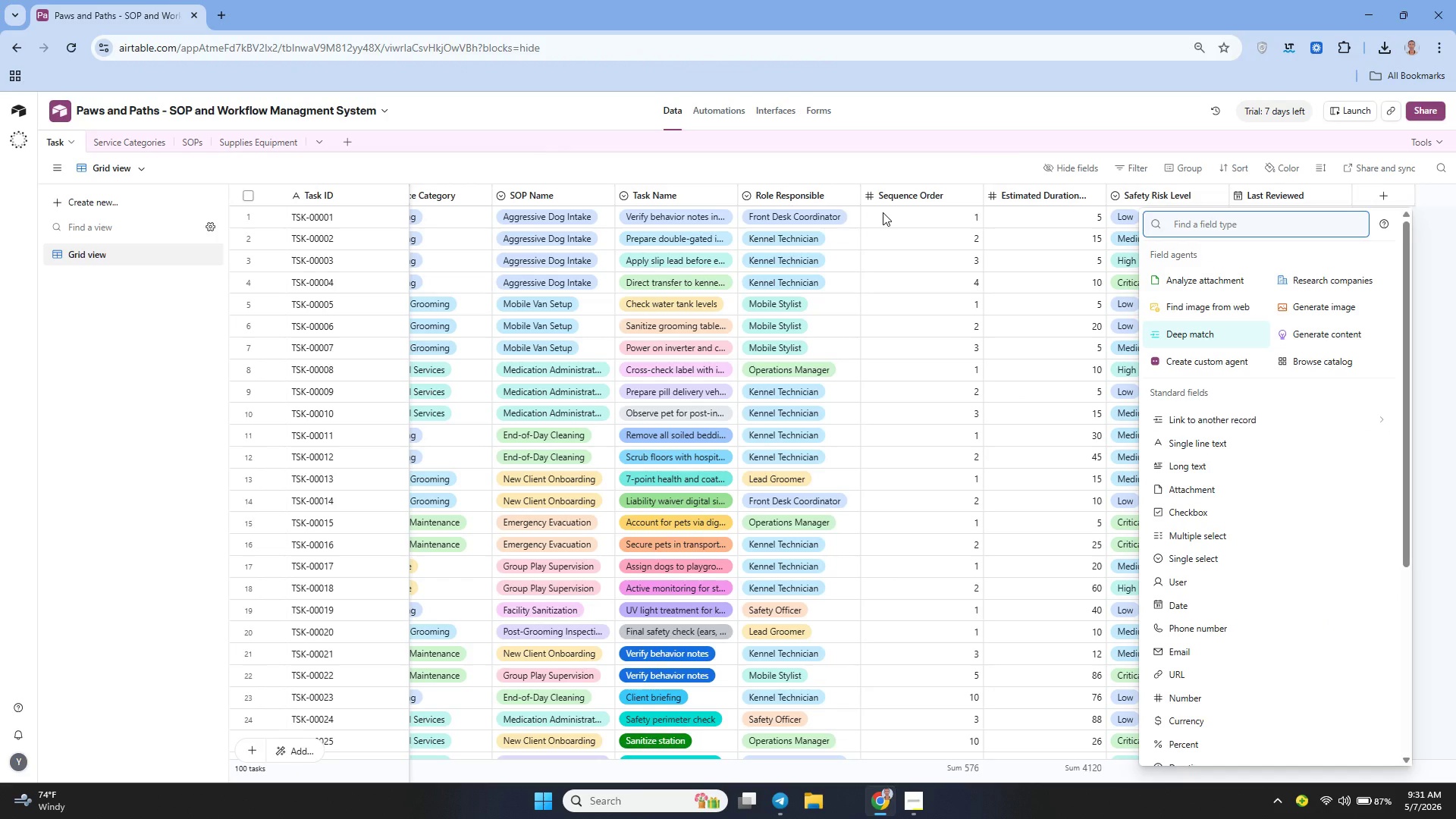 
left_click([1203, 420])
 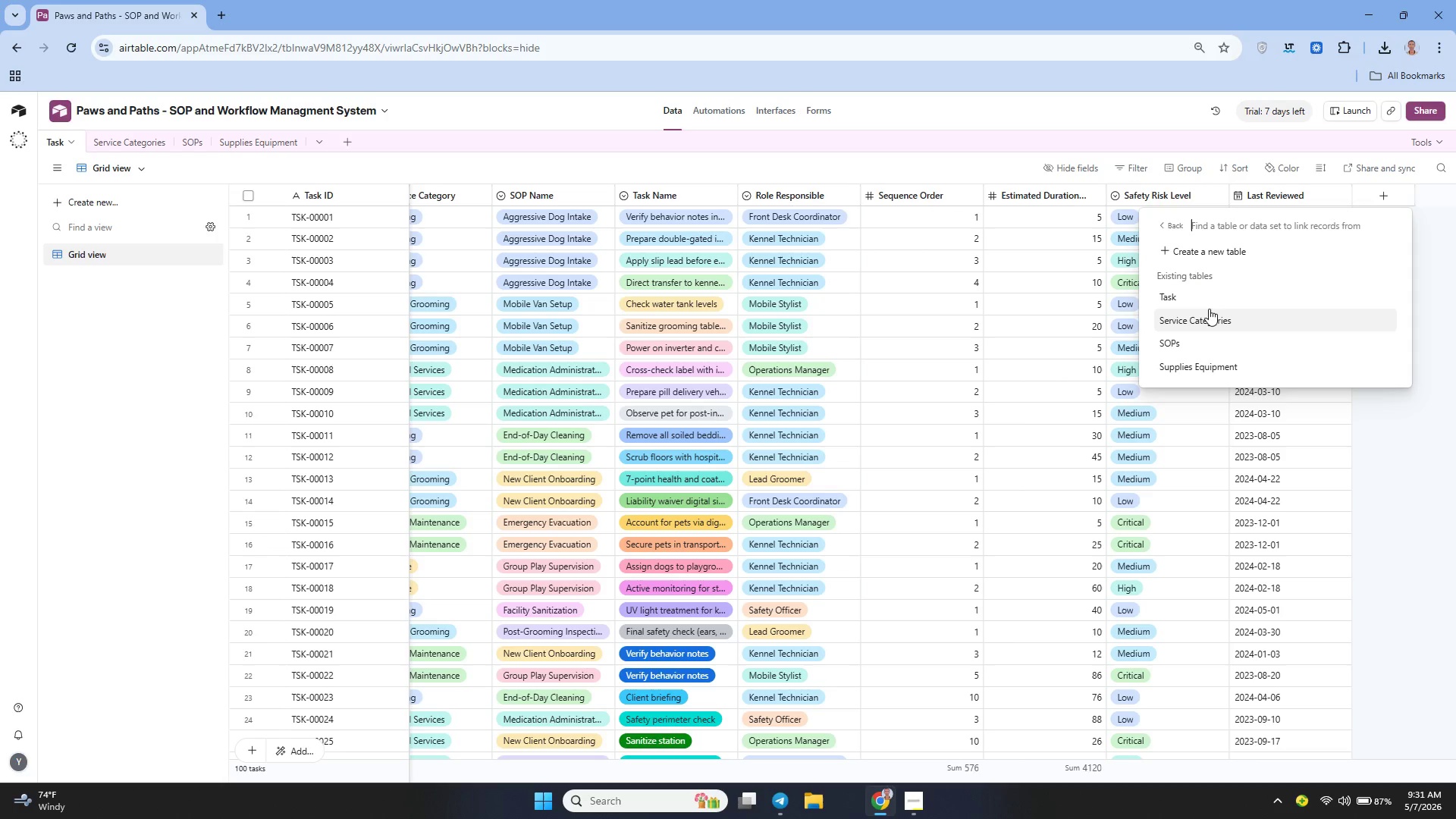 
wait(12.66)
 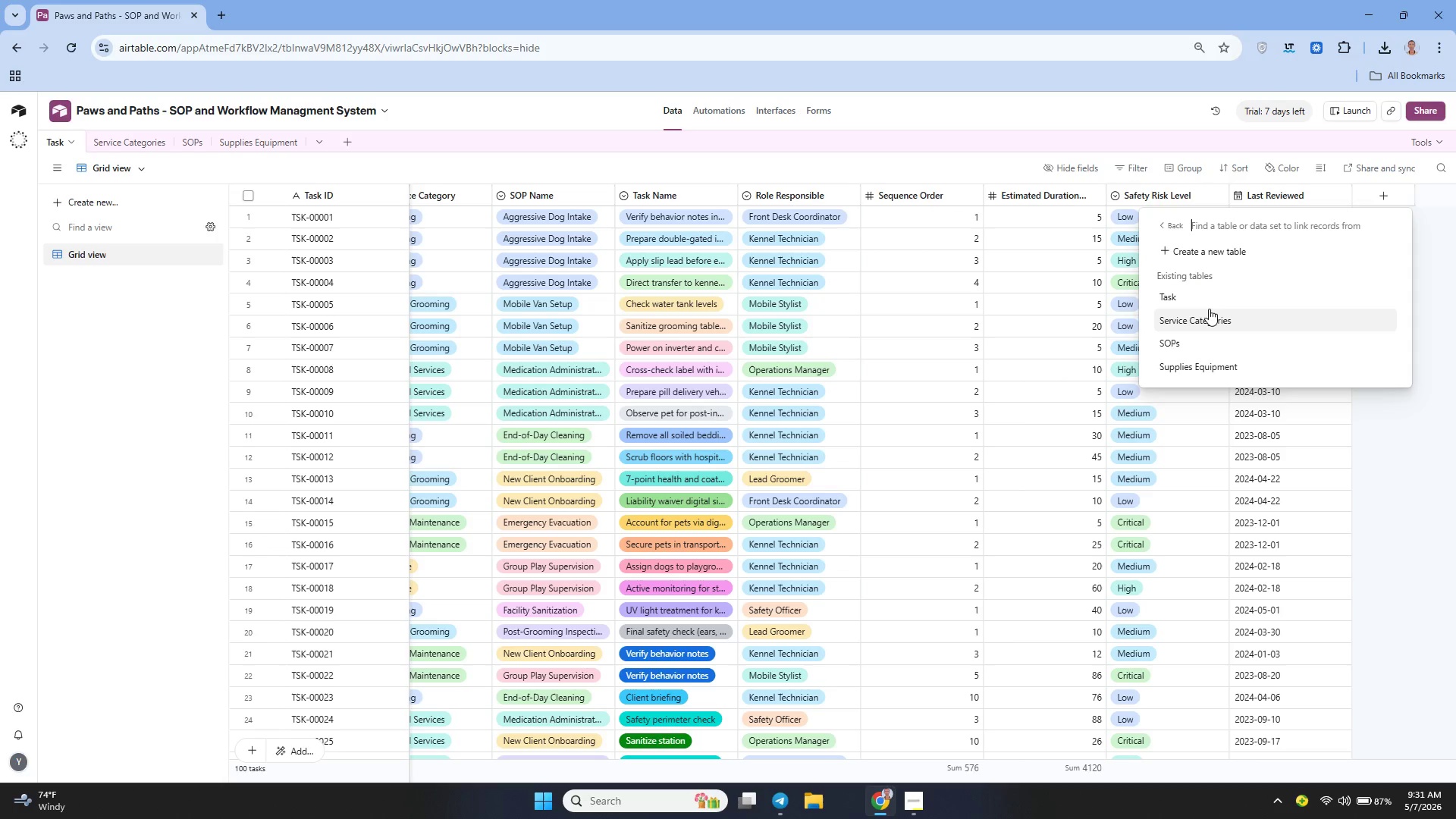 
left_click([1190, 334])
 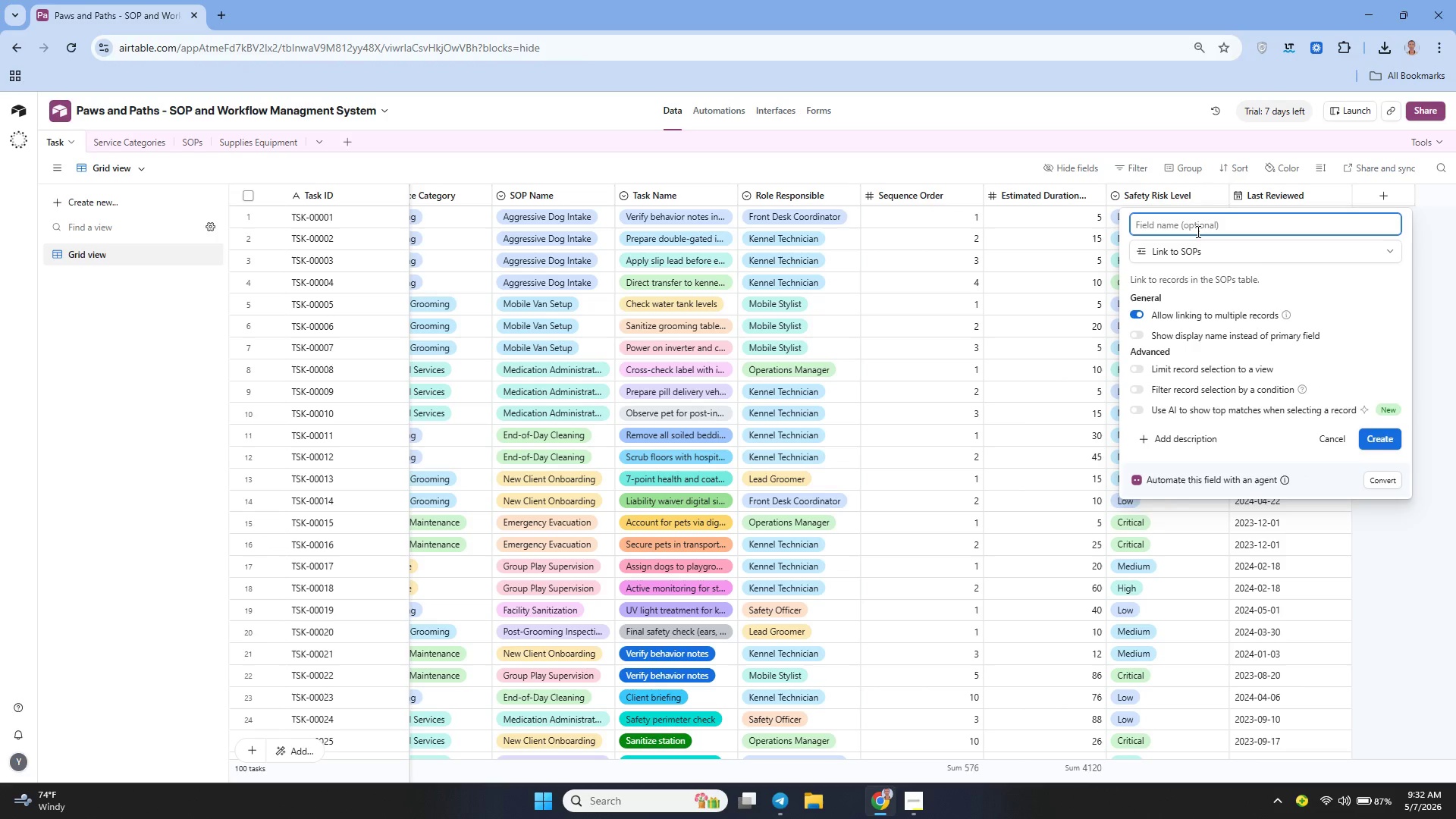 
type(SOP ())
 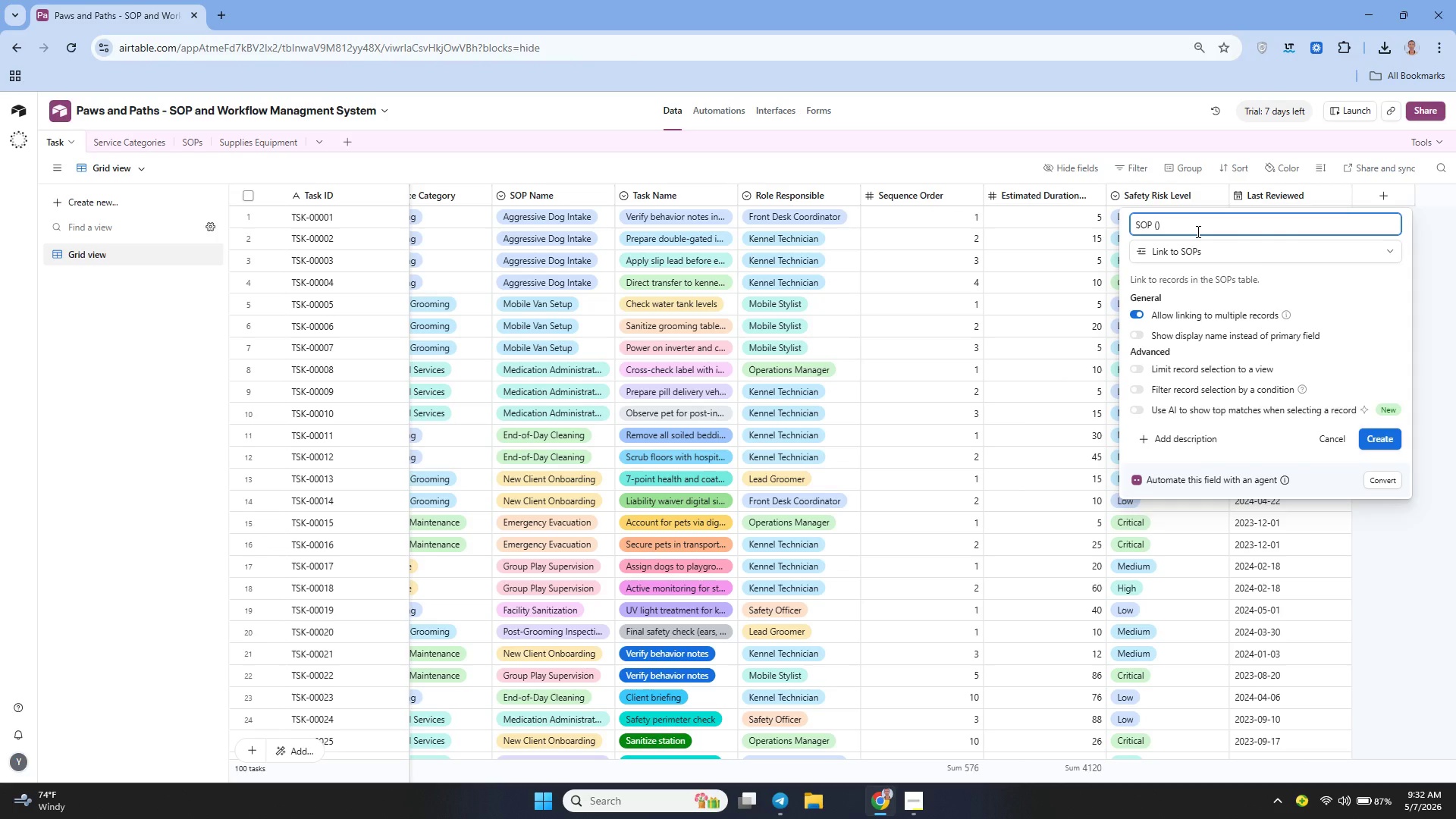 
key(ArrowLeft)
 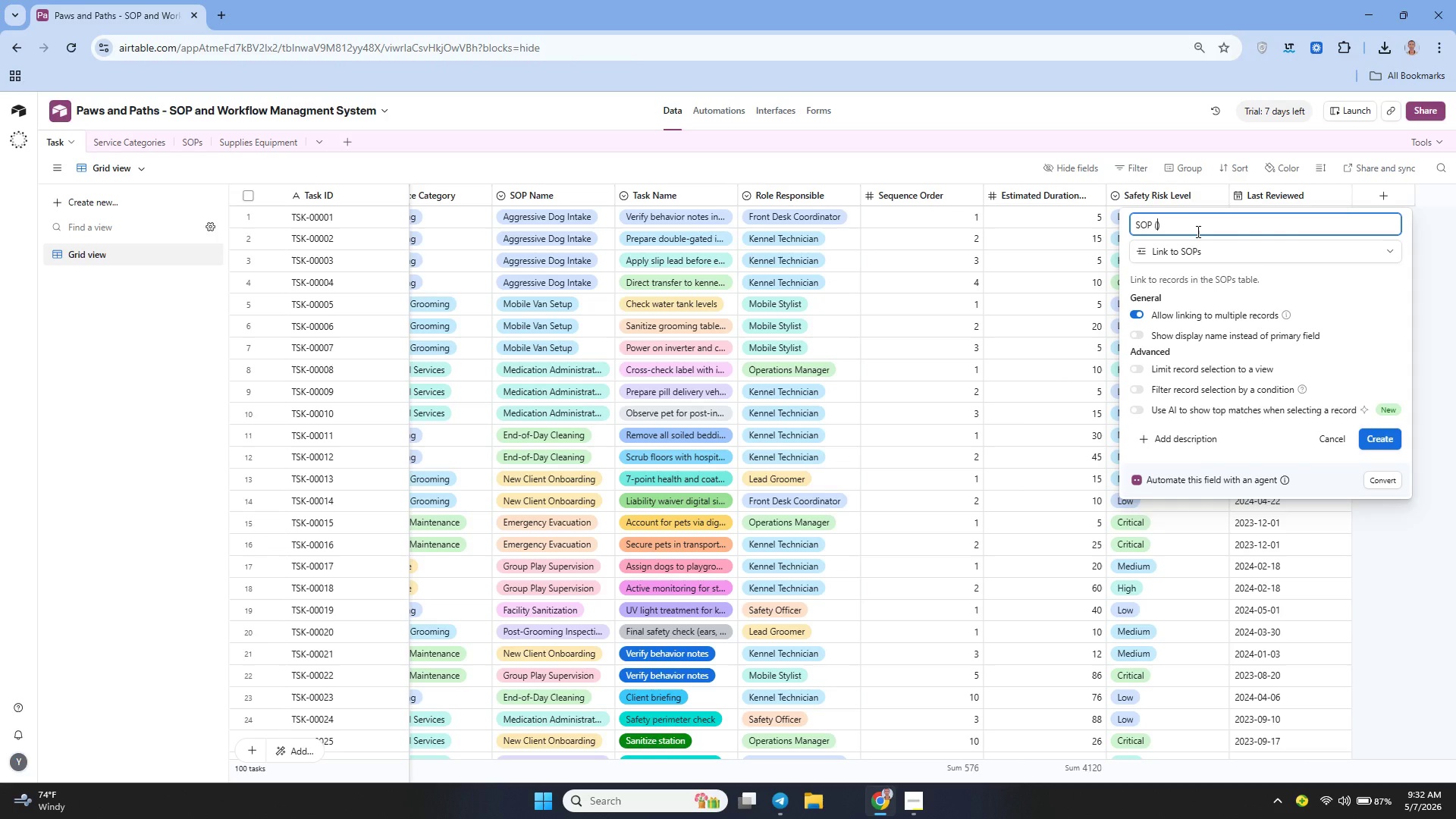 
type(Link)
 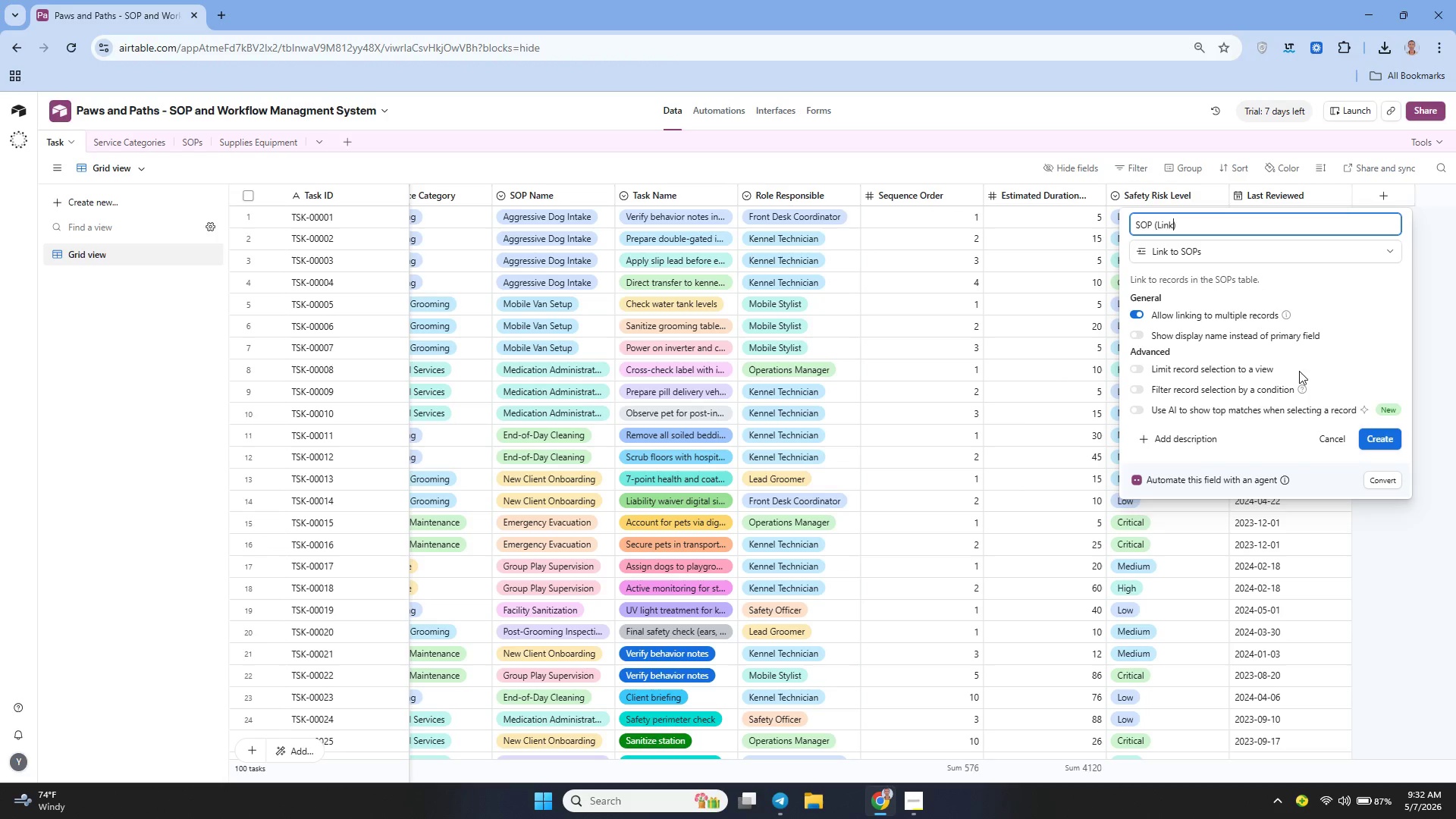 
left_click([1376, 430])
 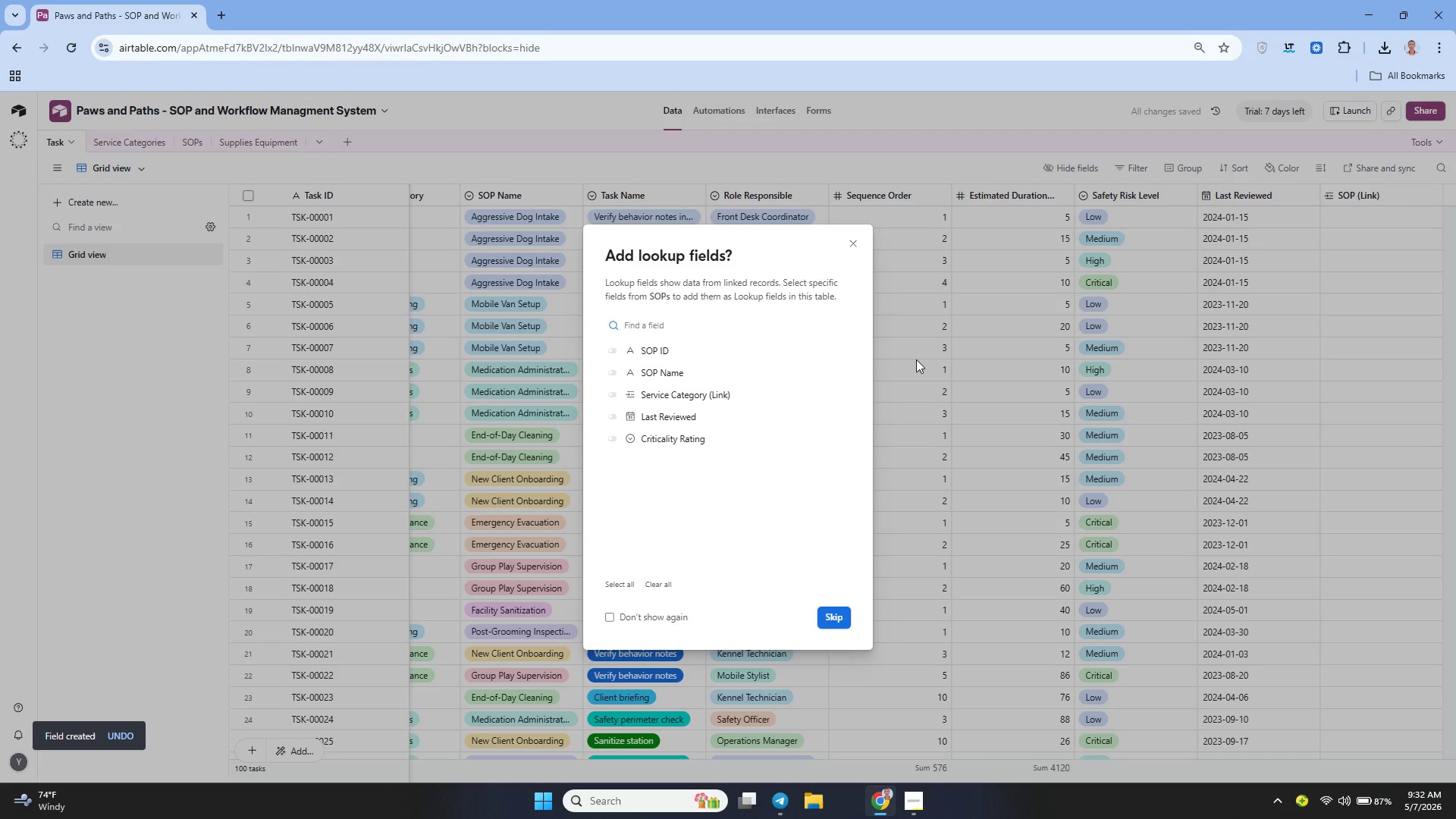 
wait(6.31)
 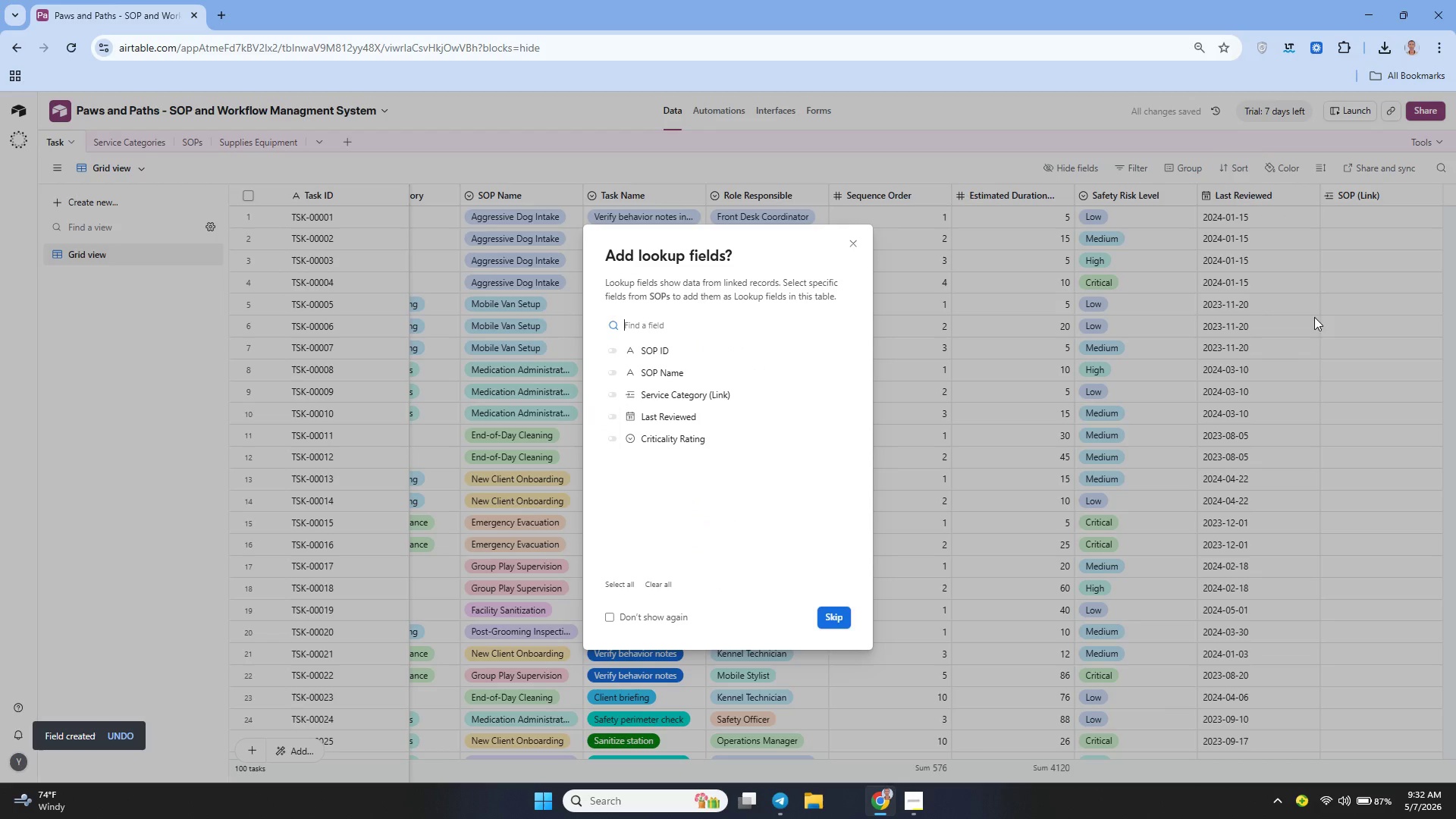 
left_click([836, 613])
 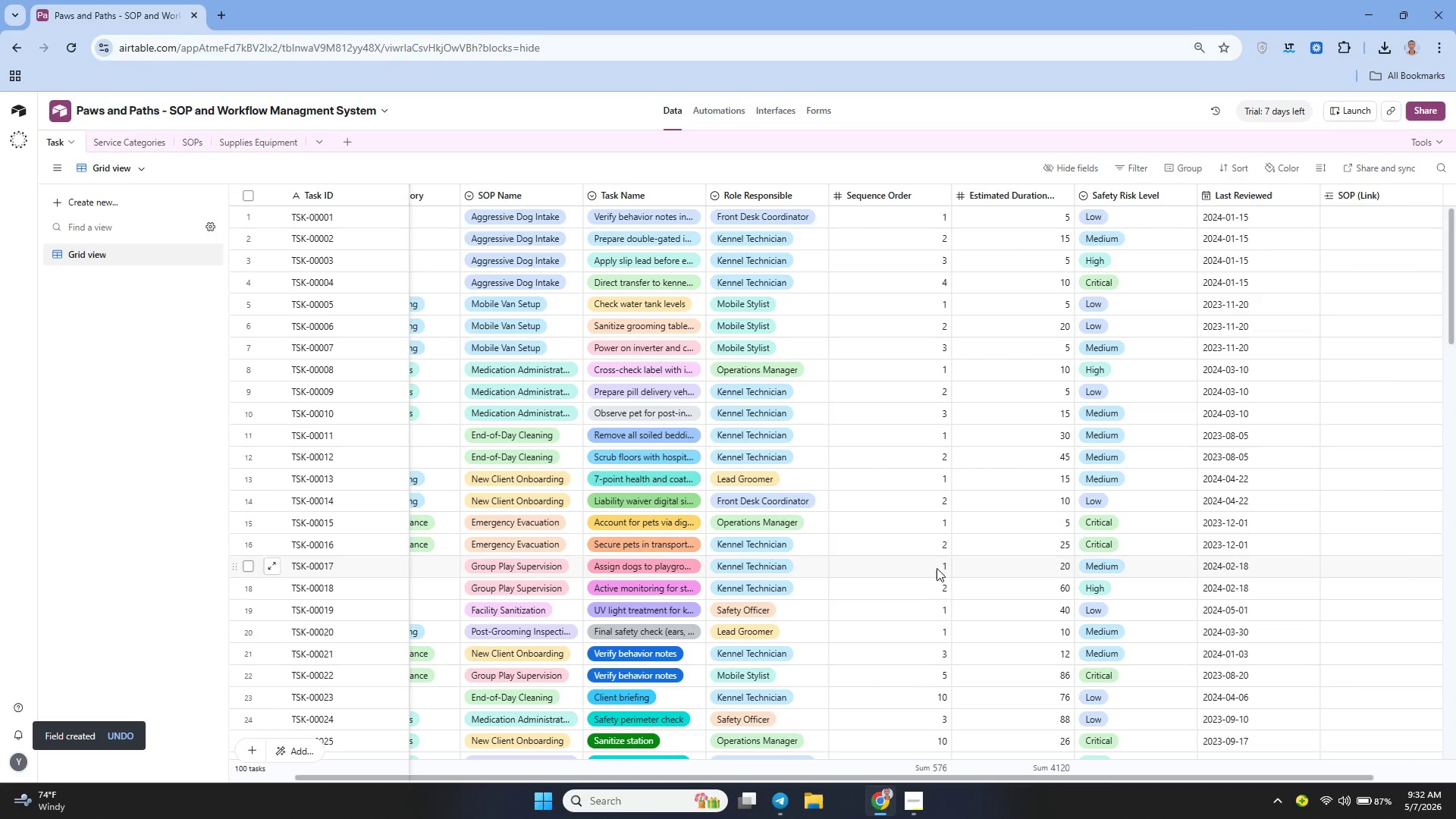 
mouse_move([1001, 529])
 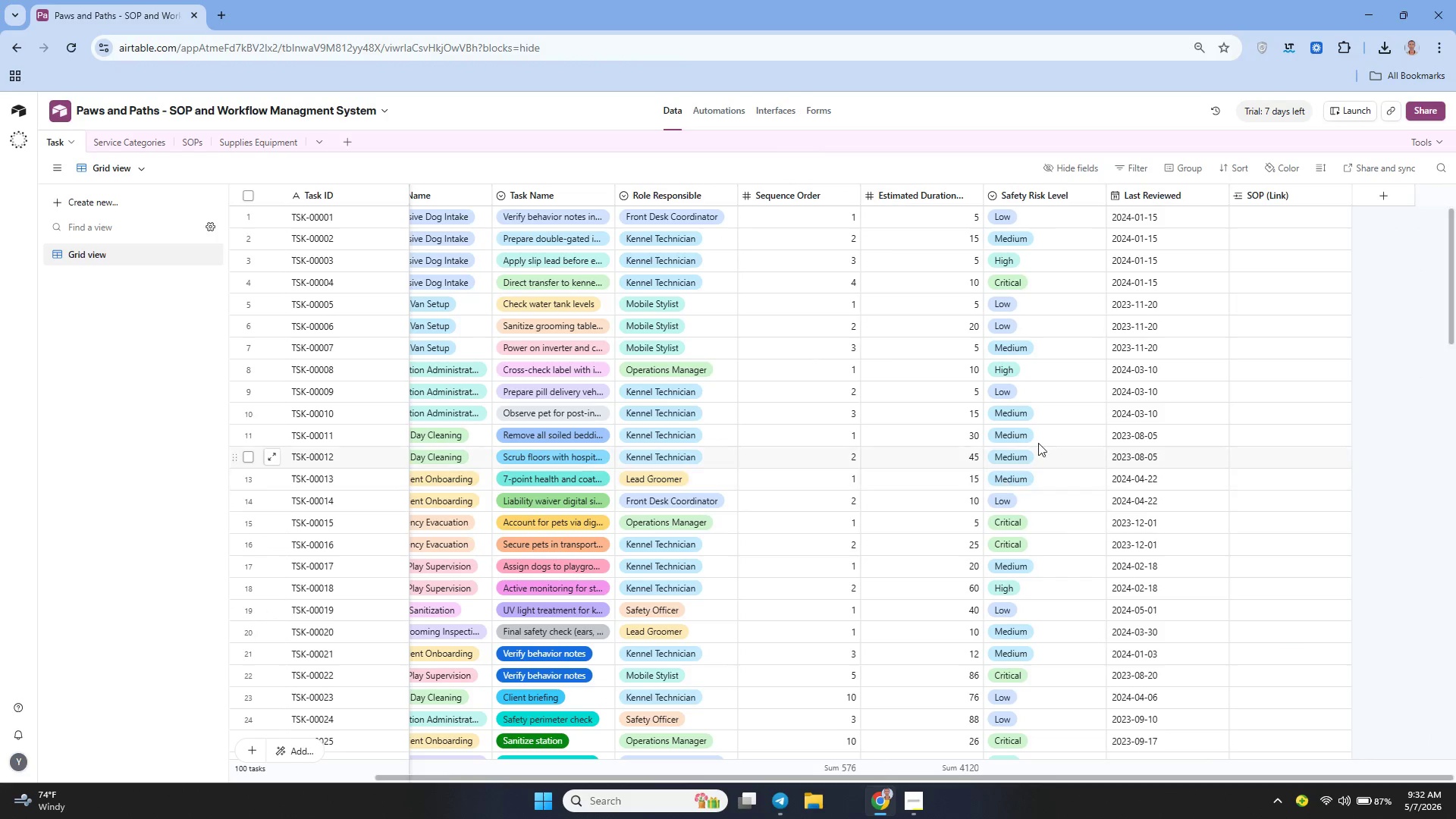 
wait(5.68)
 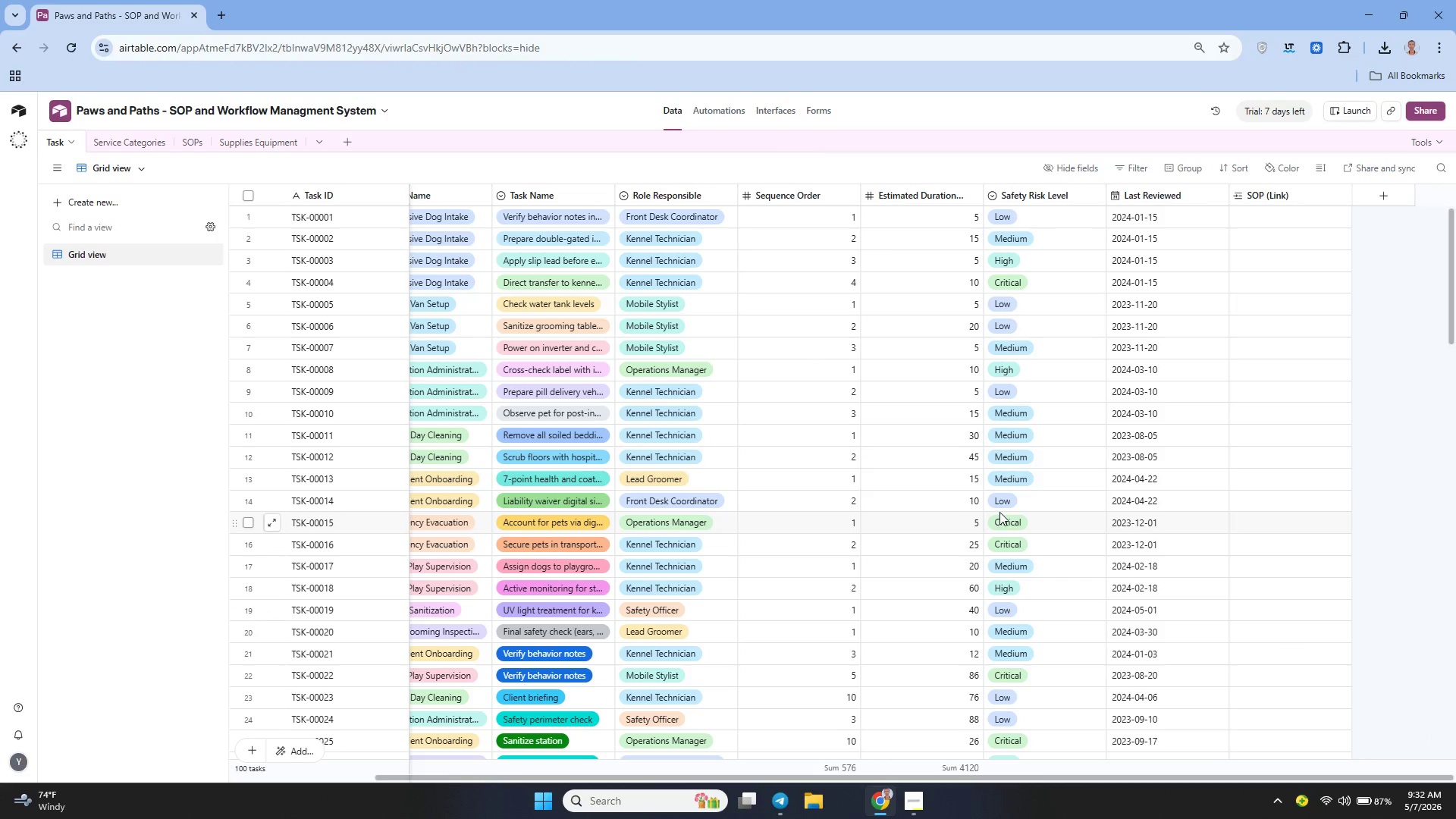 
left_click([1276, 218])
 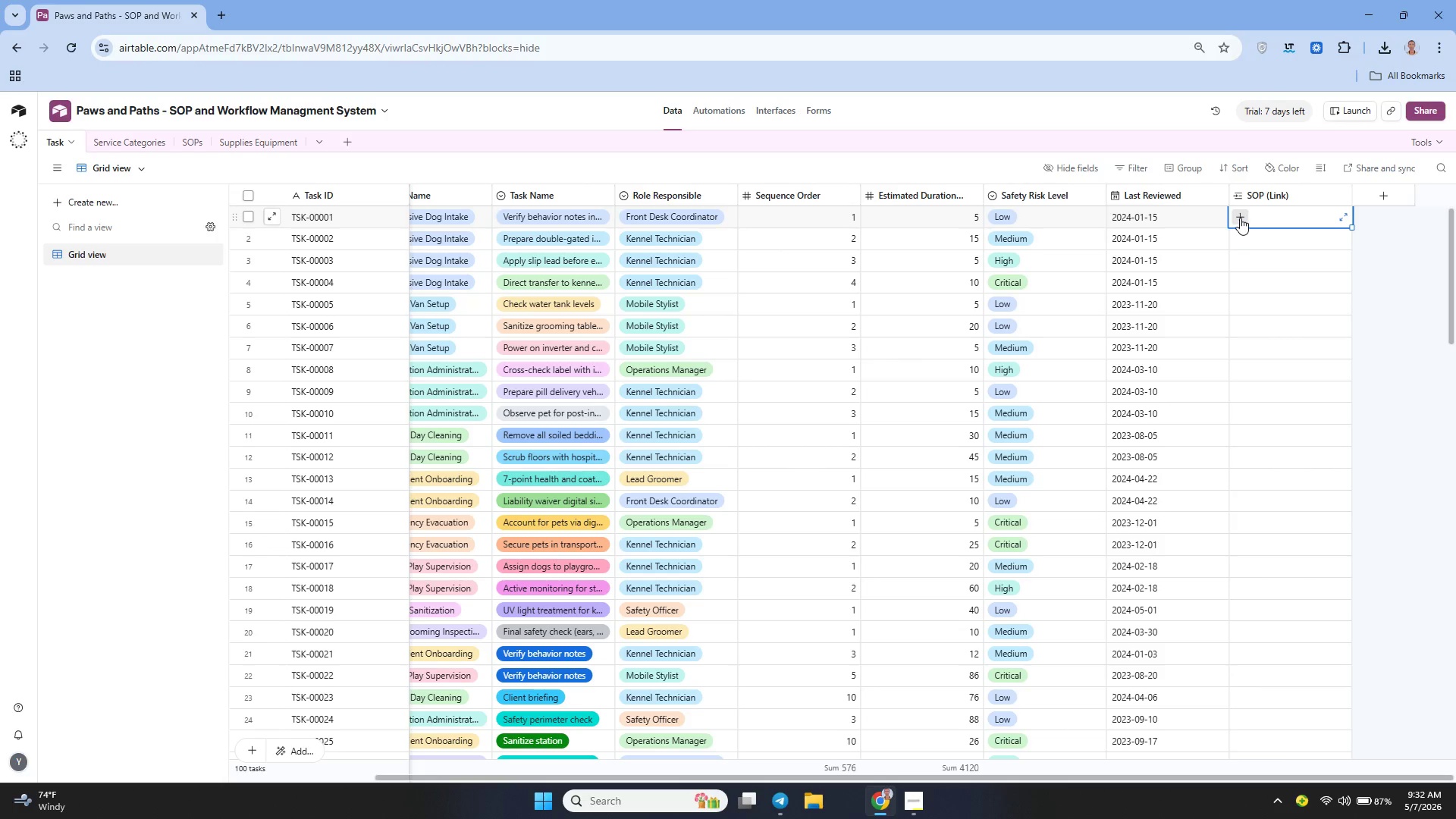 
left_click([1238, 218])
 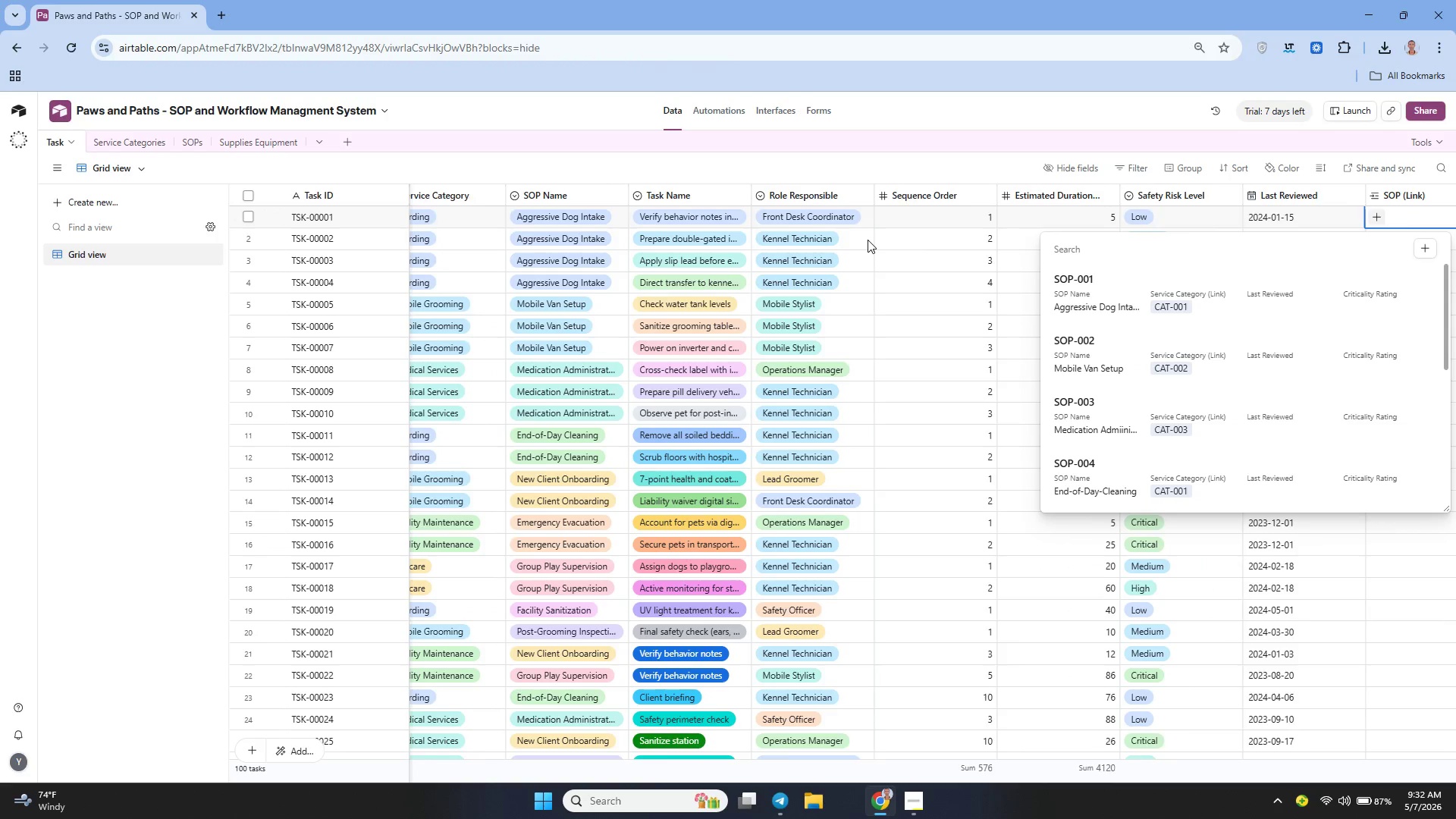 
wait(12.34)
 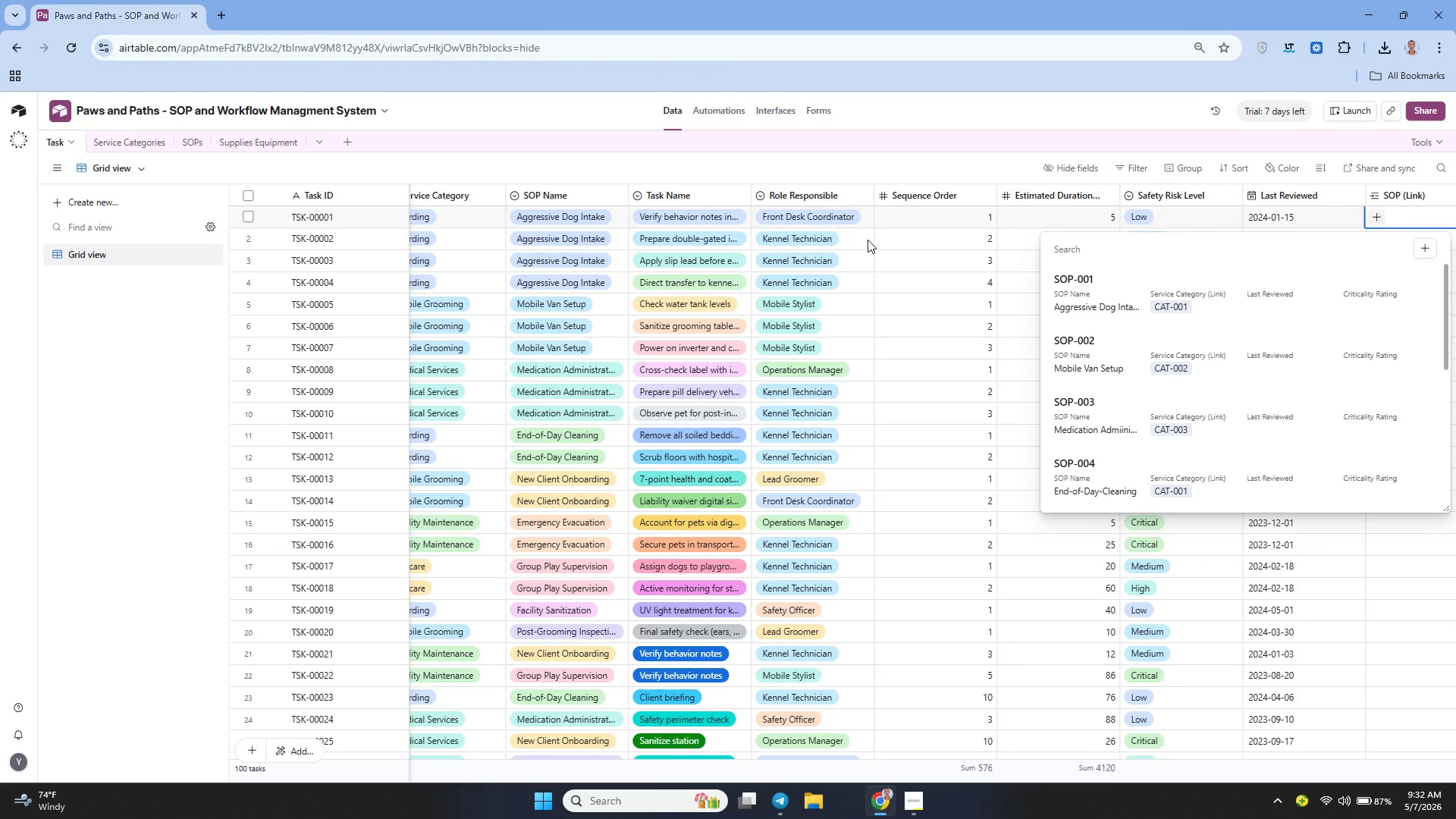 
left_click([1078, 293])
 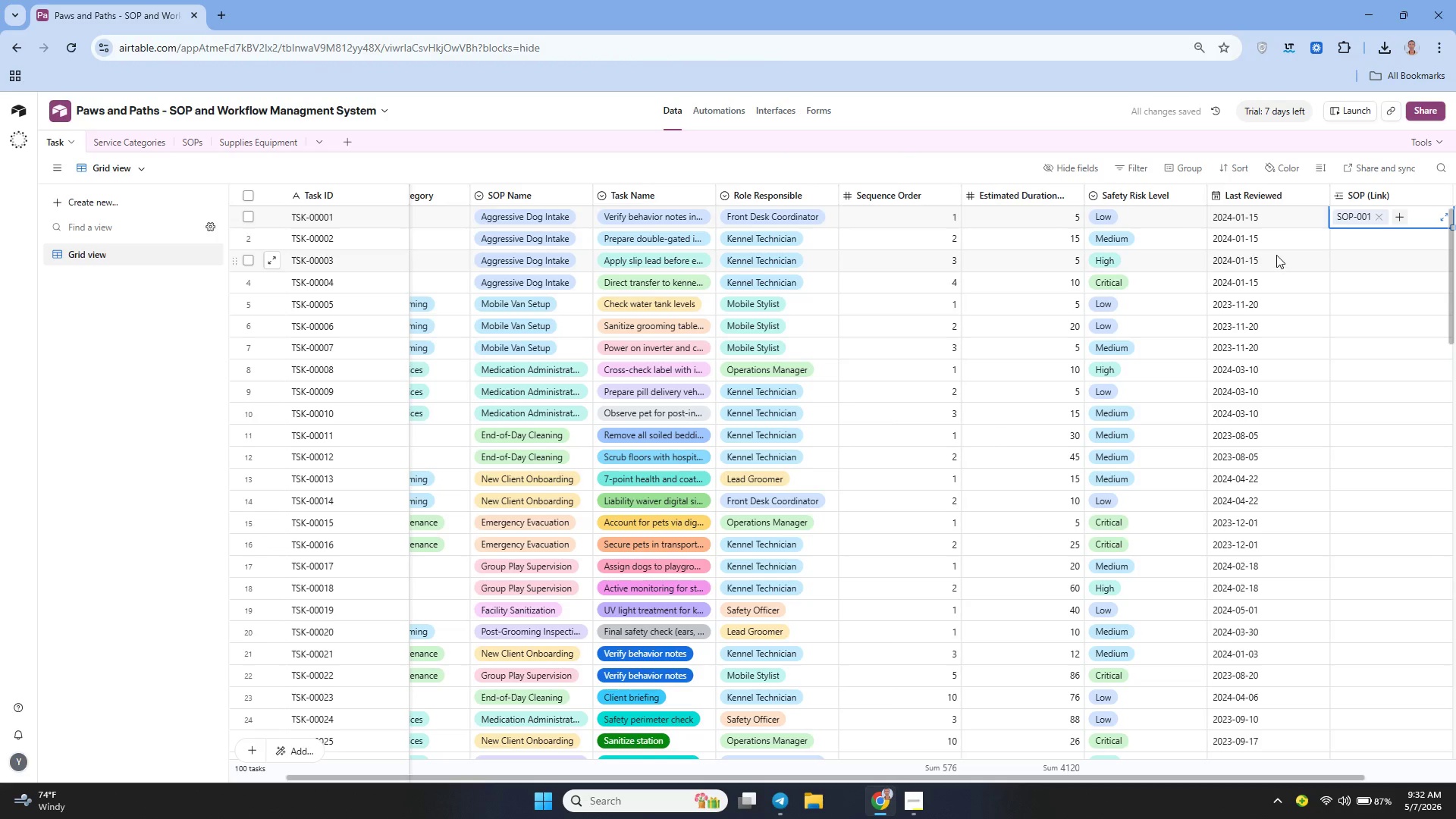 
left_click([1357, 240])
 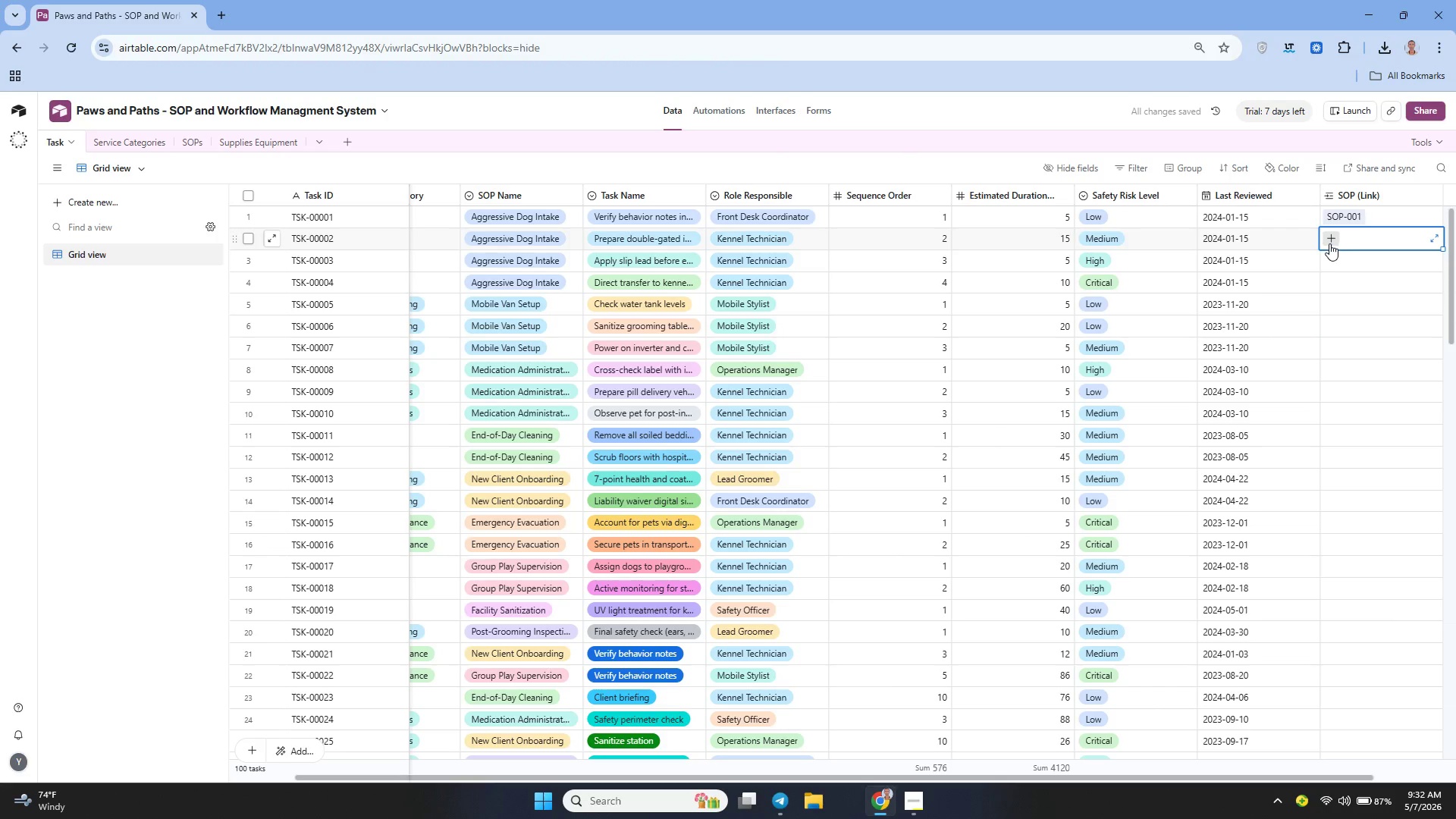 
left_click([1329, 243])
 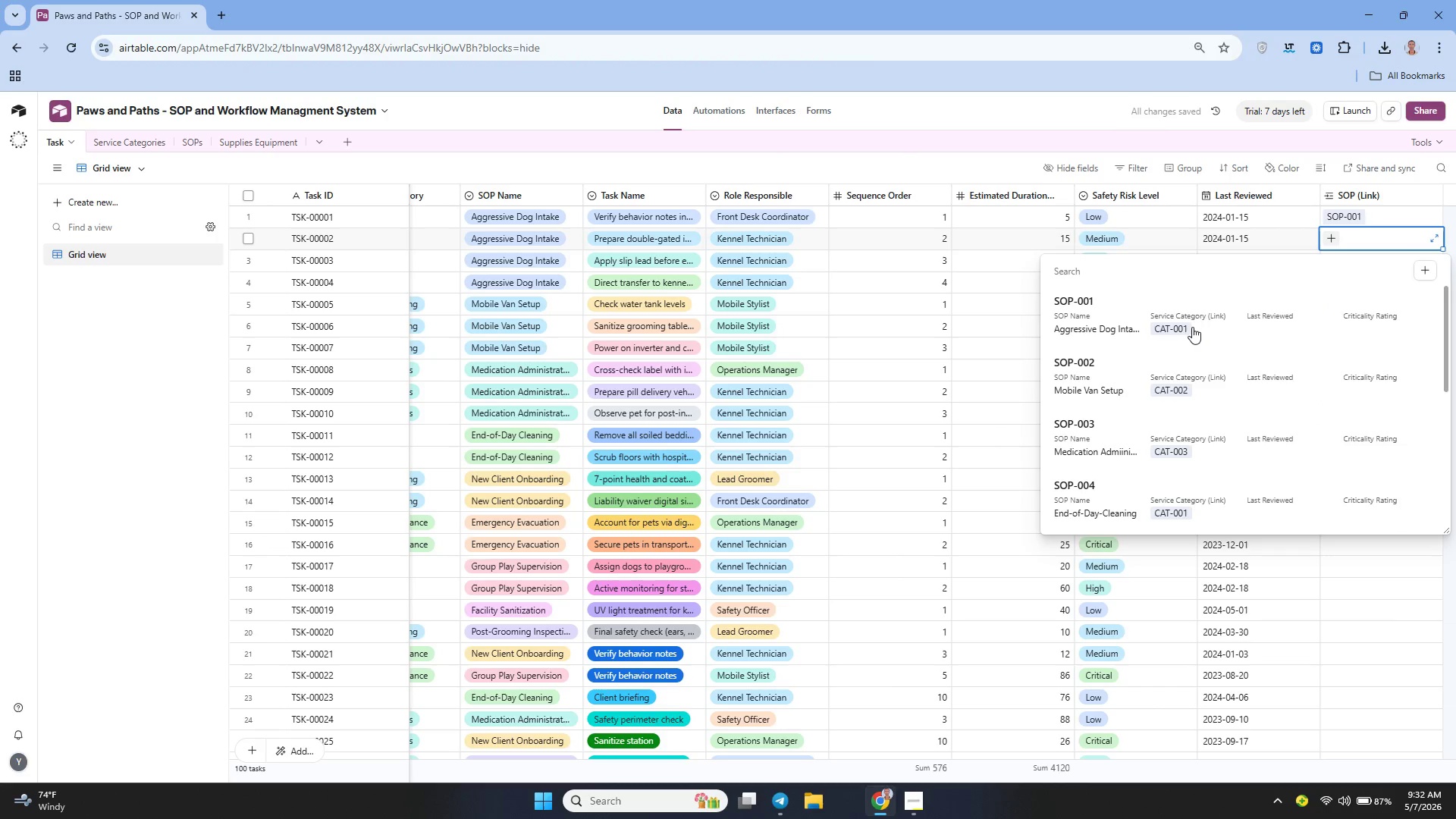 
left_click([1077, 325])
 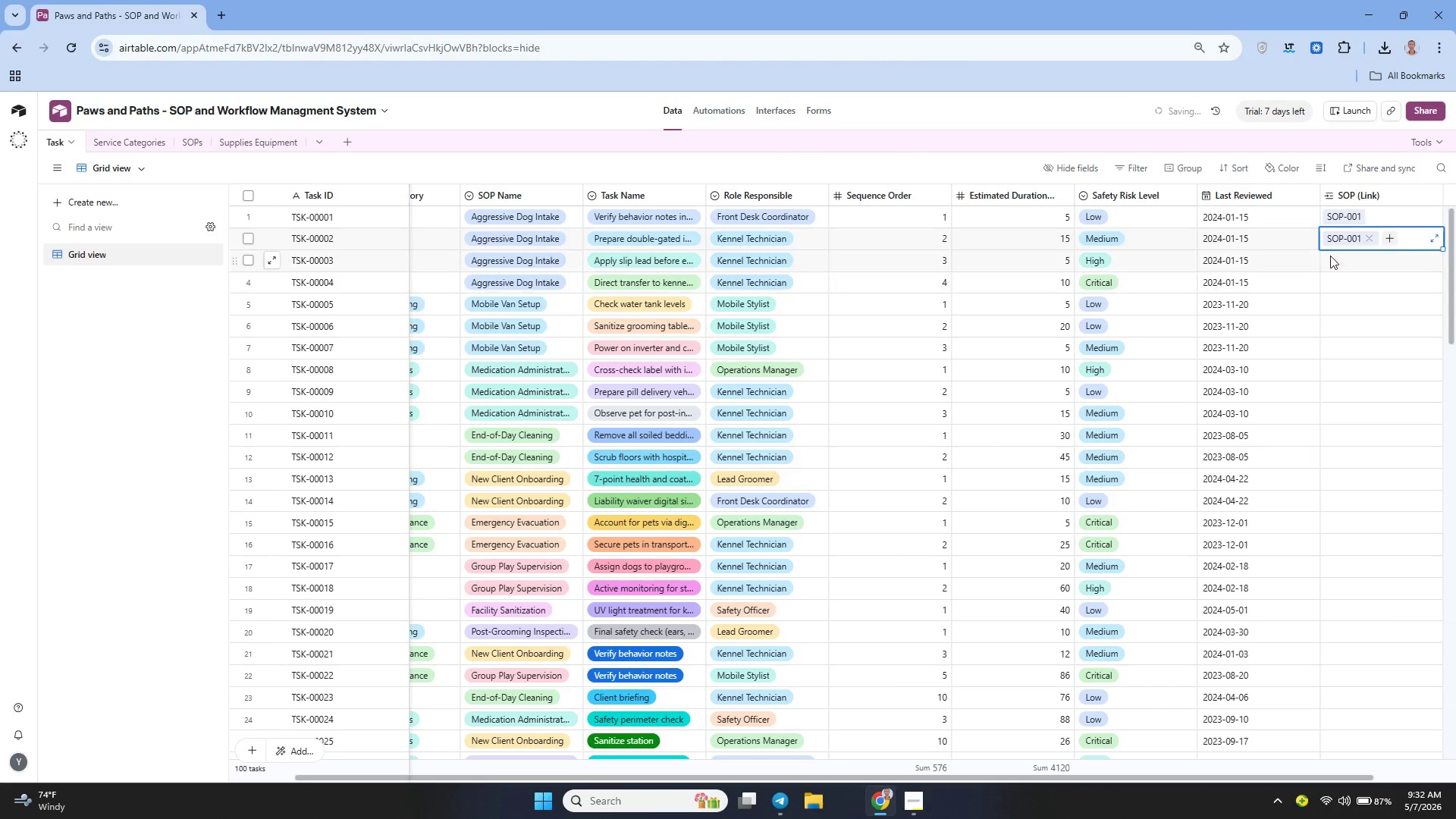 
left_click([1338, 252])
 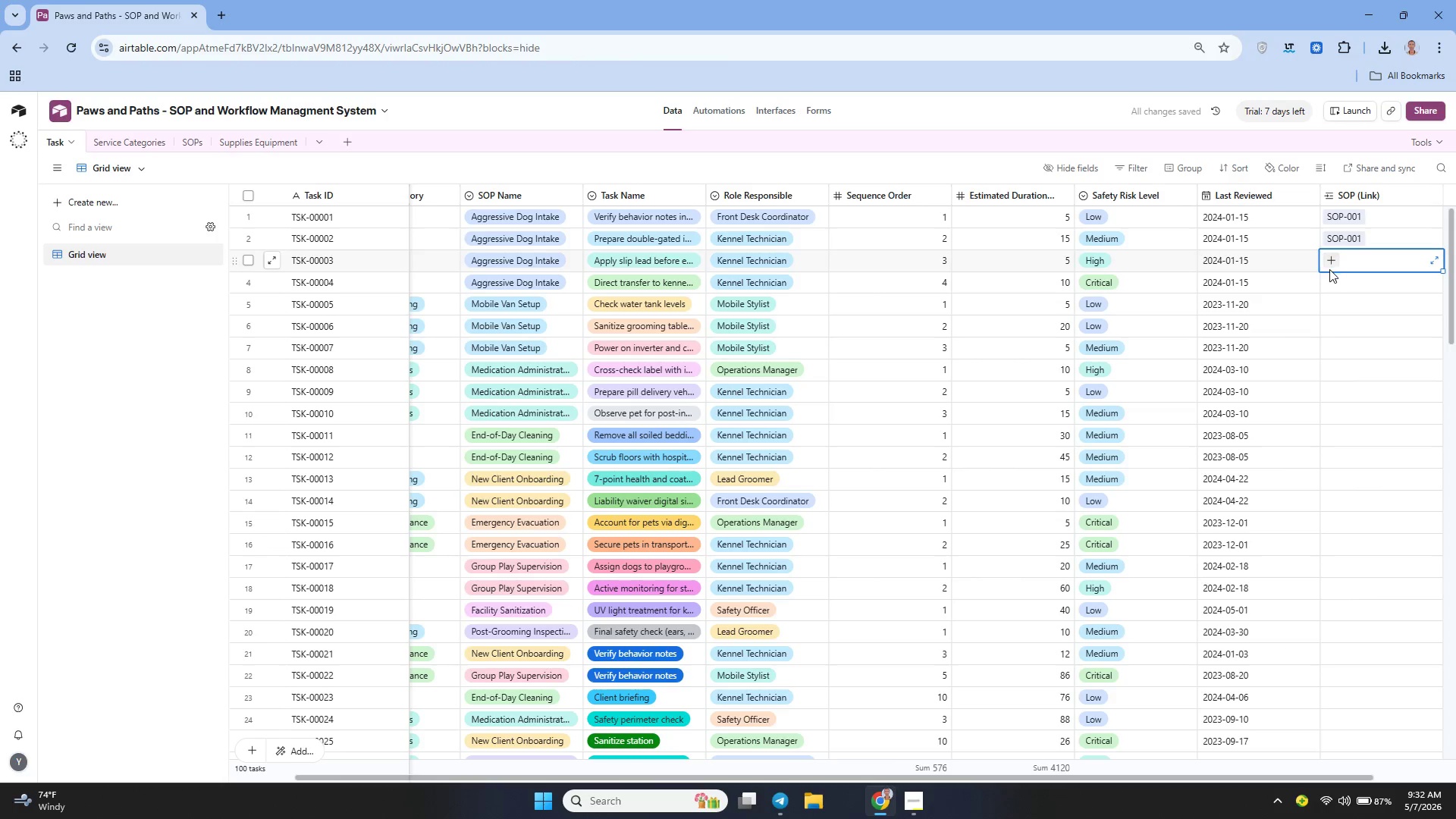 
left_click([1329, 269])
 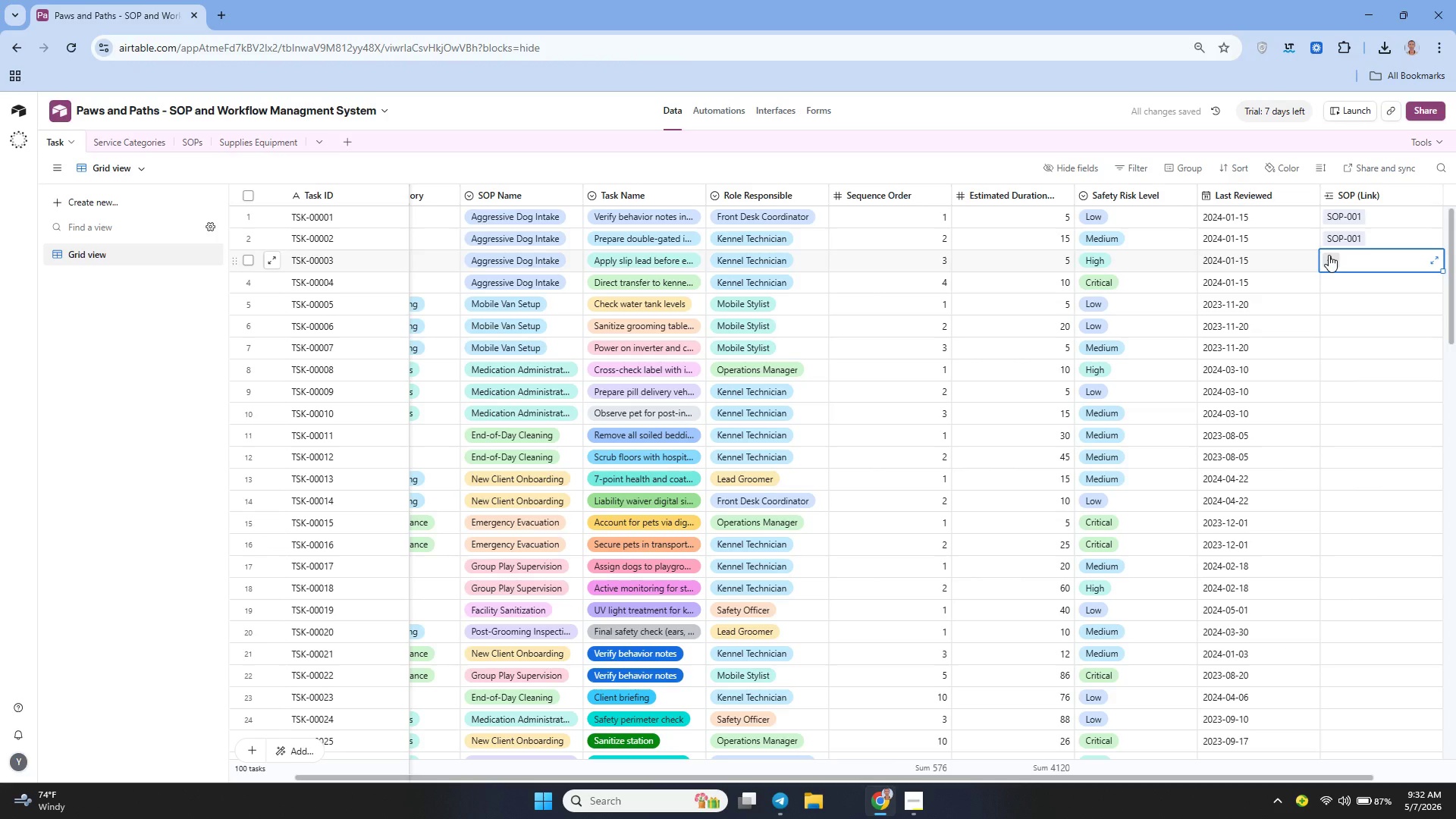 
left_click([1329, 255])
 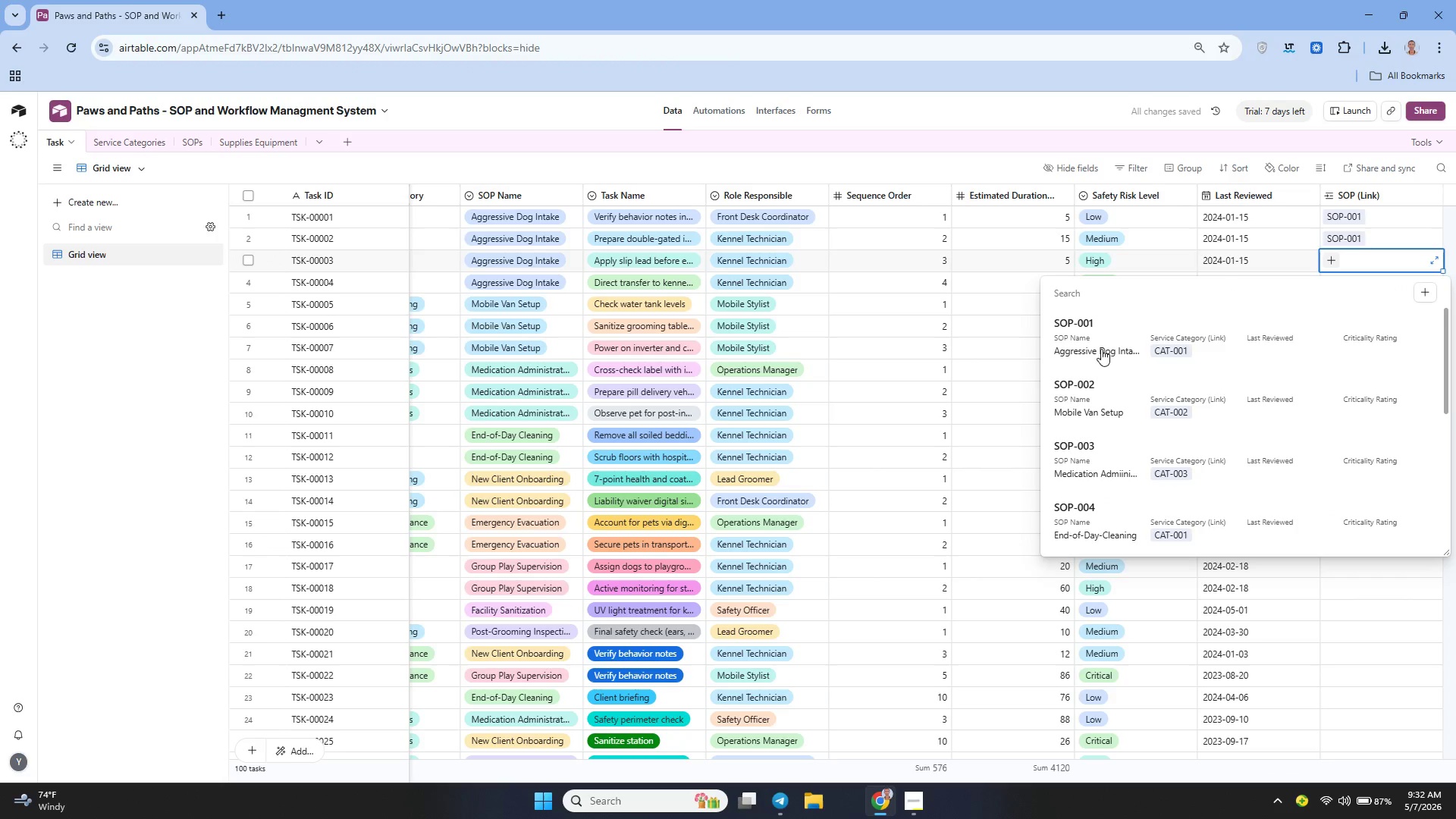 
left_click([1088, 350])
 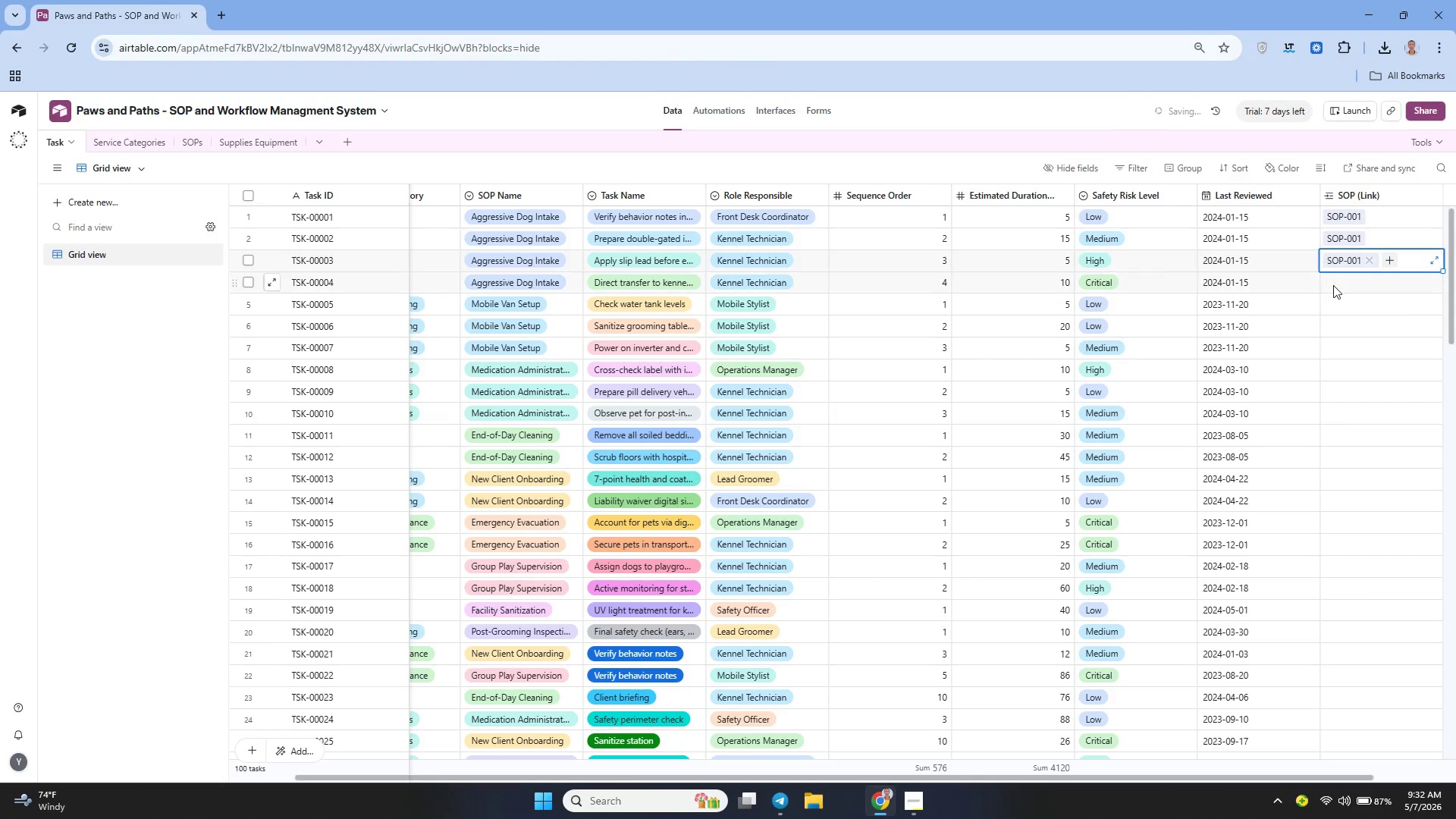 
left_click([1333, 285])
 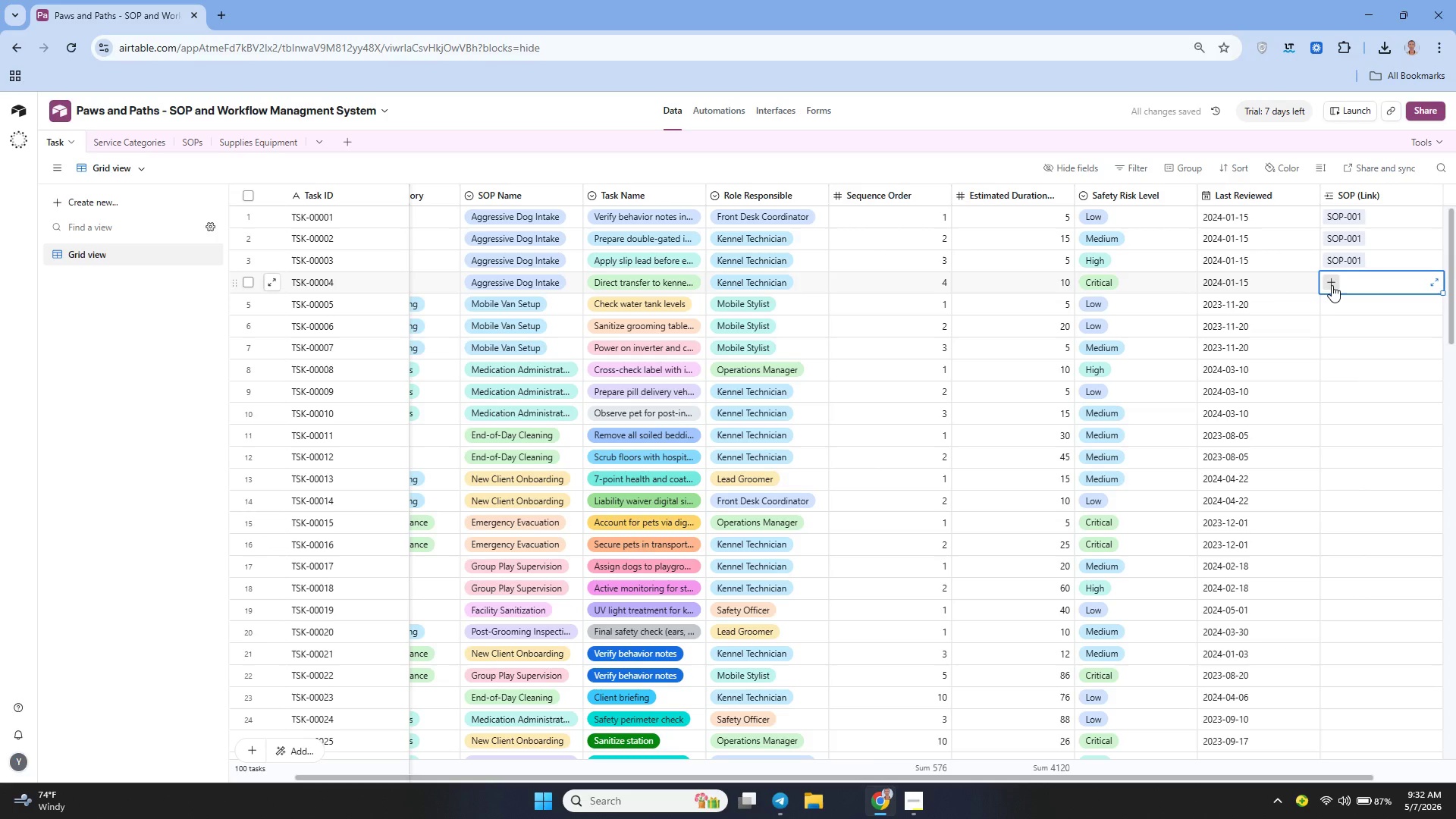 
left_click([1332, 285])
 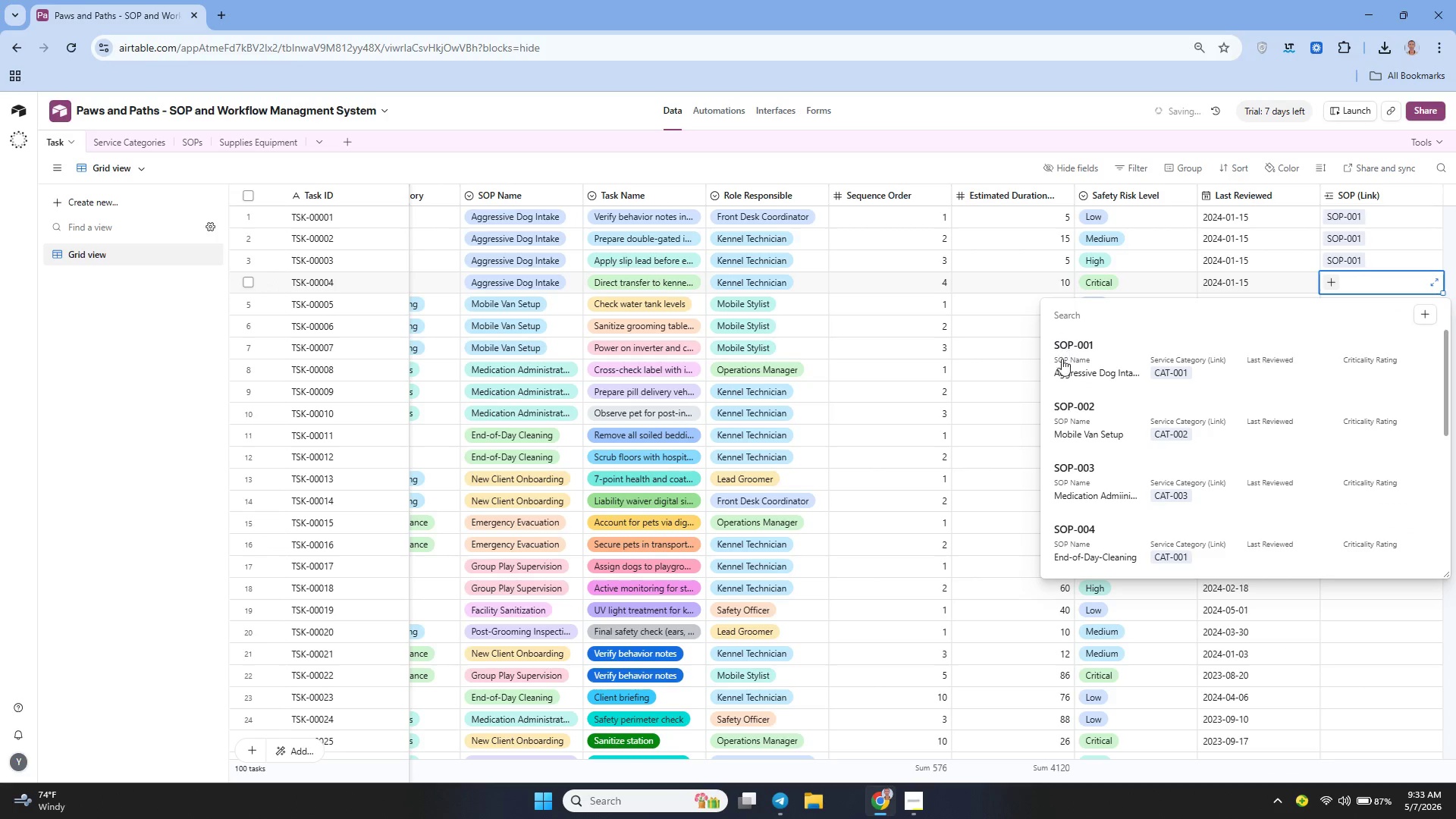 
left_click([1083, 374])
 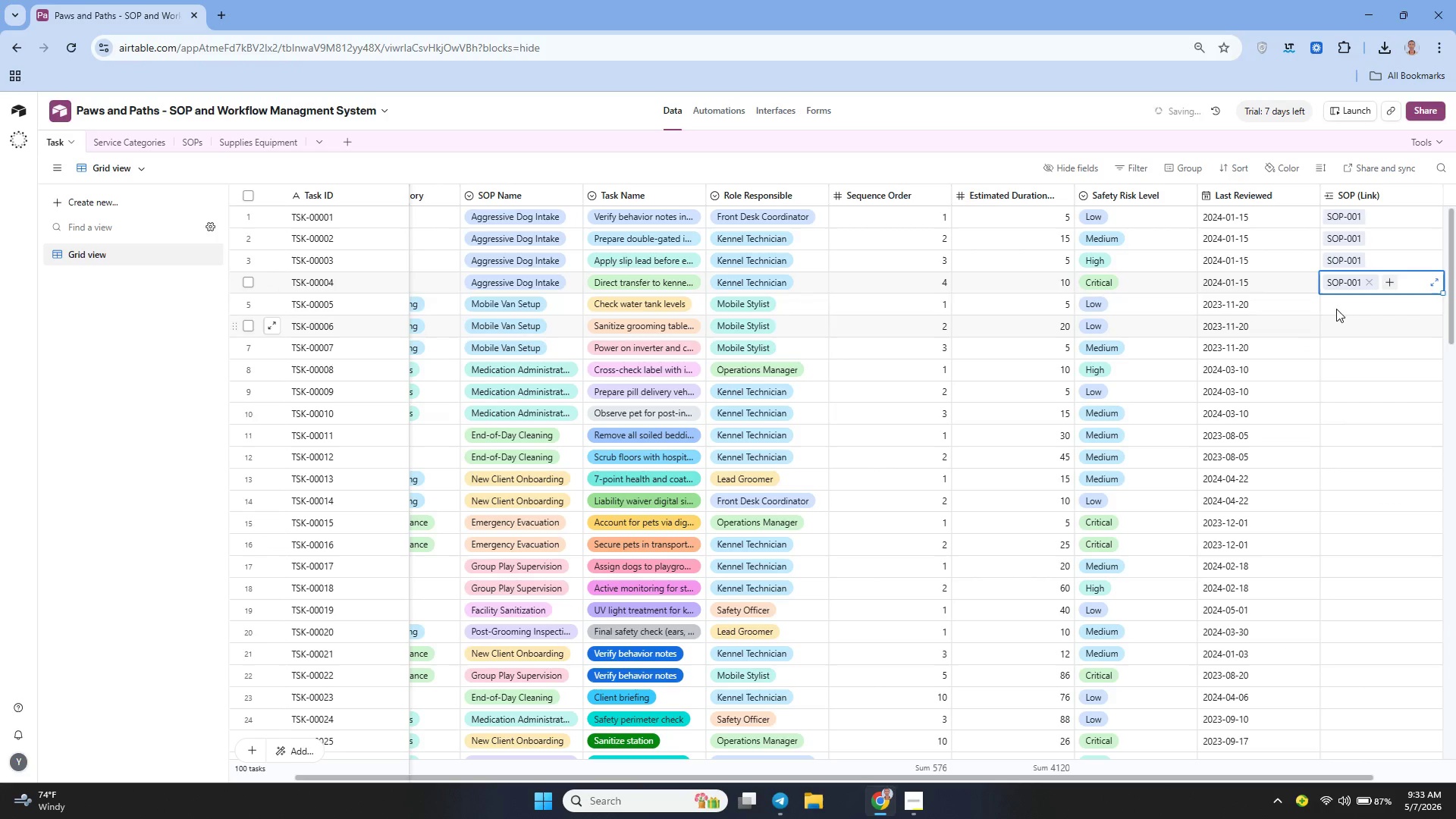 
left_click([1341, 302])
 